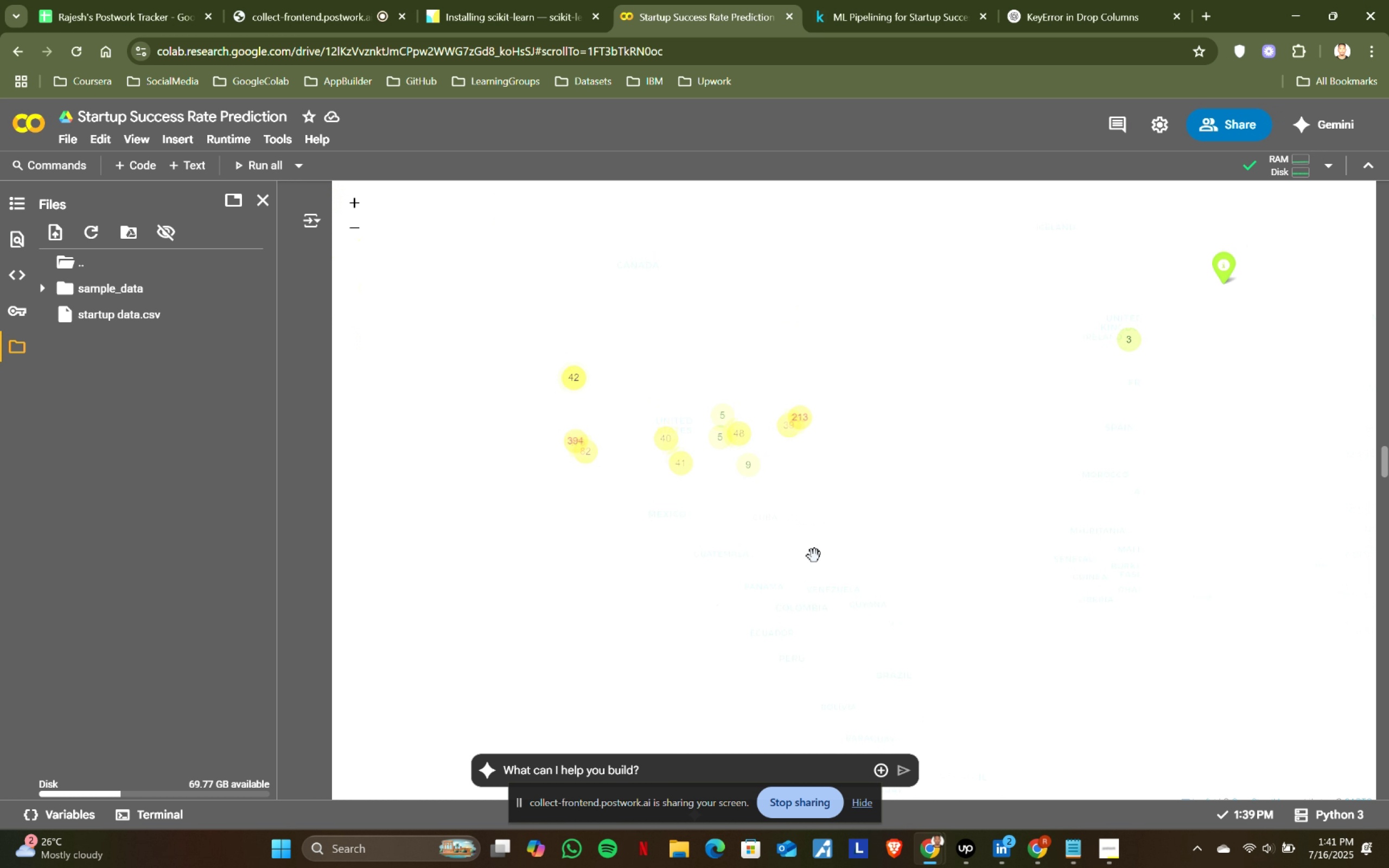 
left_click([814, 556])
 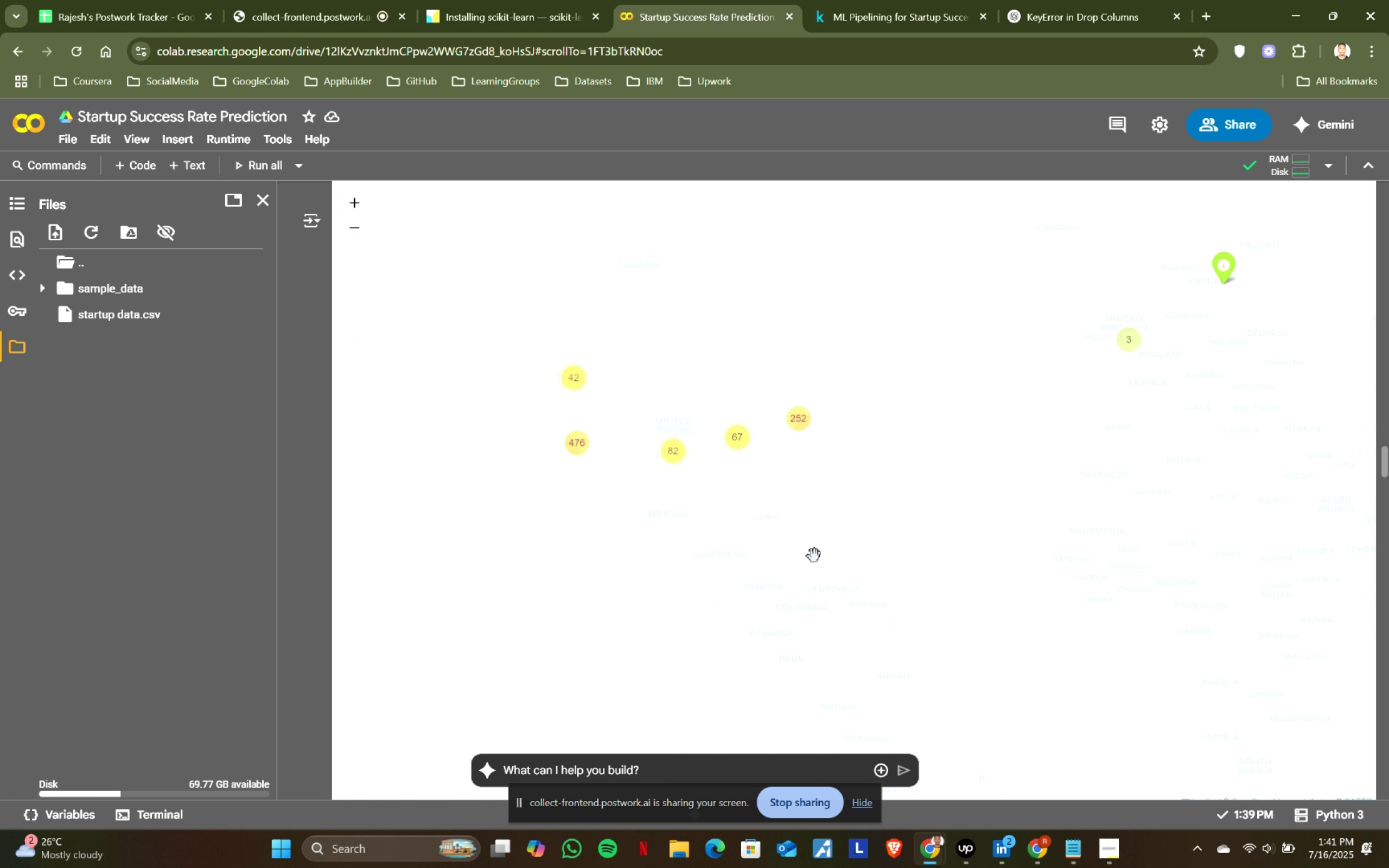 
scroll: coordinate [814, 556], scroll_direction: up, amount: 1.0
 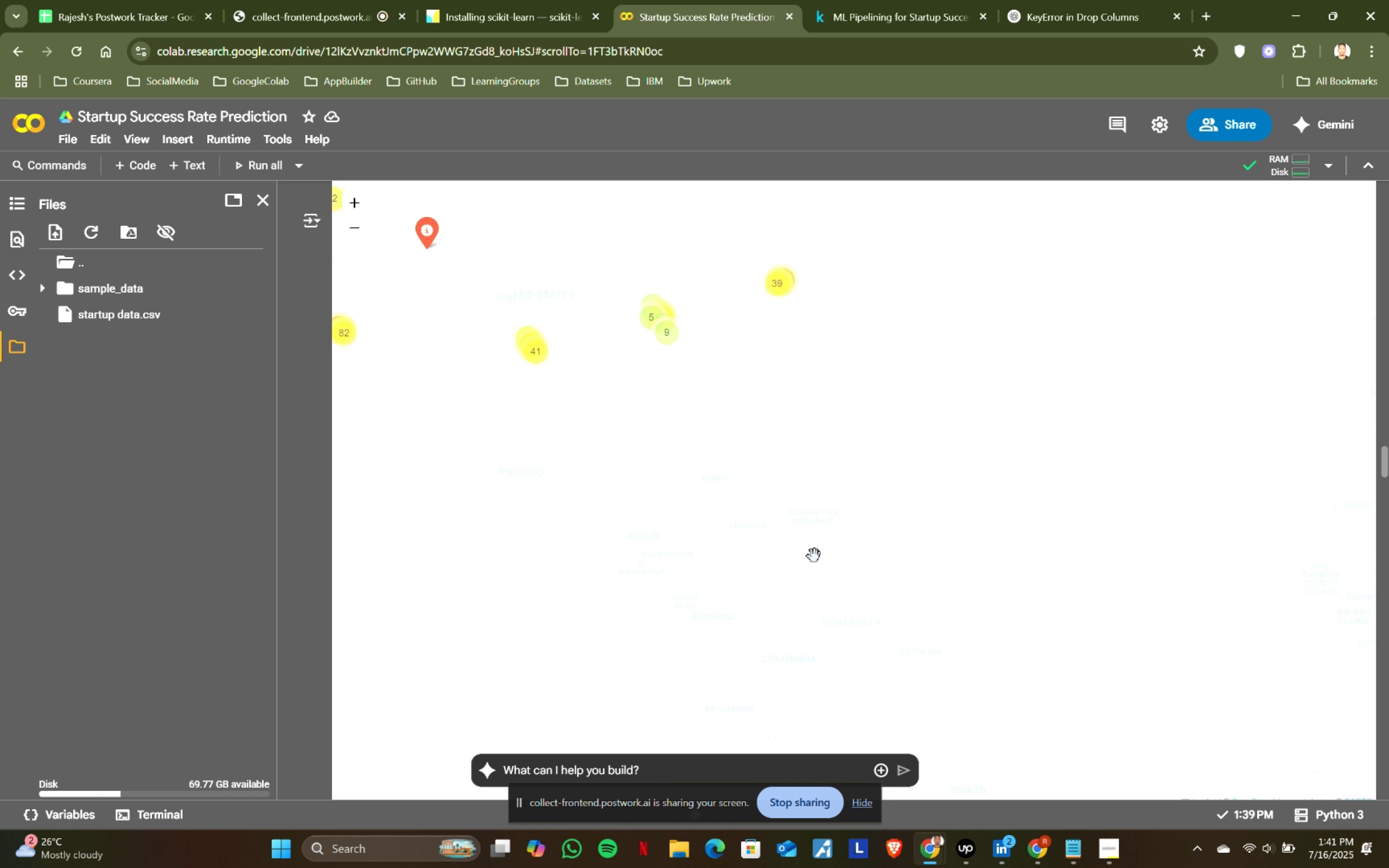 
left_click_drag(start_coordinate=[770, 519], to_coordinate=[853, 580])
 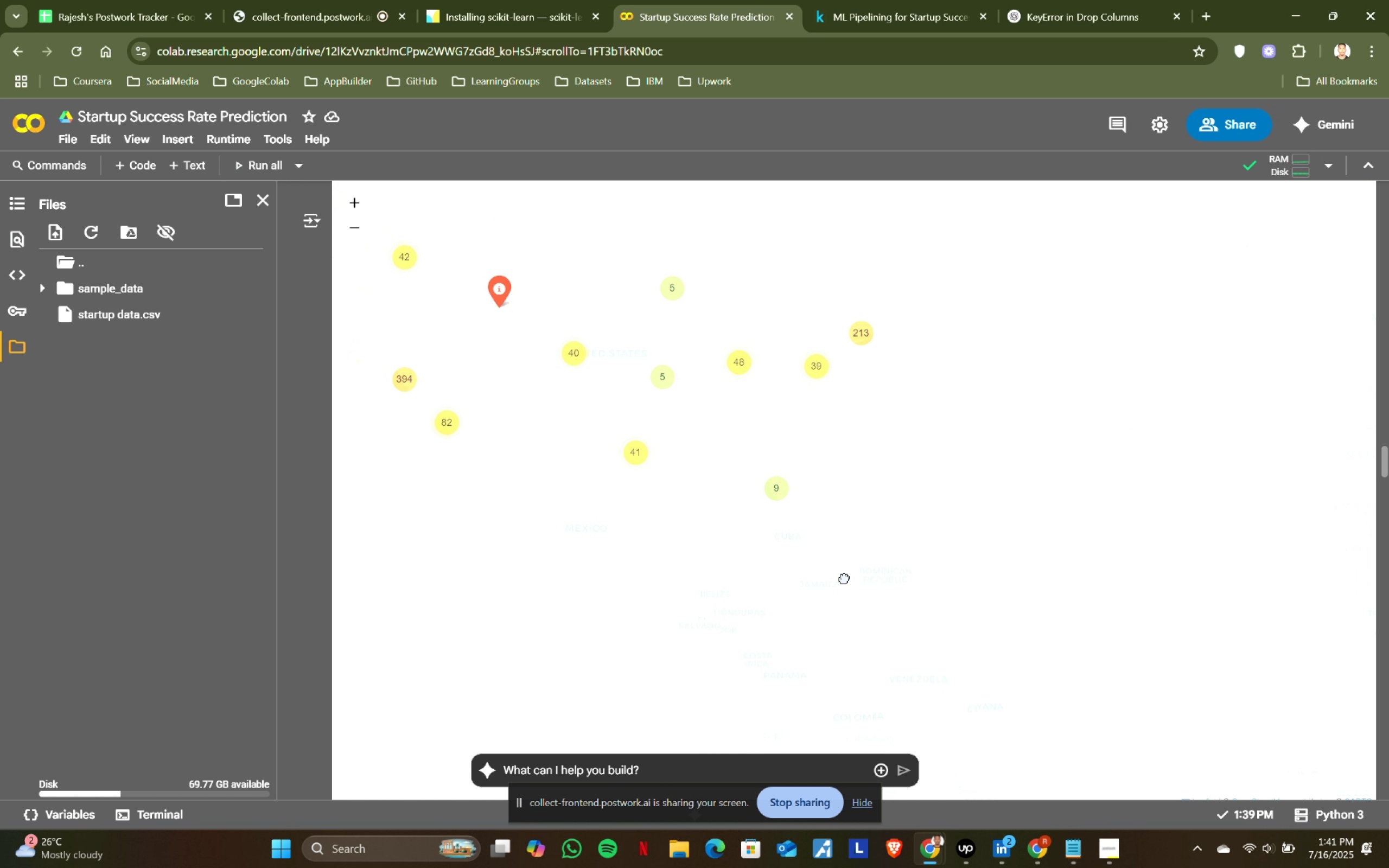 
left_click_drag(start_coordinate=[866, 582], to_coordinate=[916, 583])
 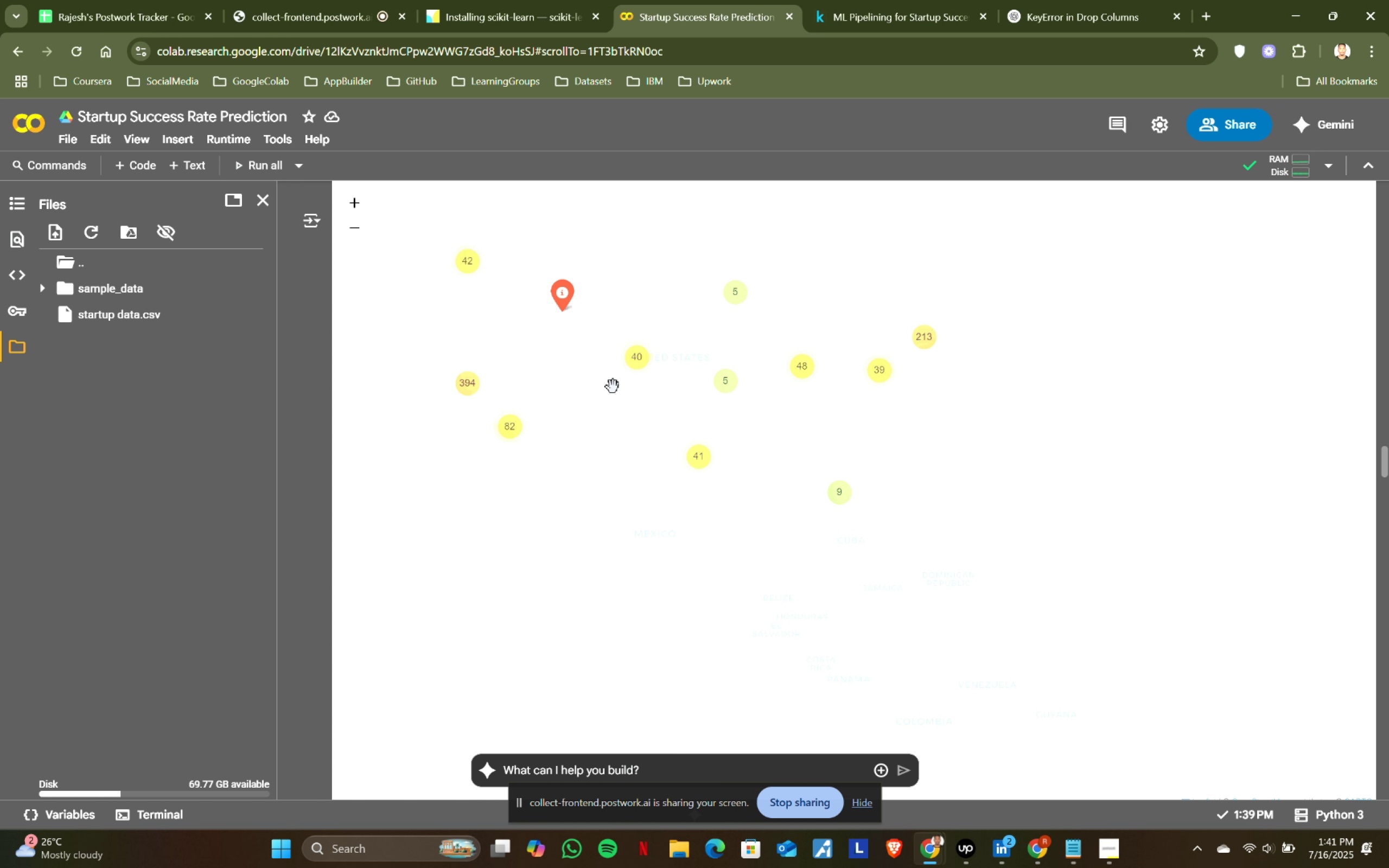 
left_click([851, 0])
 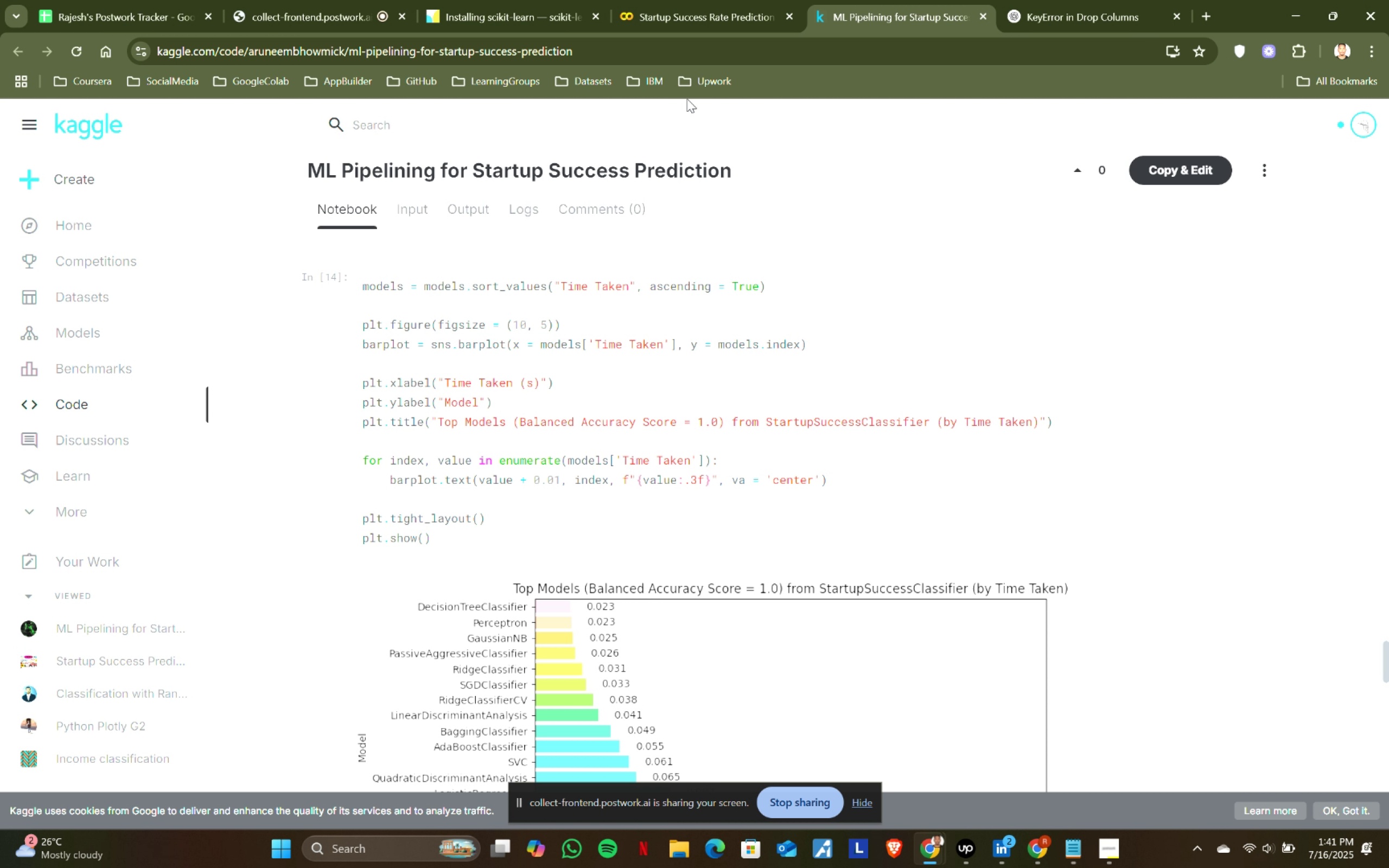 
left_click([746, 0])
 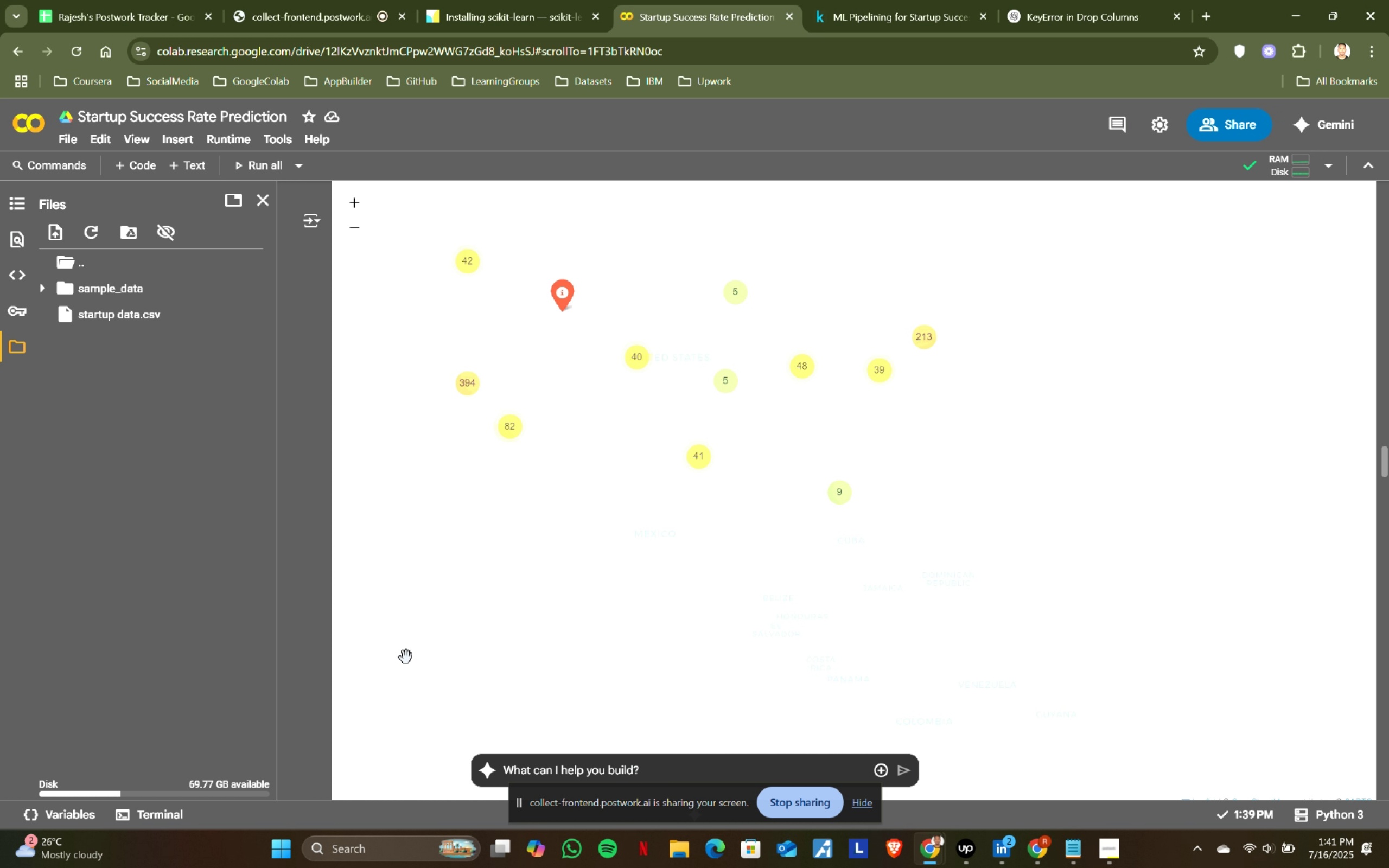 
scroll: coordinate [278, 613], scroll_direction: down, amount: 46.0
 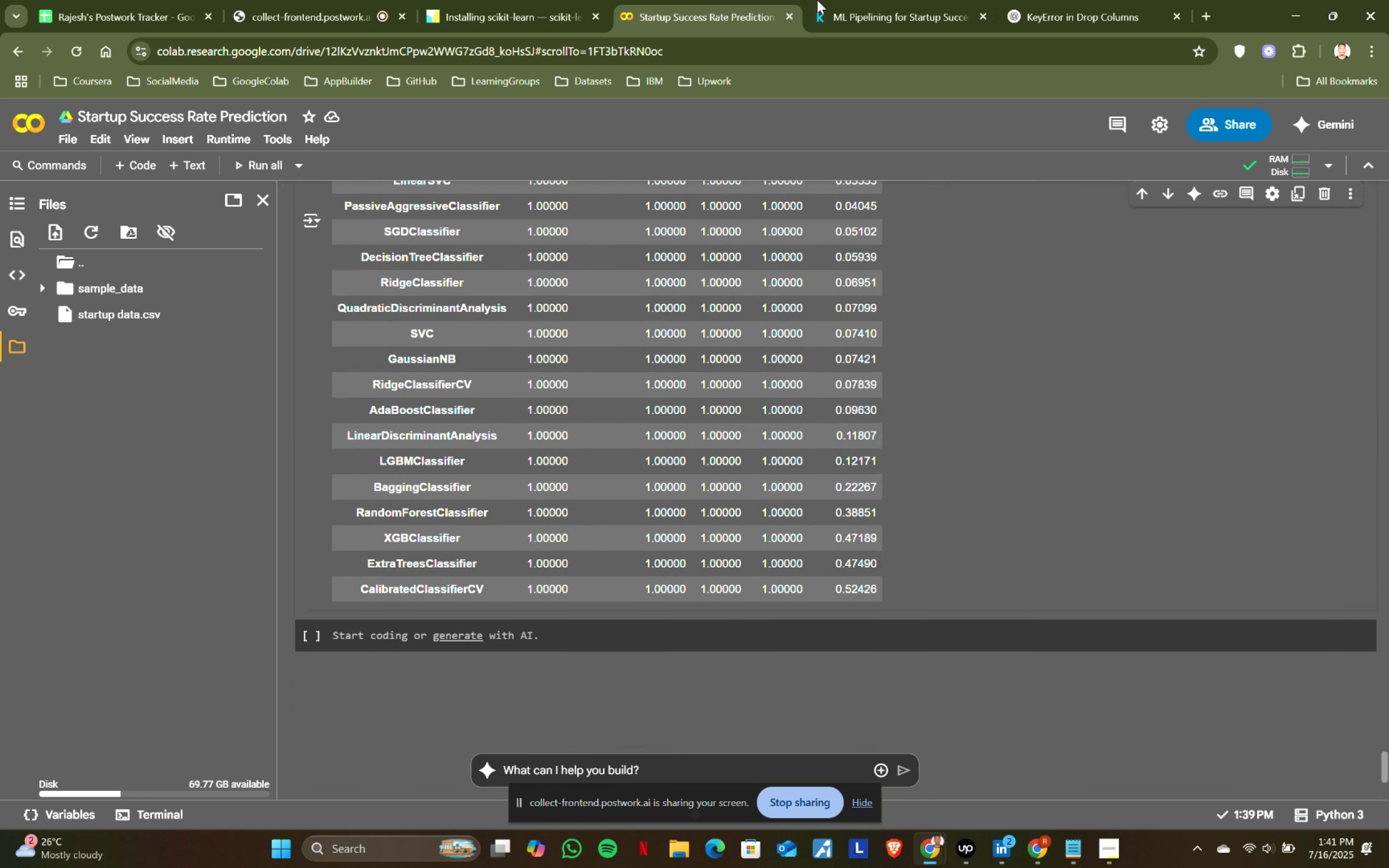 
left_click([828, 0])
 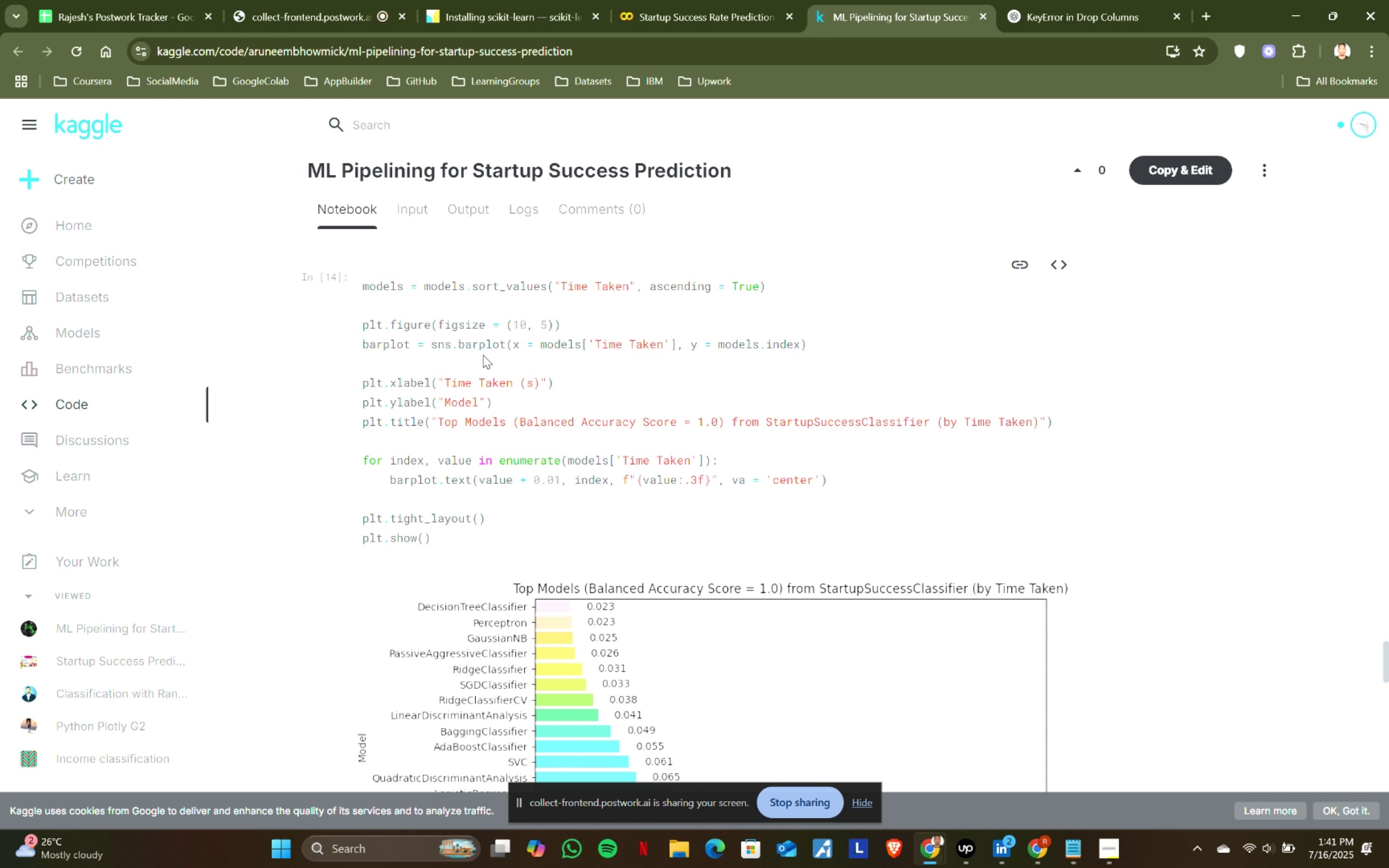 
left_click([751, 0])
 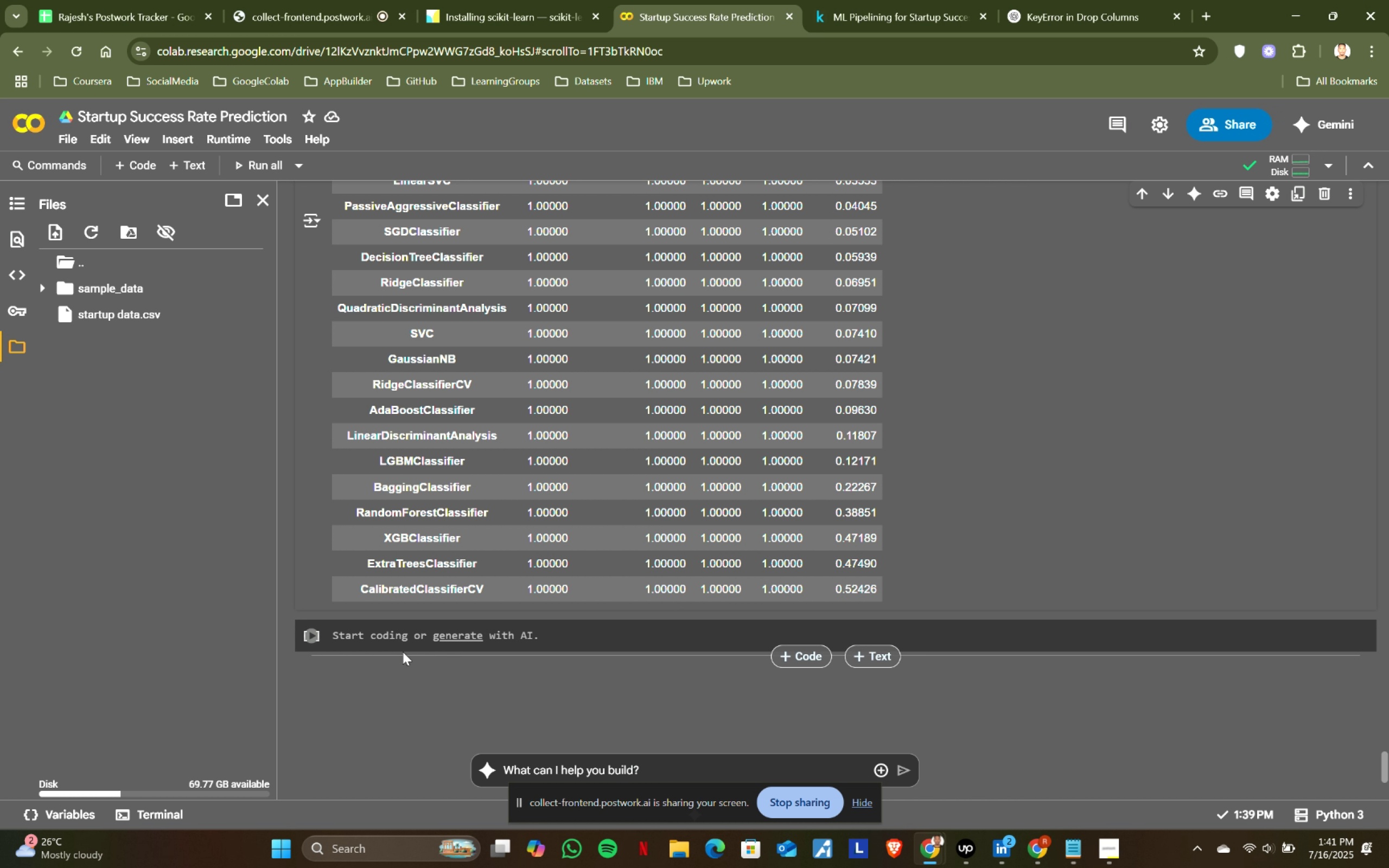 
left_click([391, 636])
 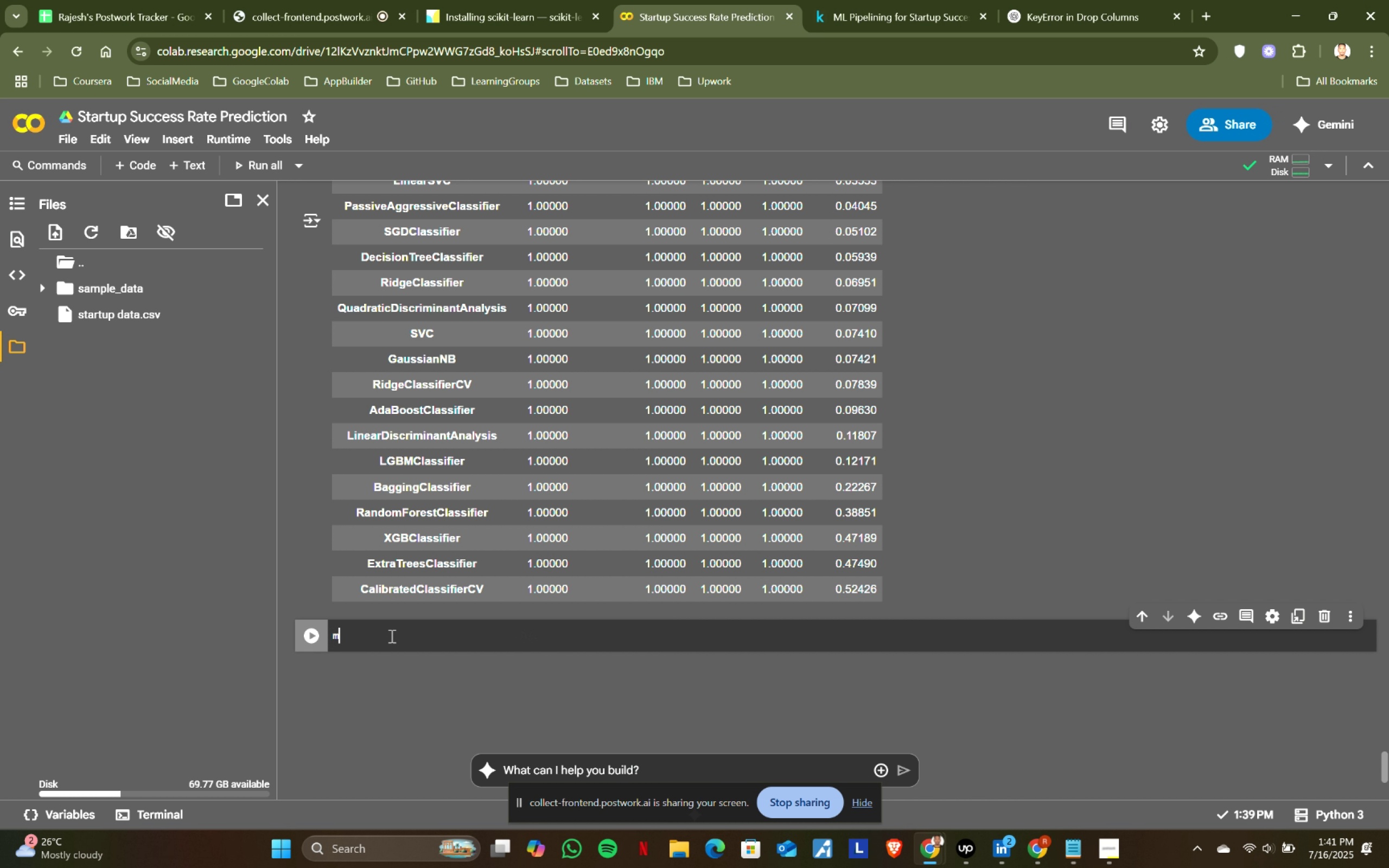 
type(models = models.sort_values()
 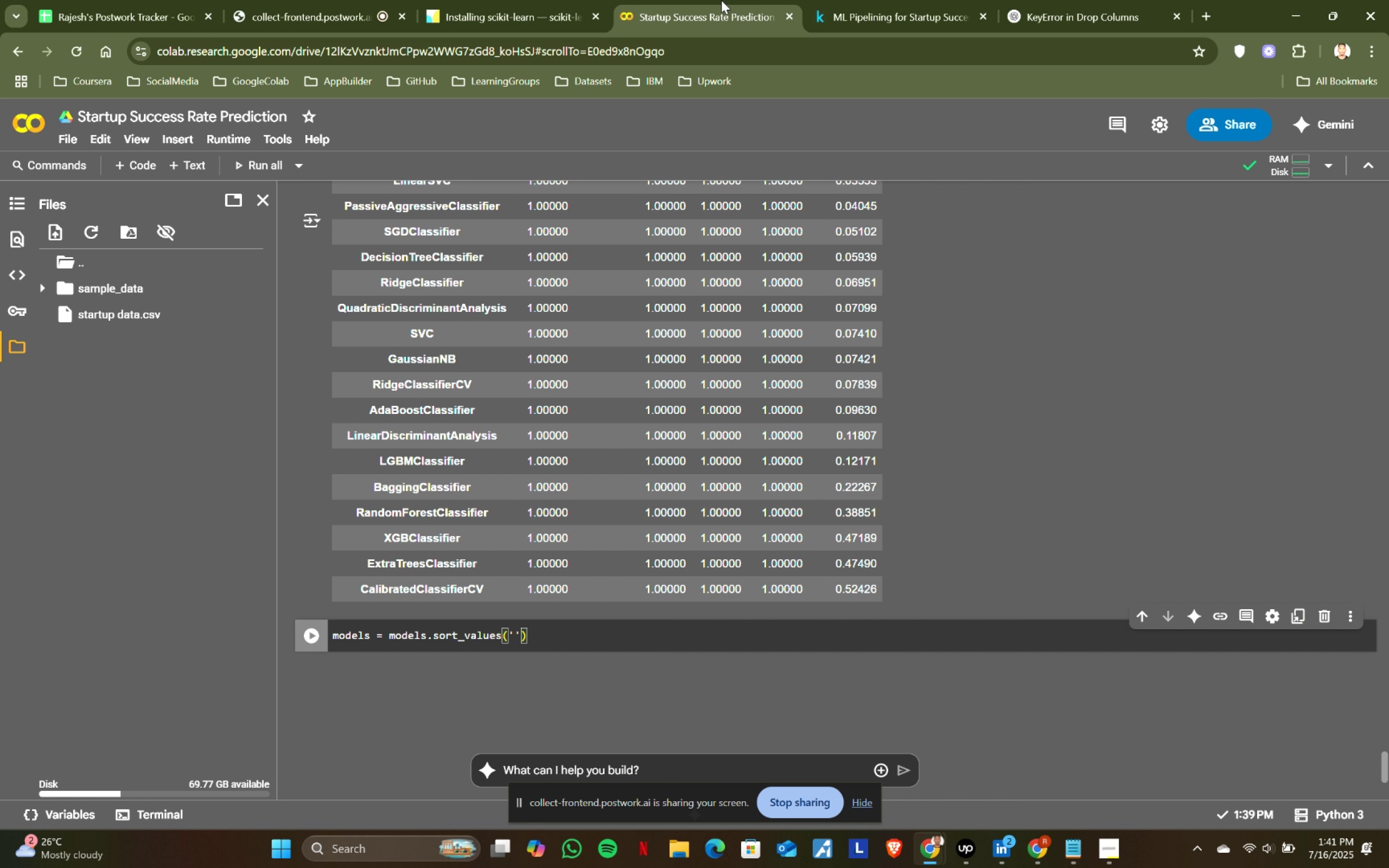 
left_click([978, 0])
 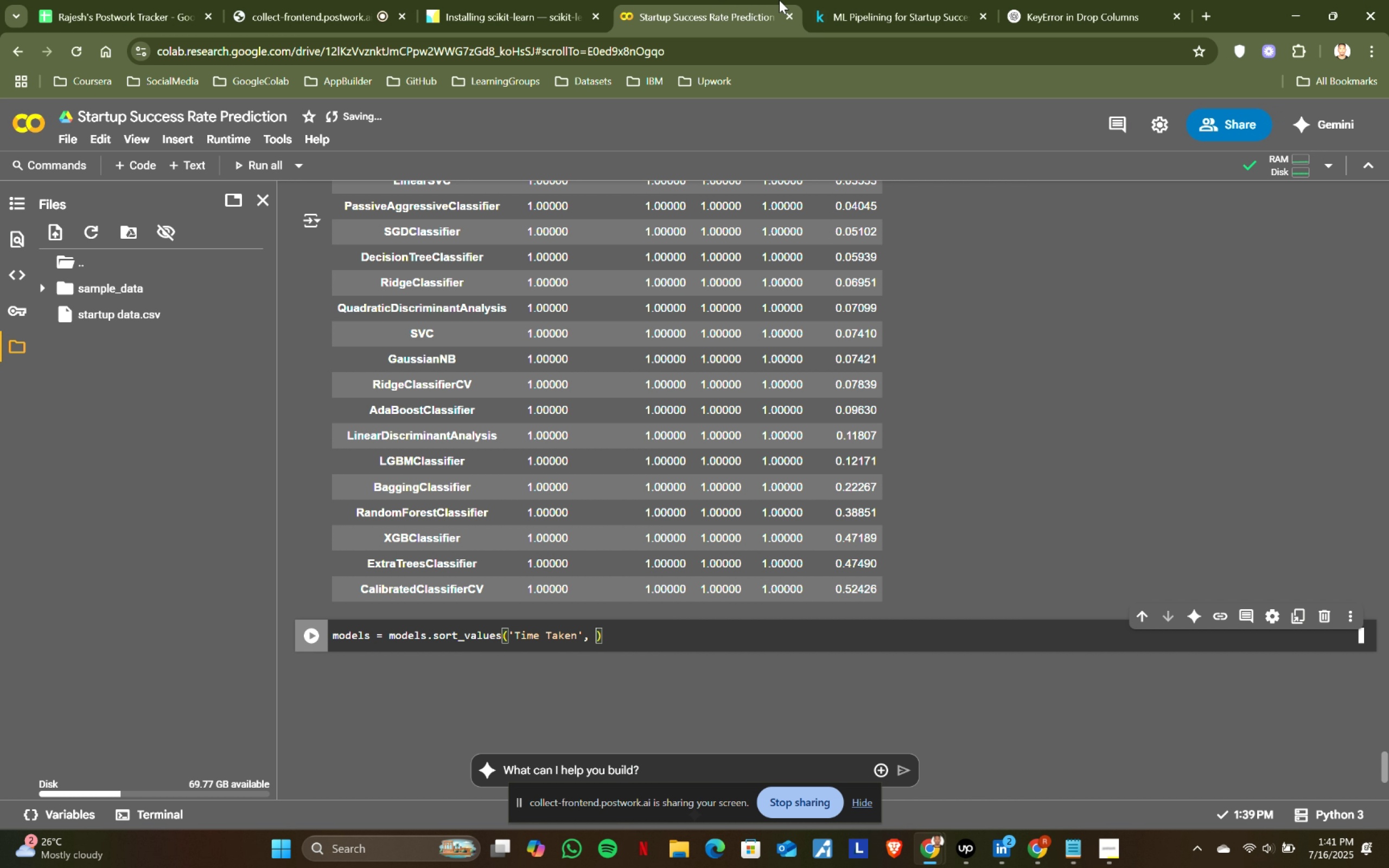 
left_click([721, 0])
 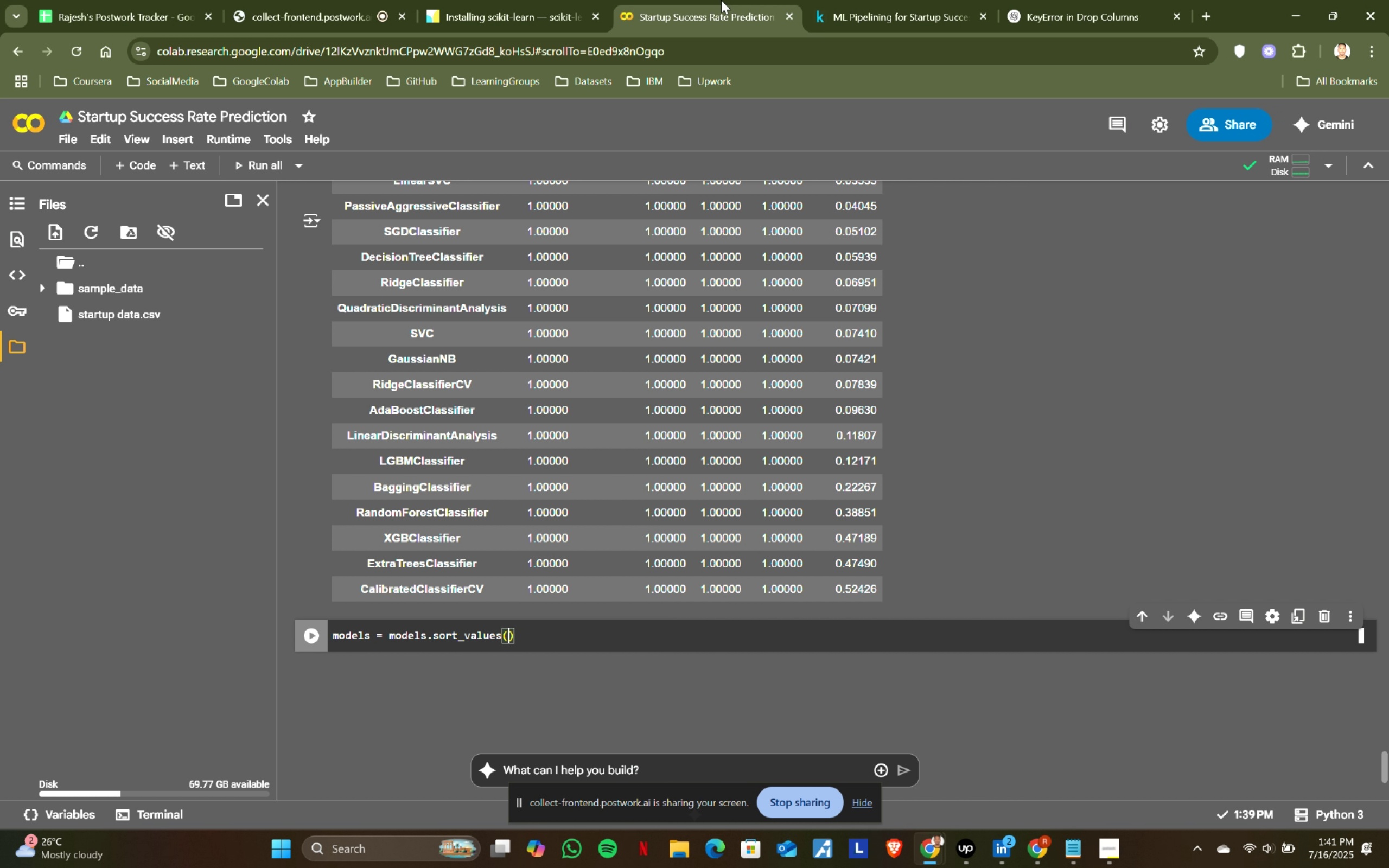 
type('Time Taken)
 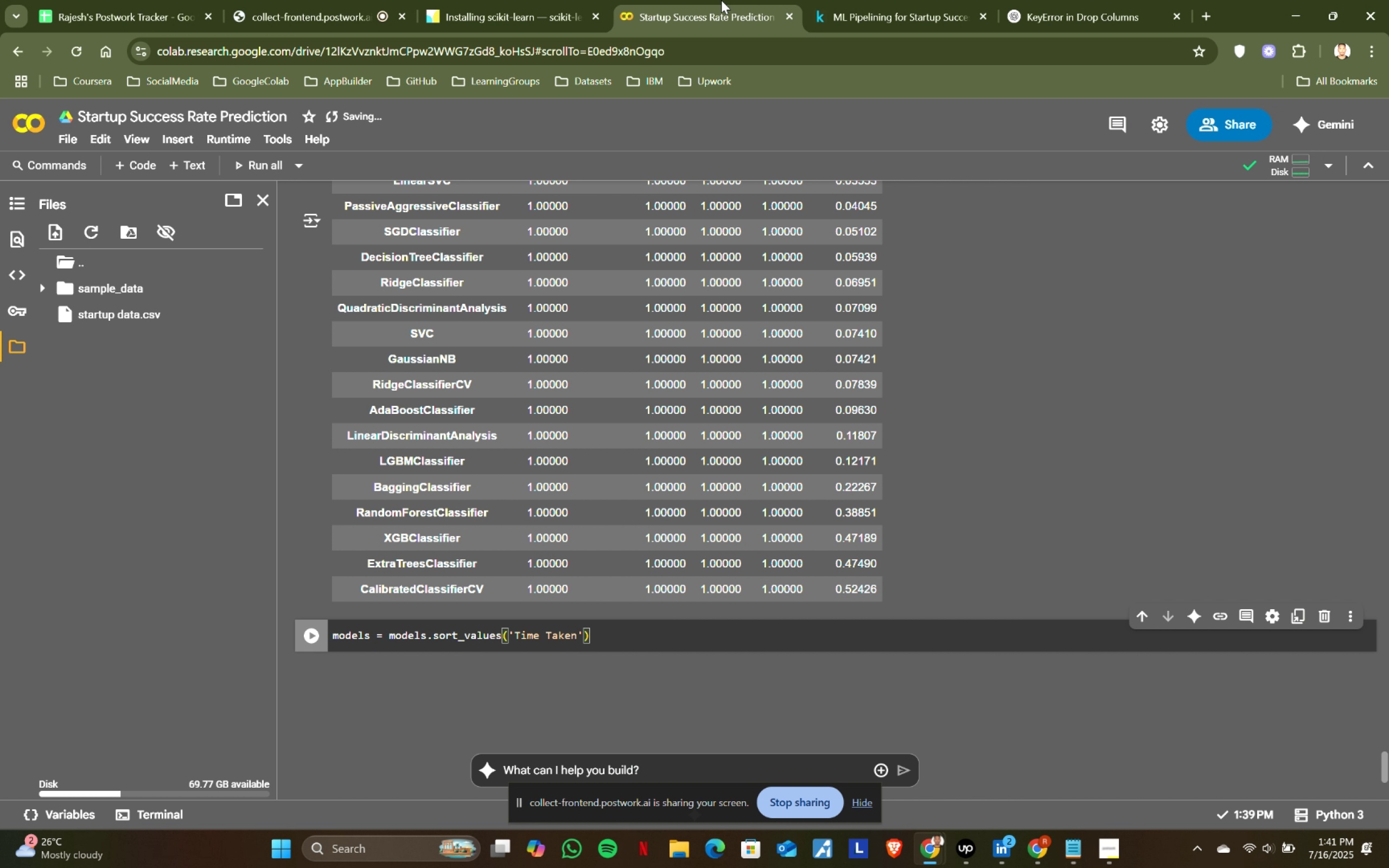 
key(ArrowRight)
 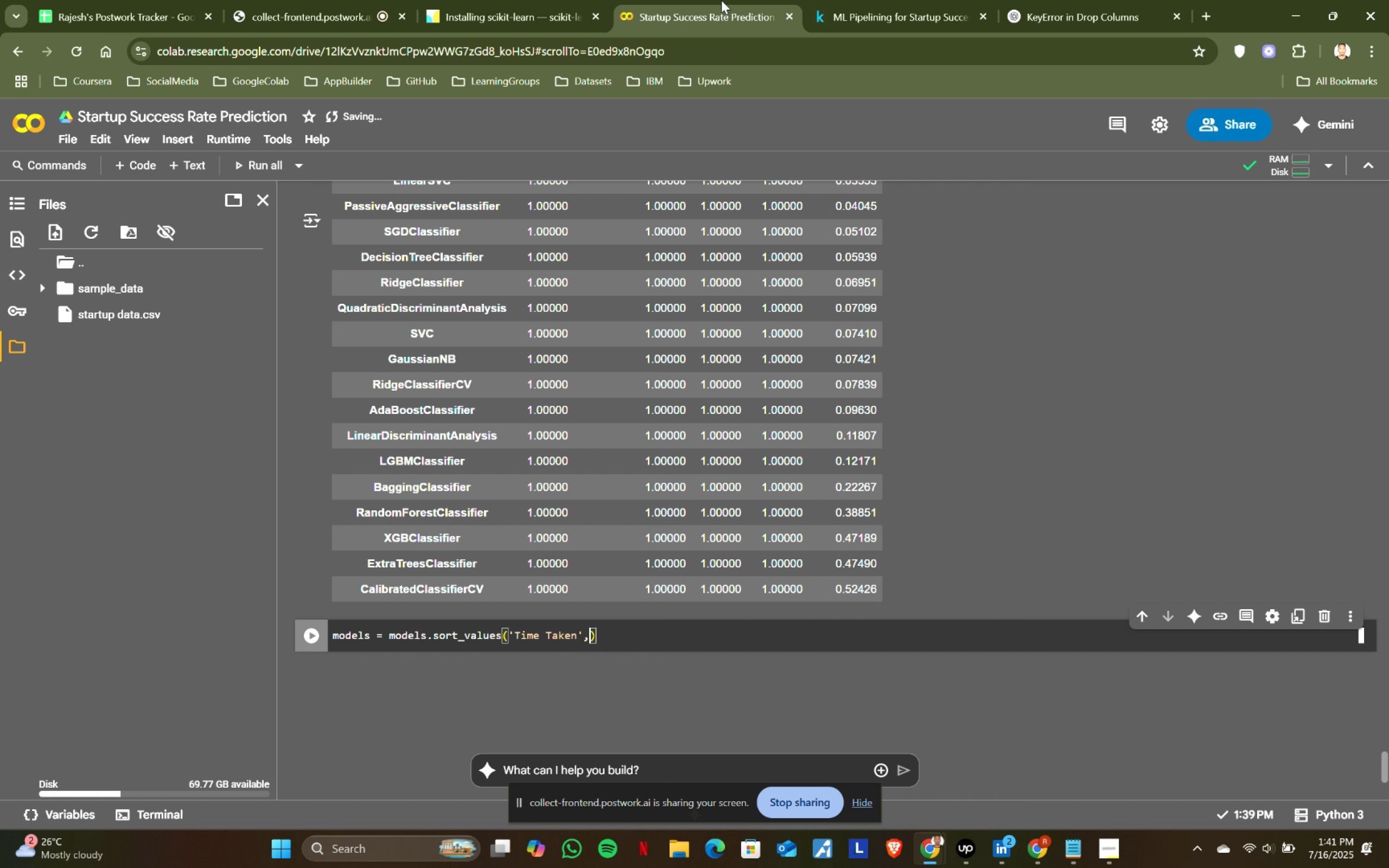 
key(Comma)
 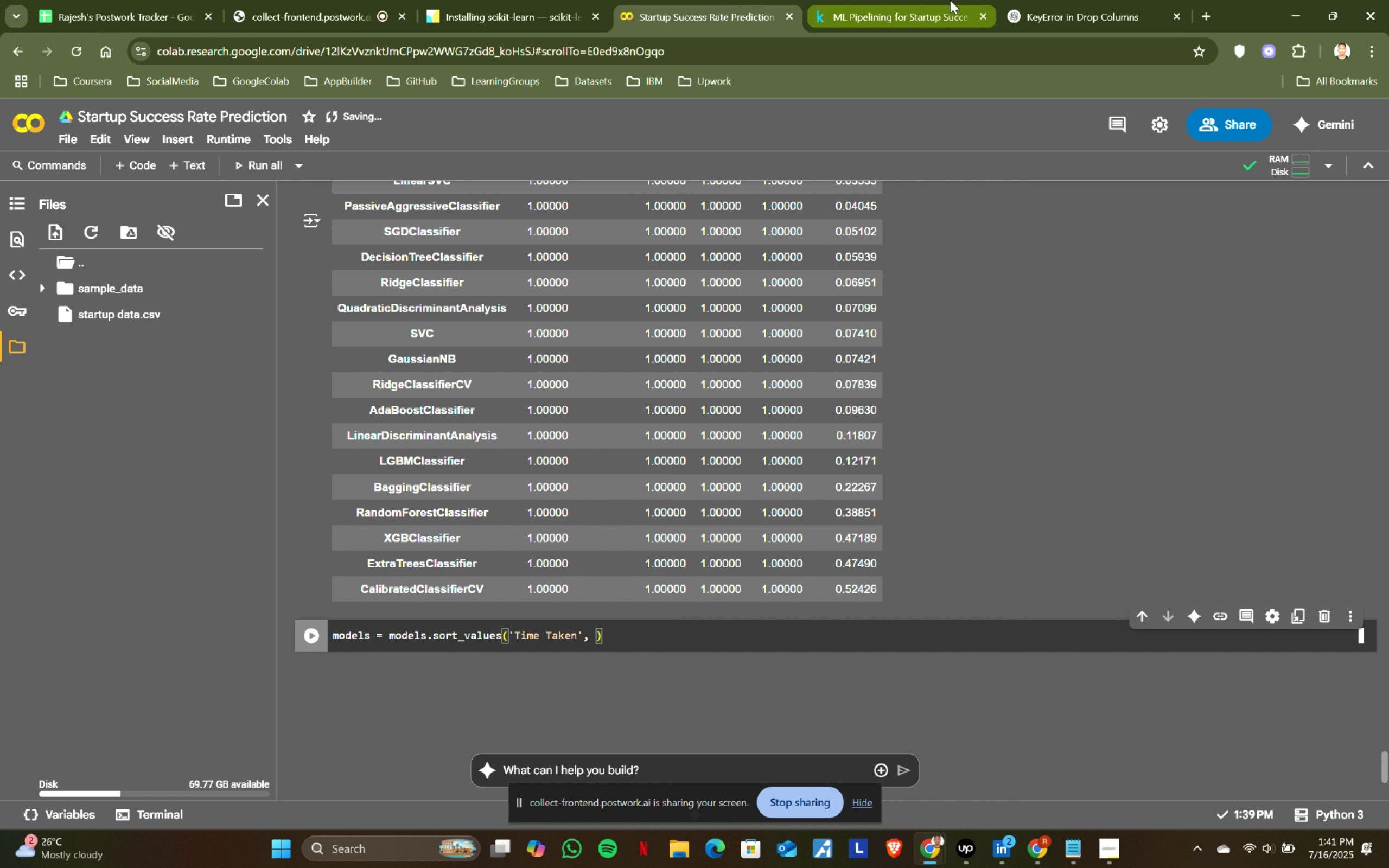 
key(Space)
 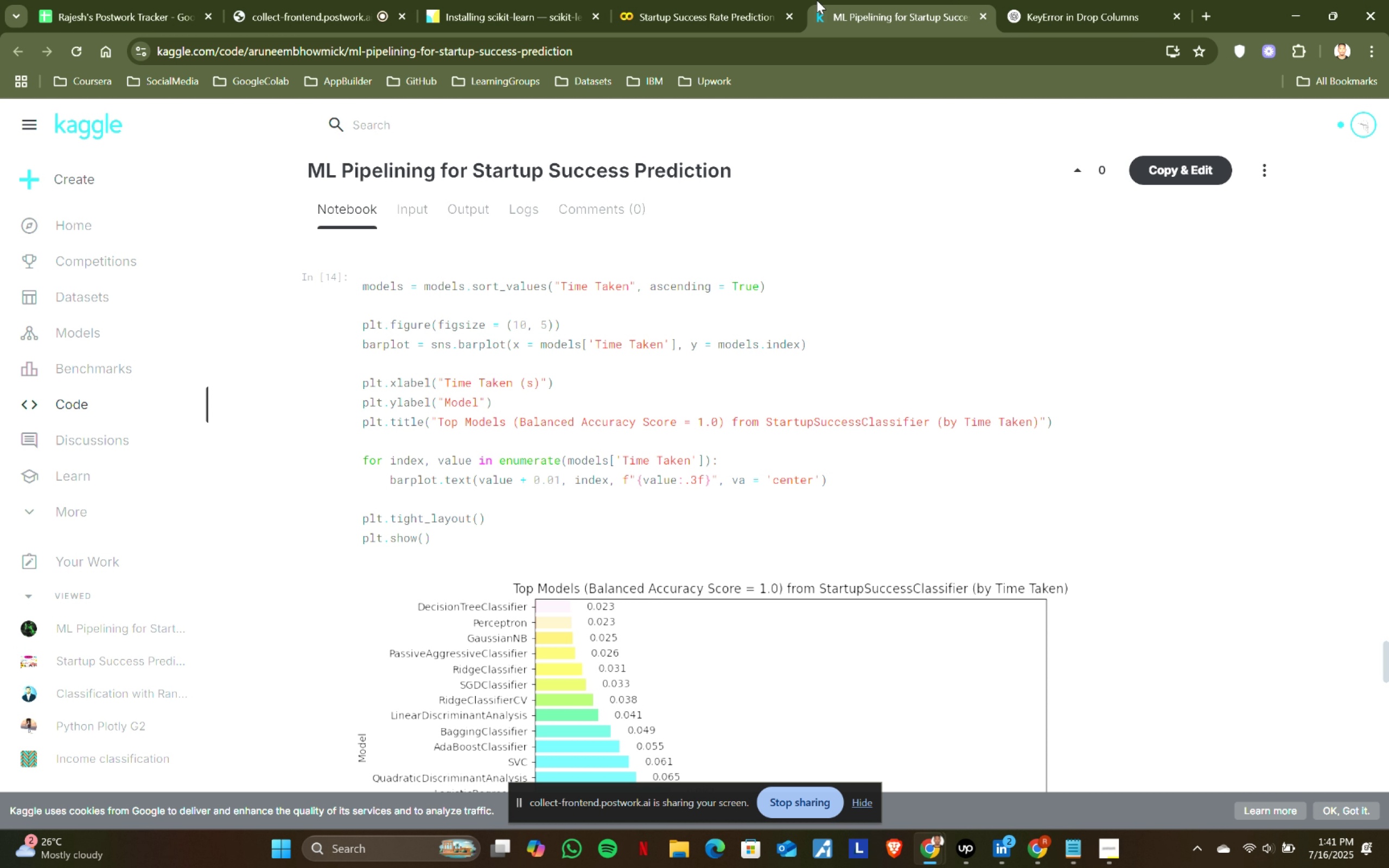 
left_click([950, 0])
 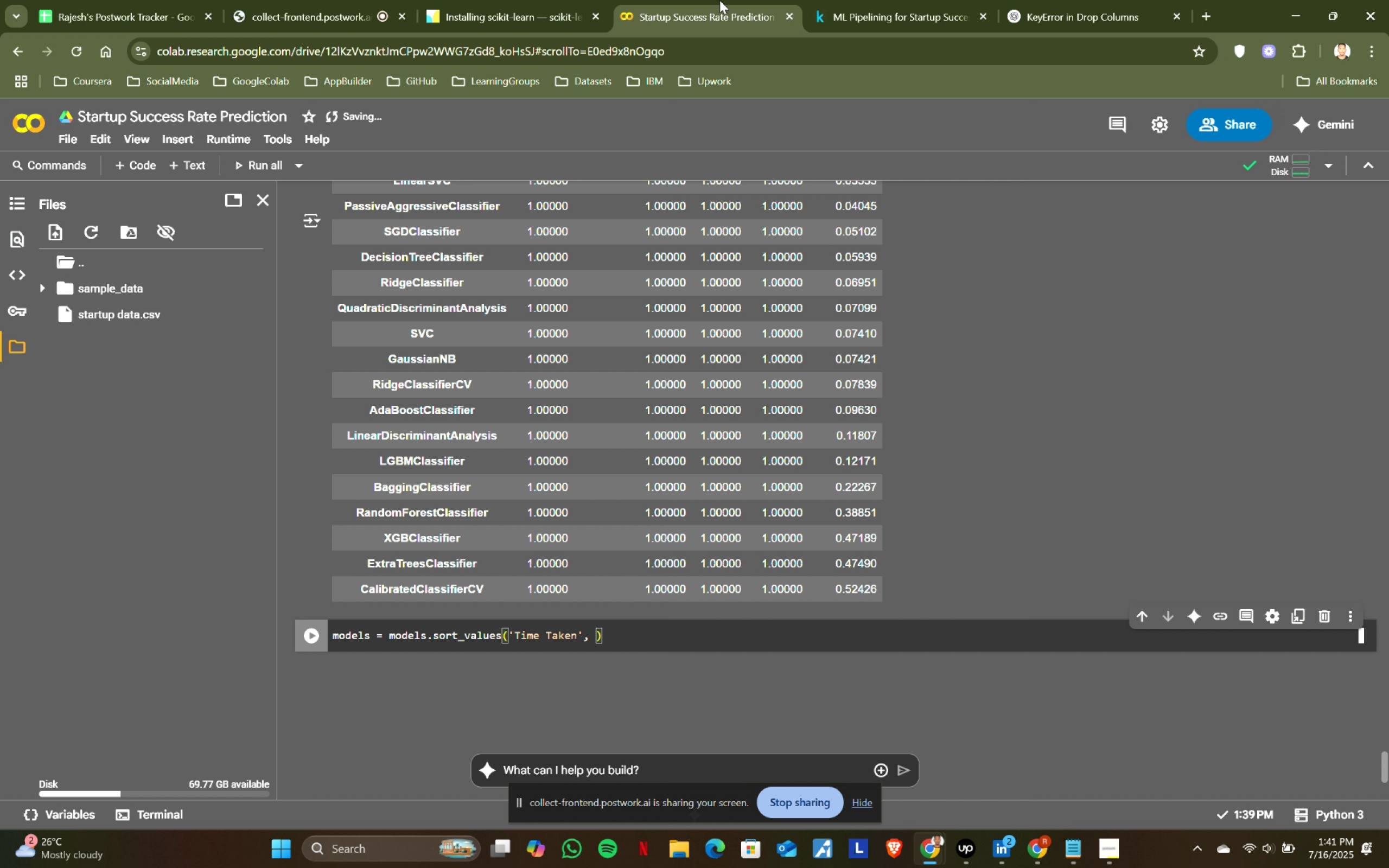 
type(asce)
 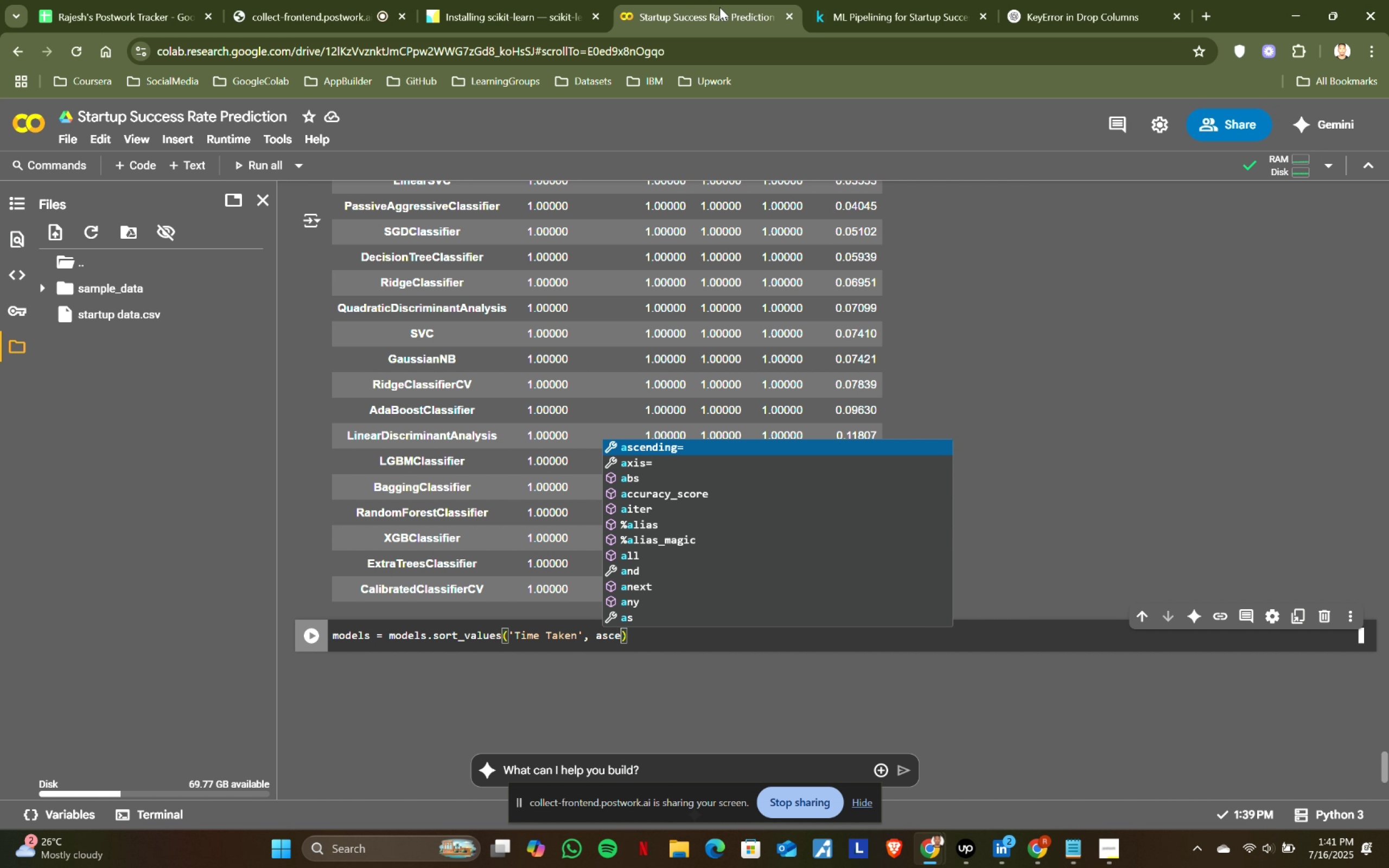 
key(Enter)
 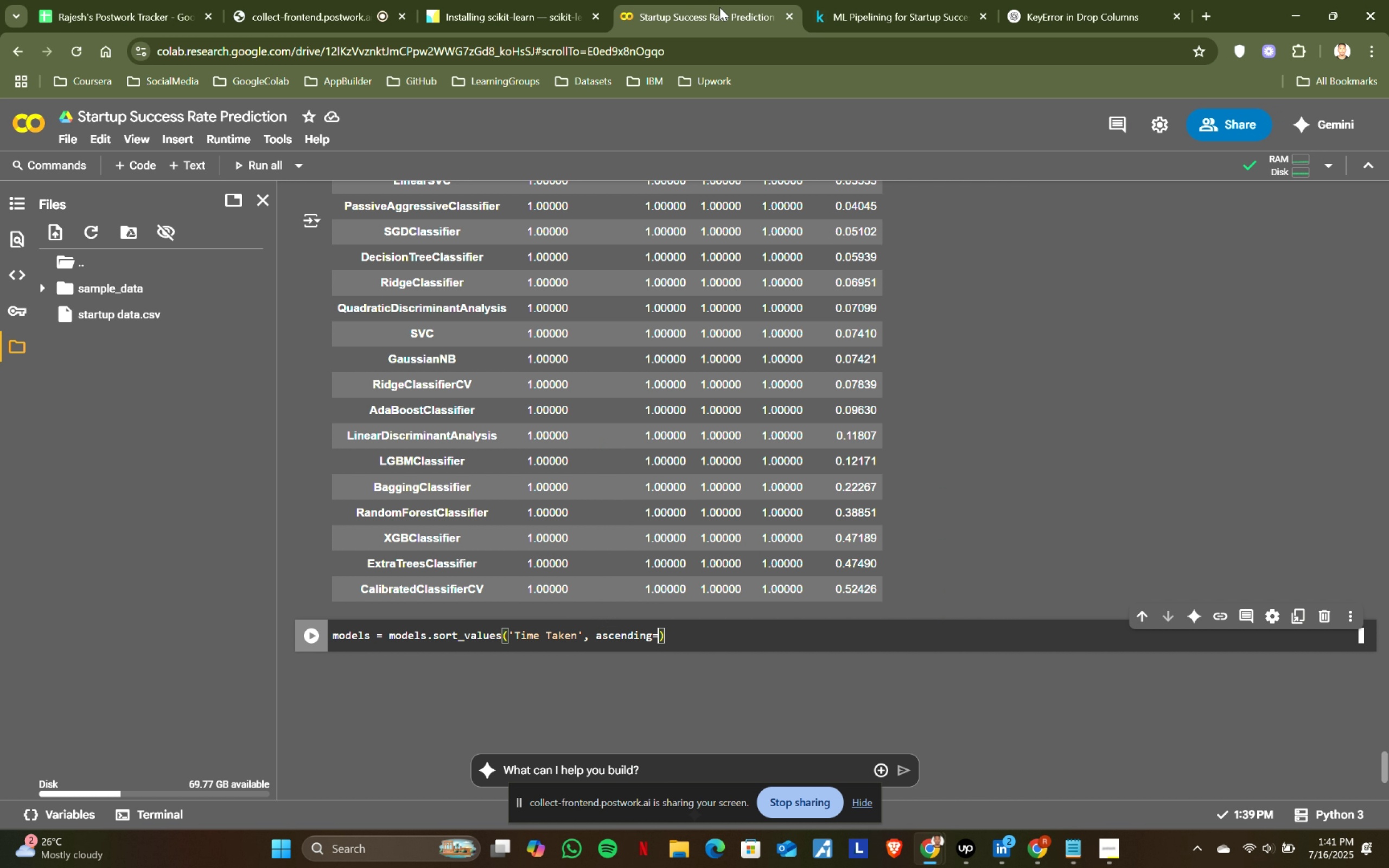 
type(True)
 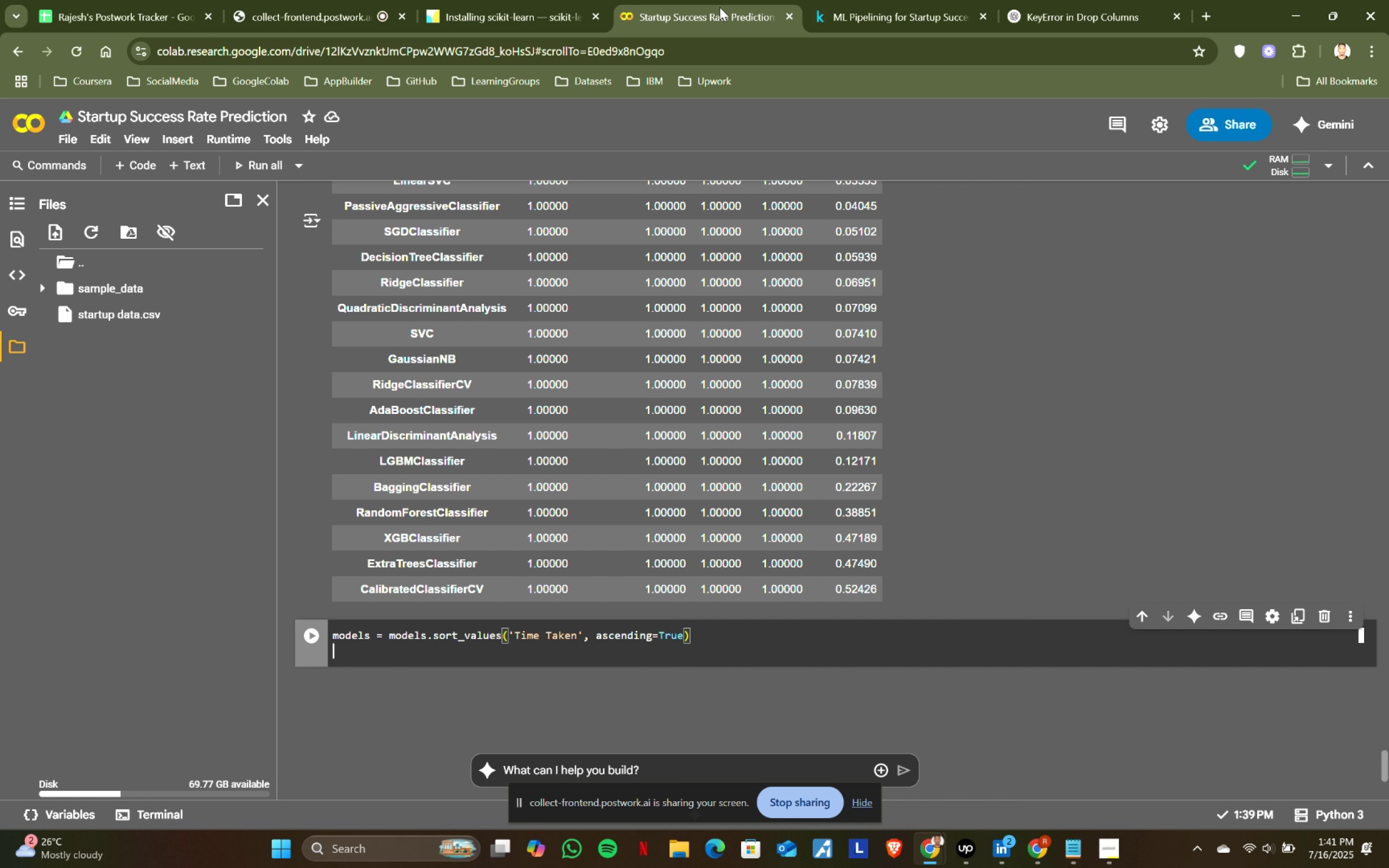 
key(ArrowRight)
 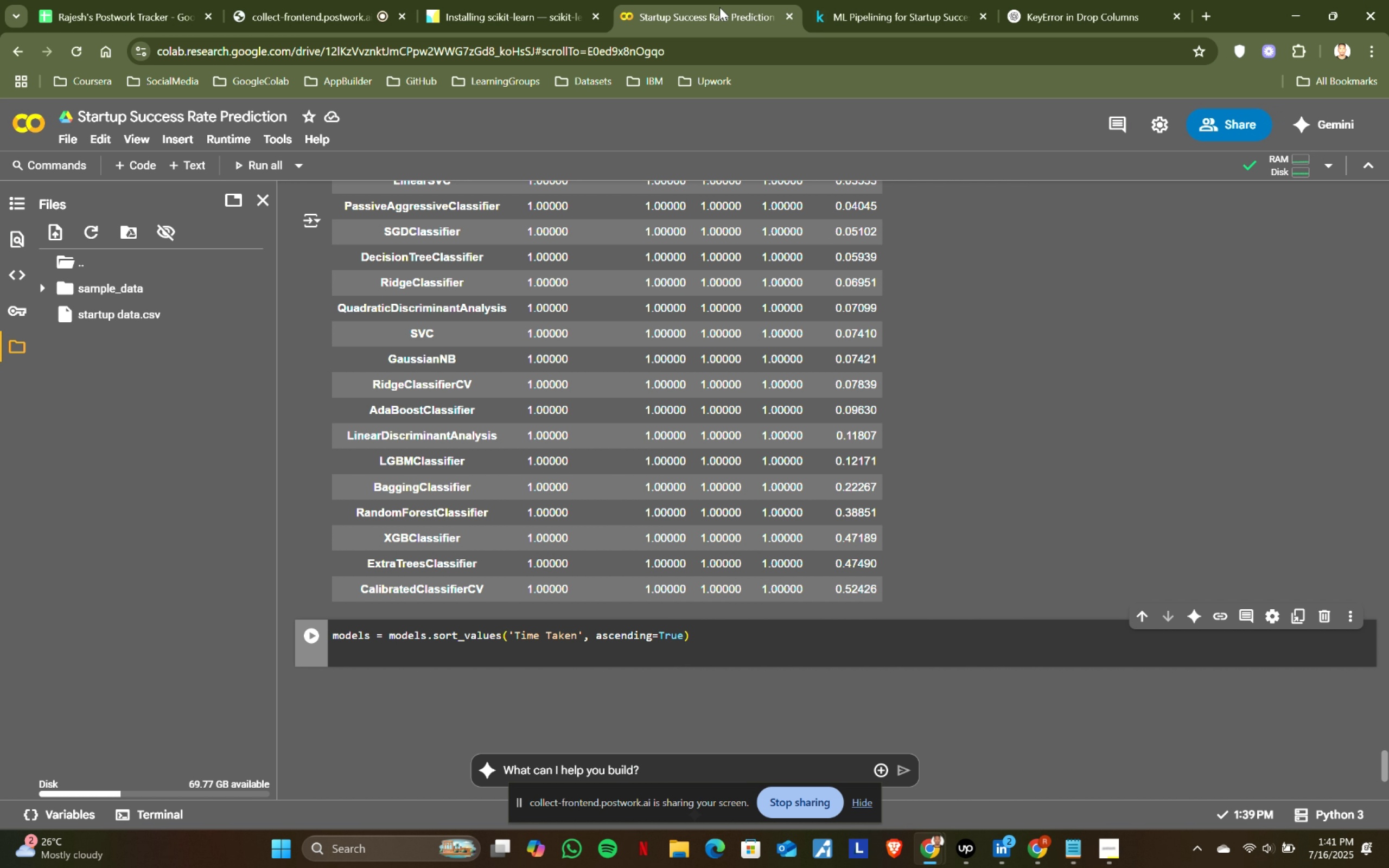 
key(Enter)
 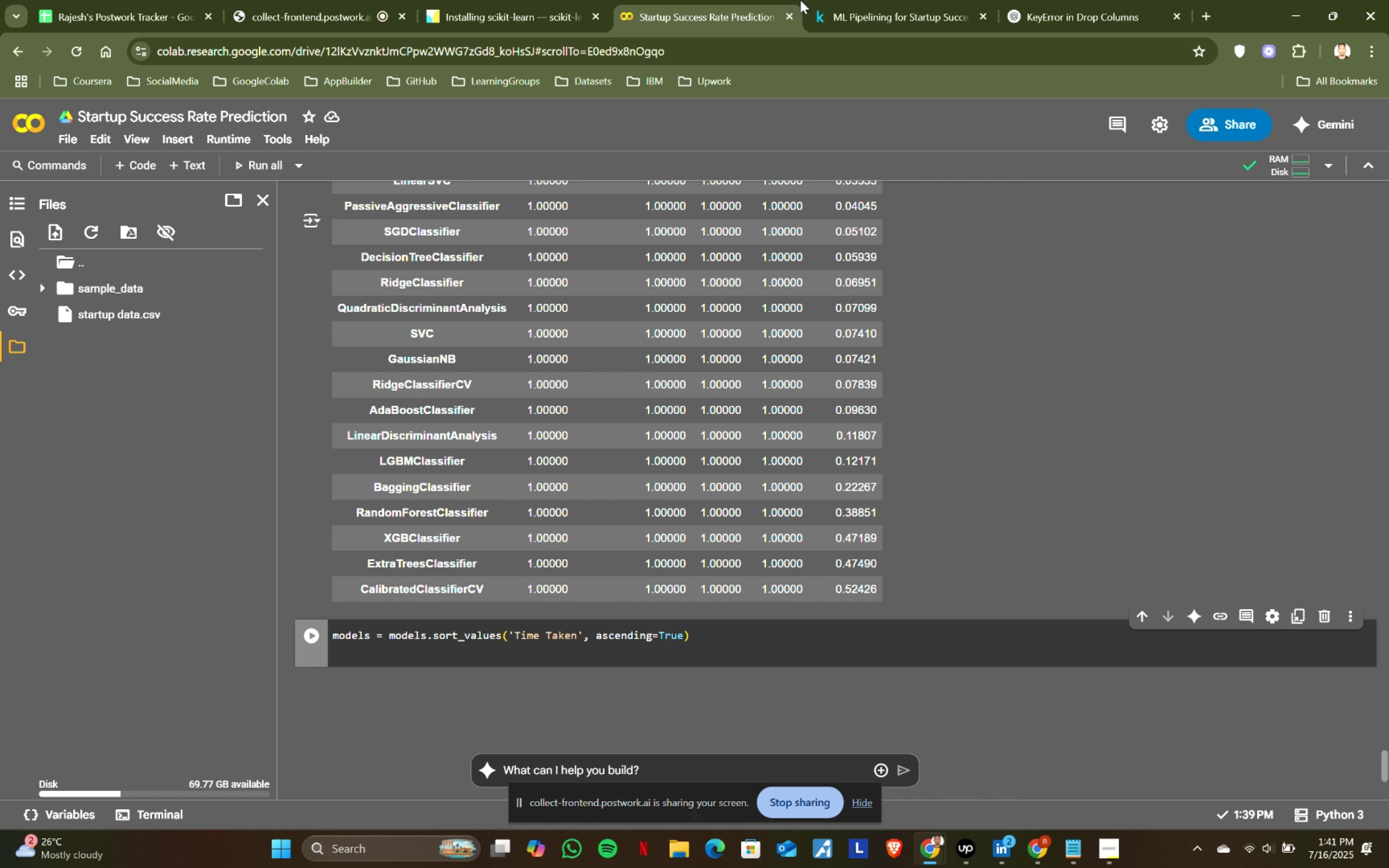 
left_click([814, 0])
 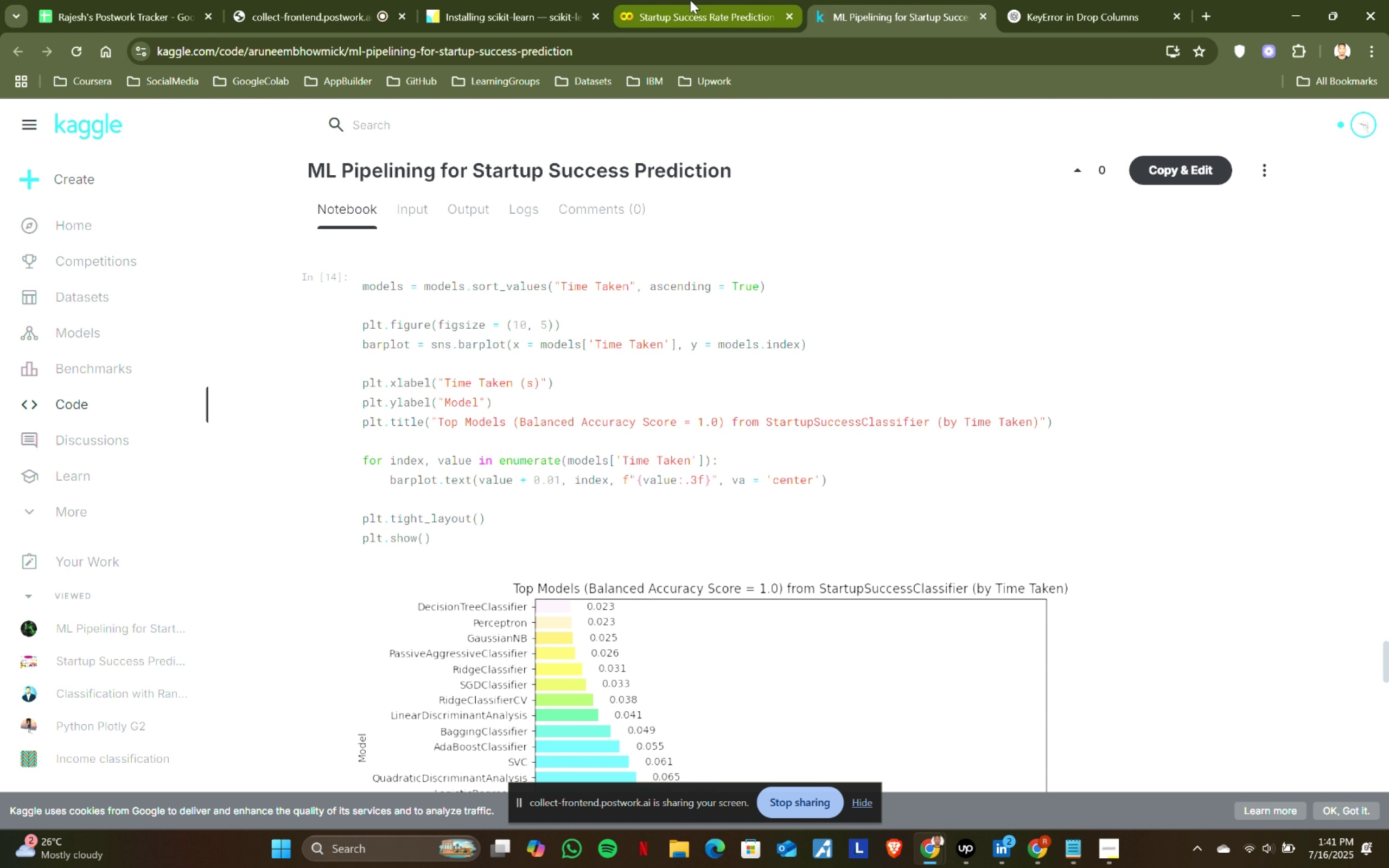 
left_click([690, 0])
 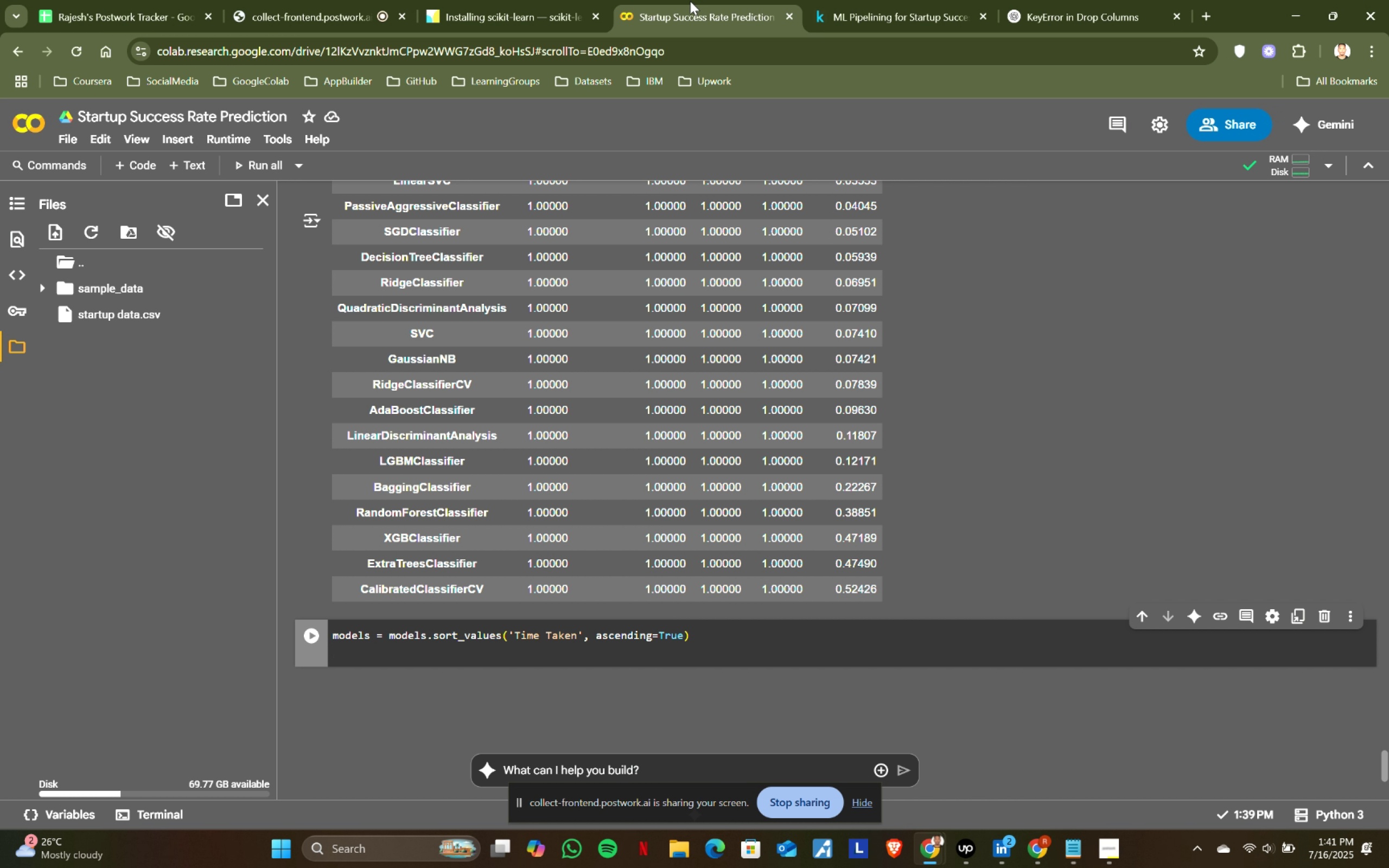 
key(Enter)
 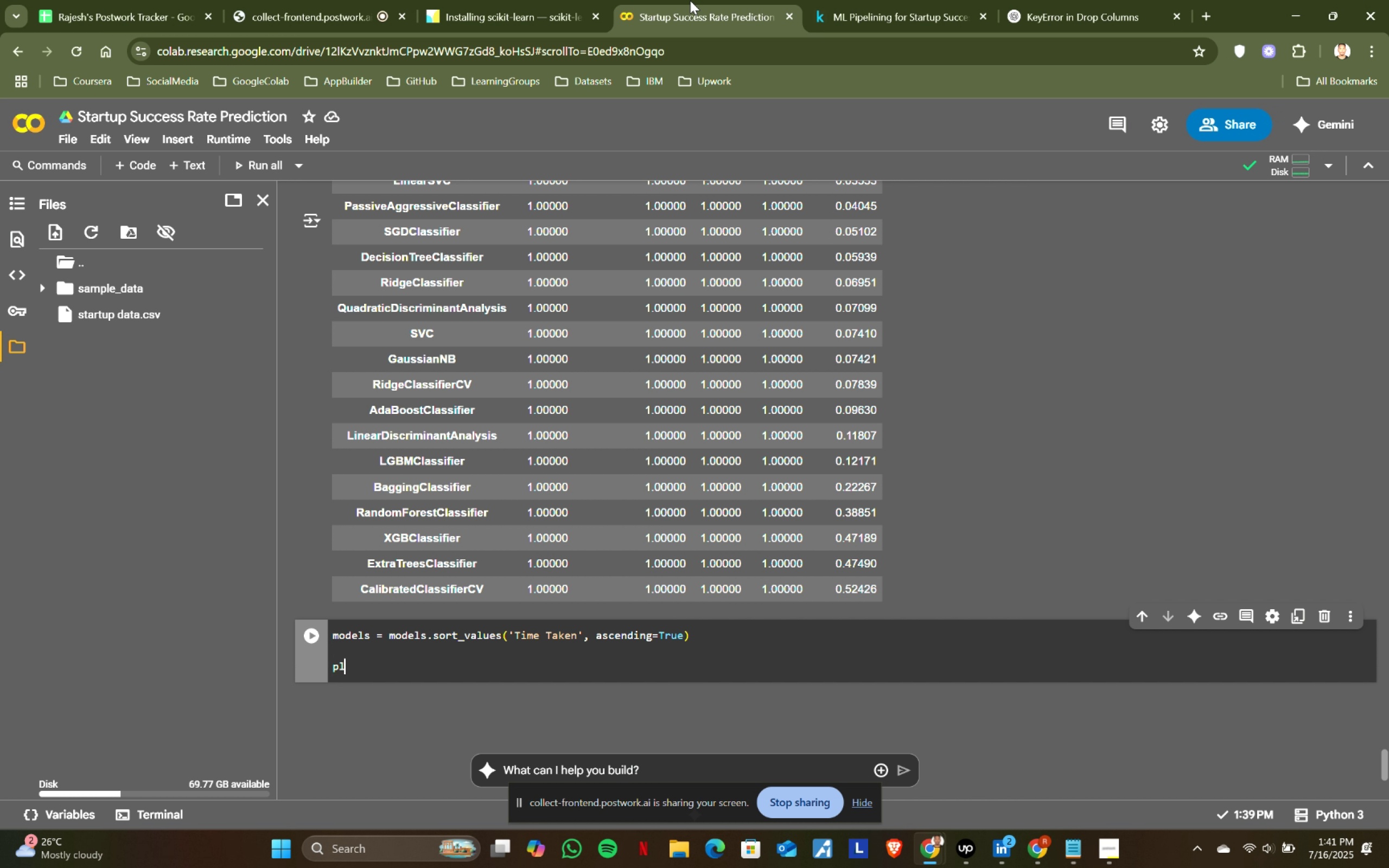 
type(plt.figure(figsize = (10, 5)
 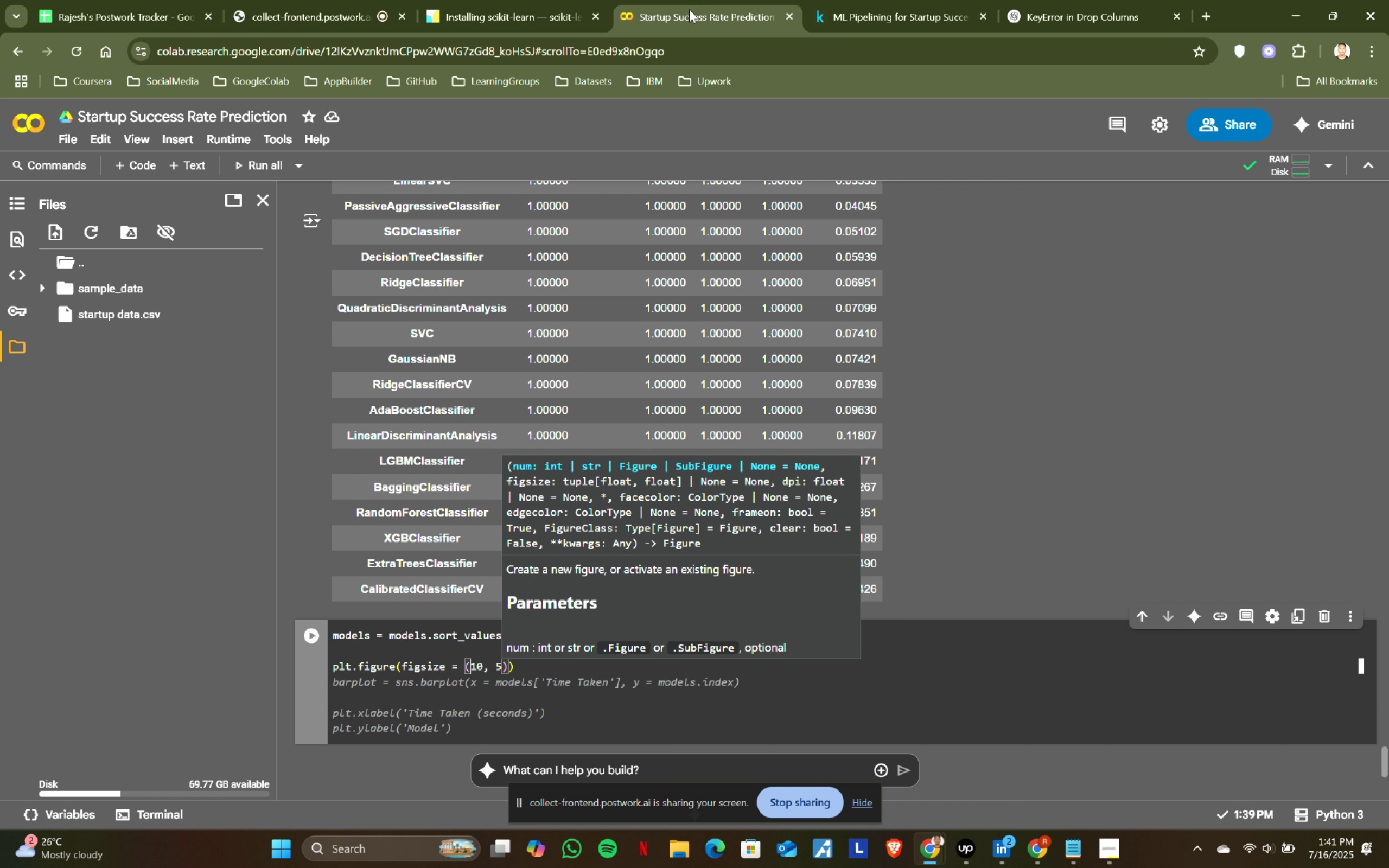 
key(ArrowRight)
 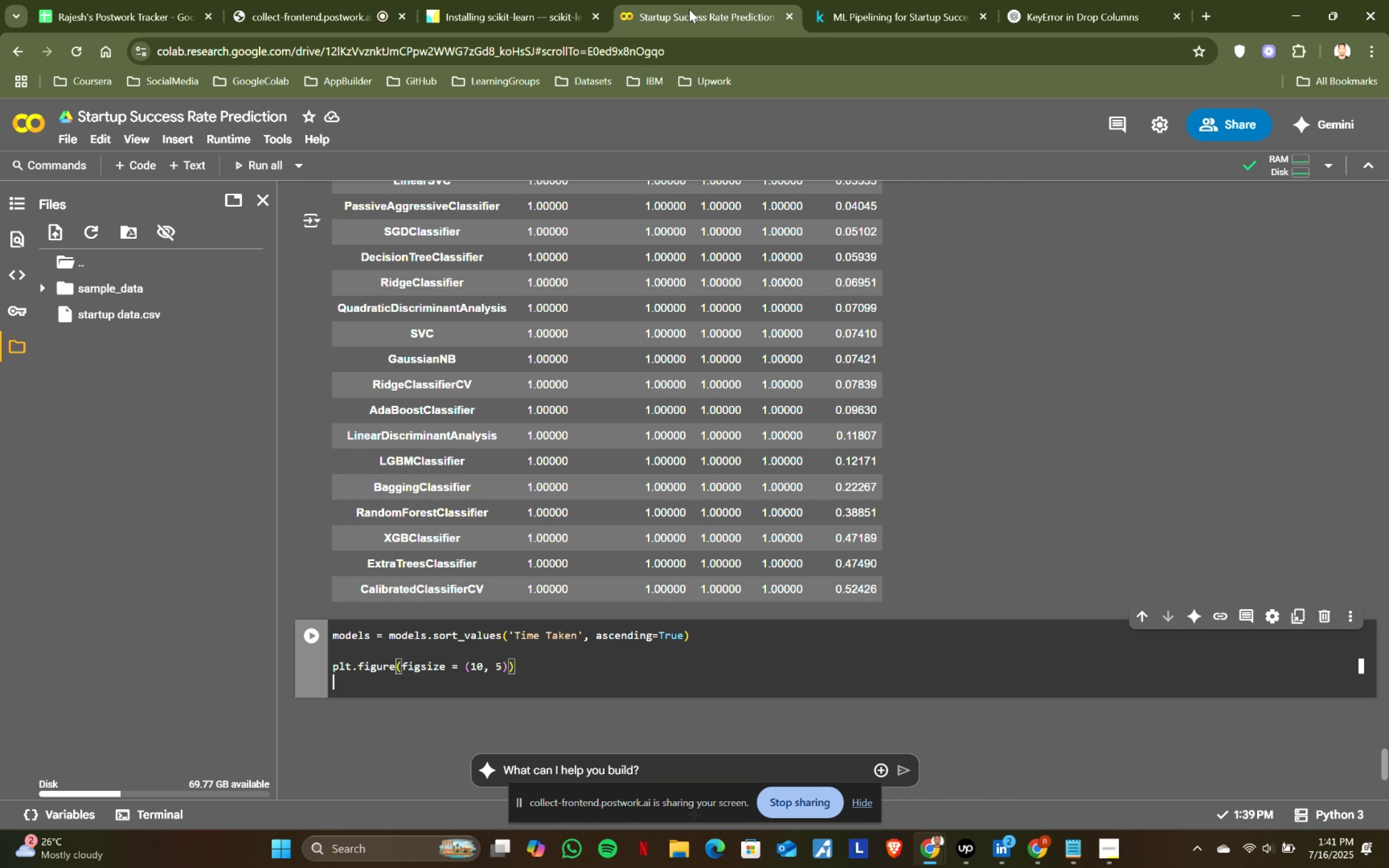 
key(ArrowRight)
 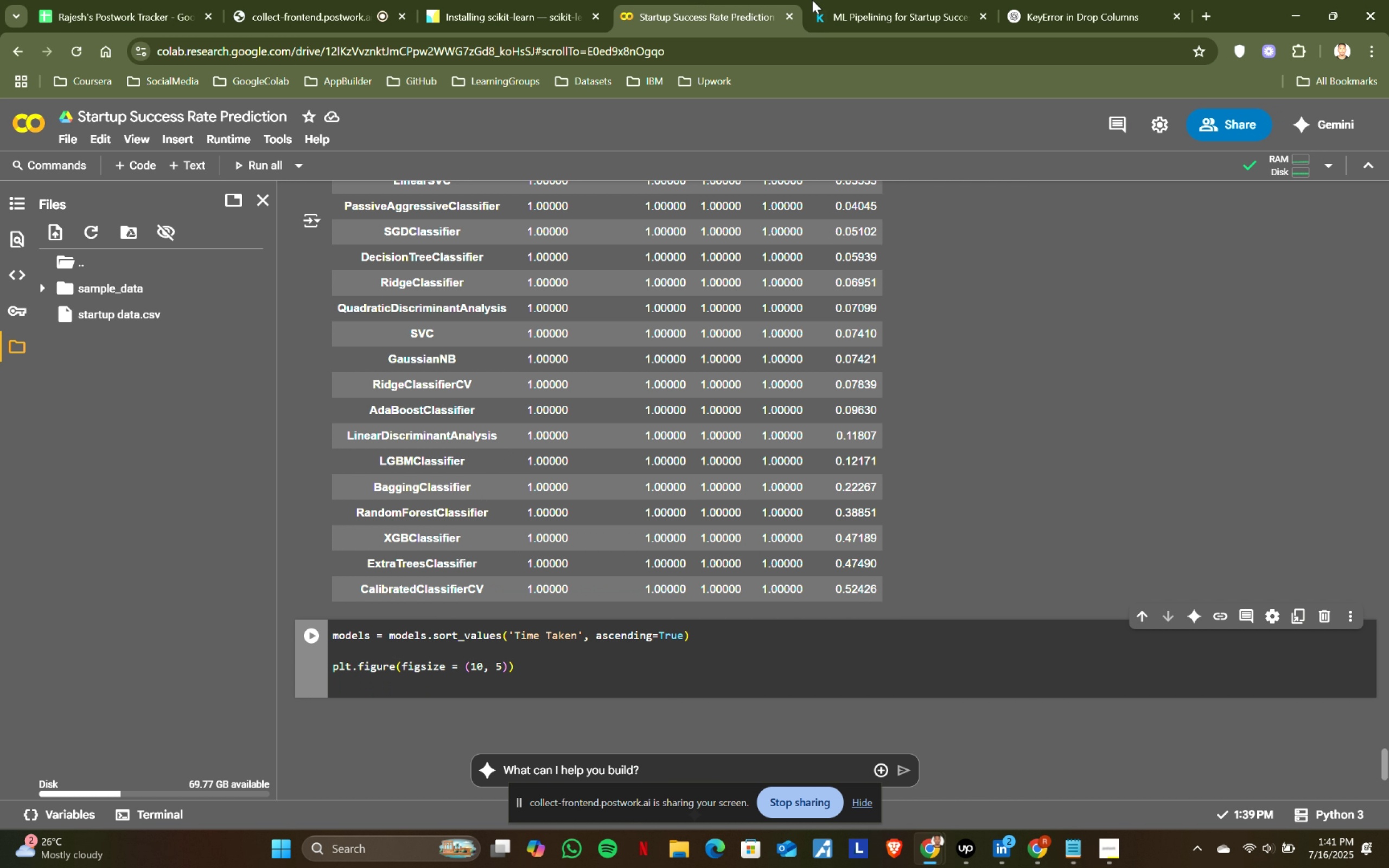 
key(Enter)
 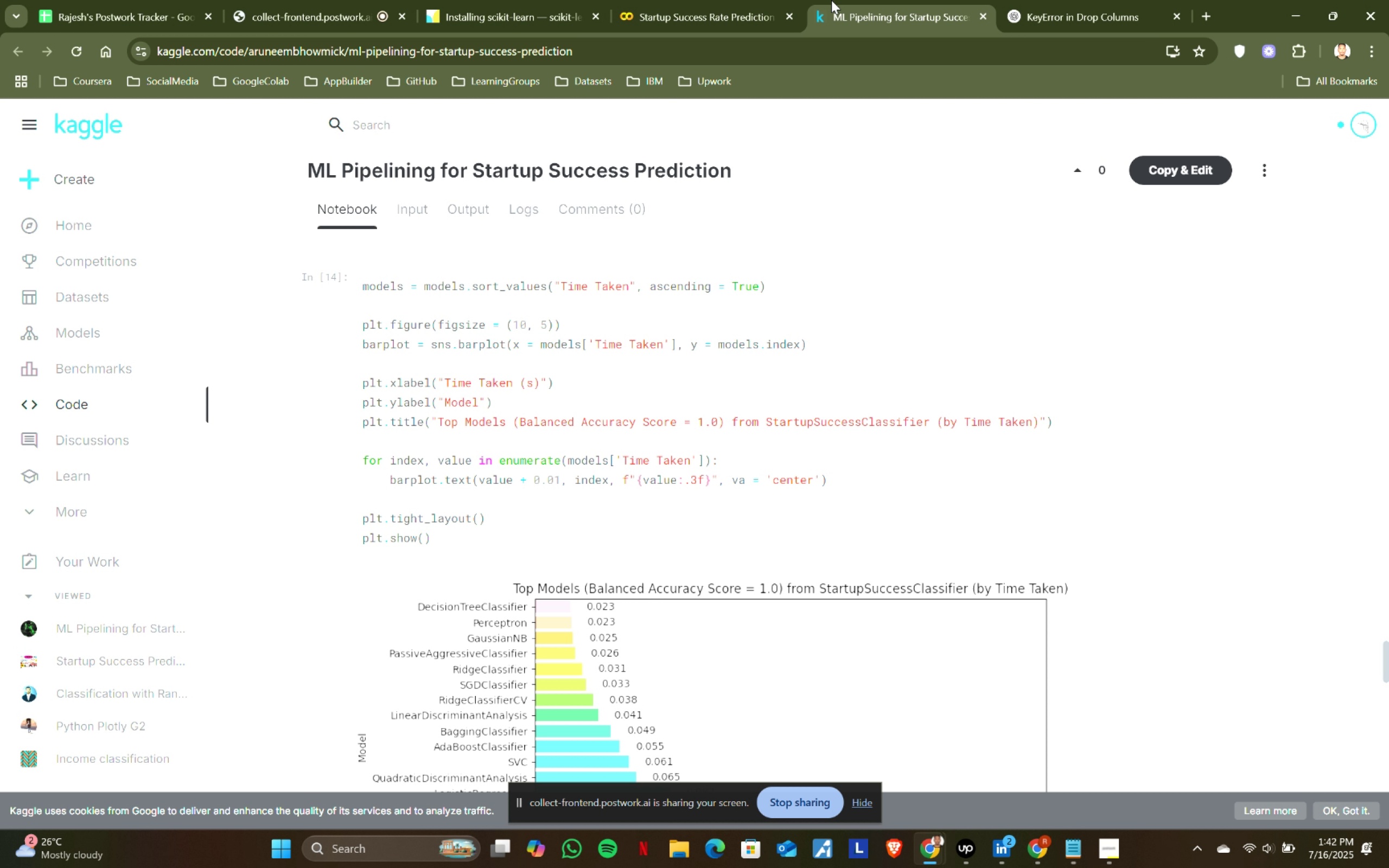 
left_click([831, 0])
 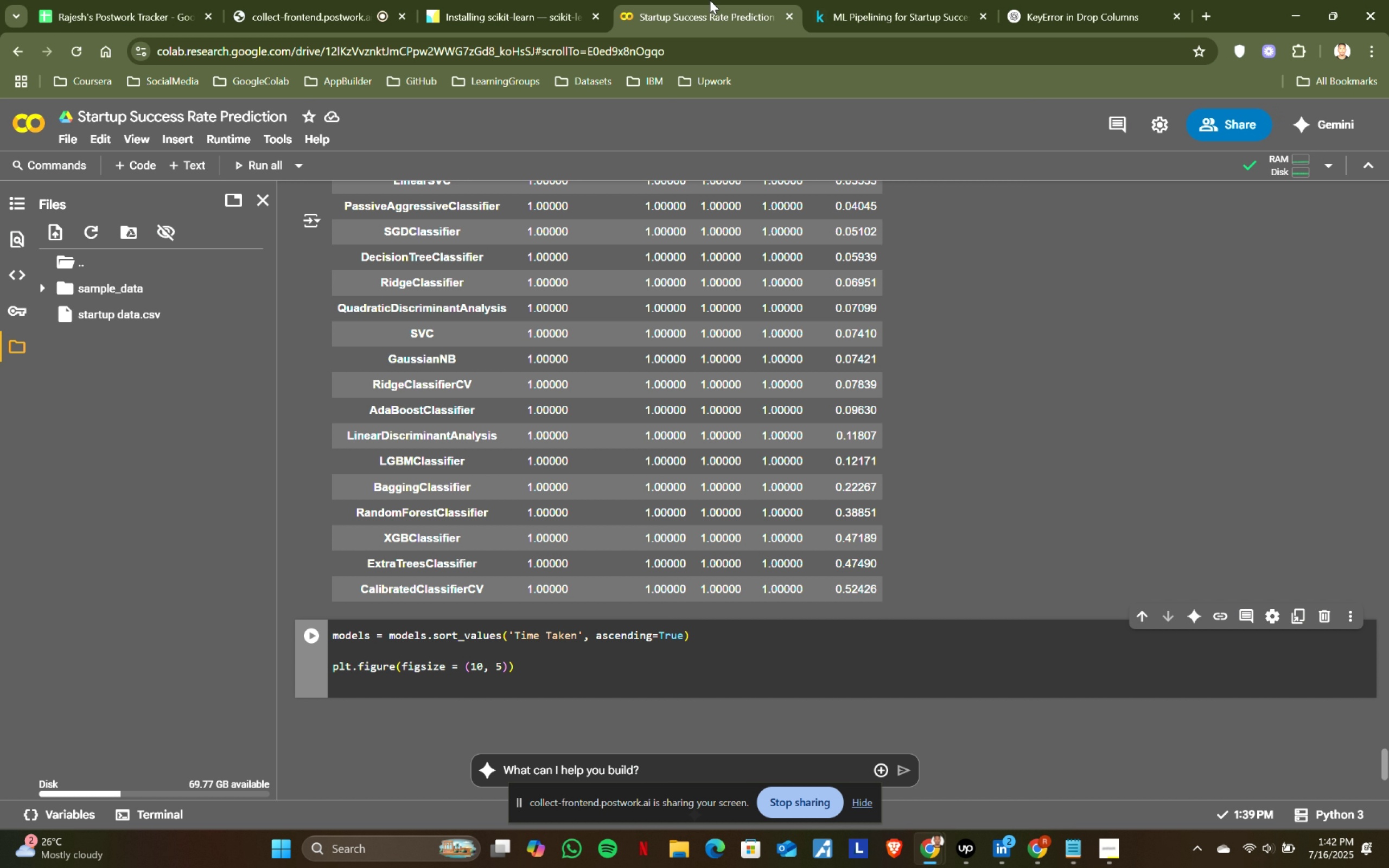 
left_click([710, 0])
 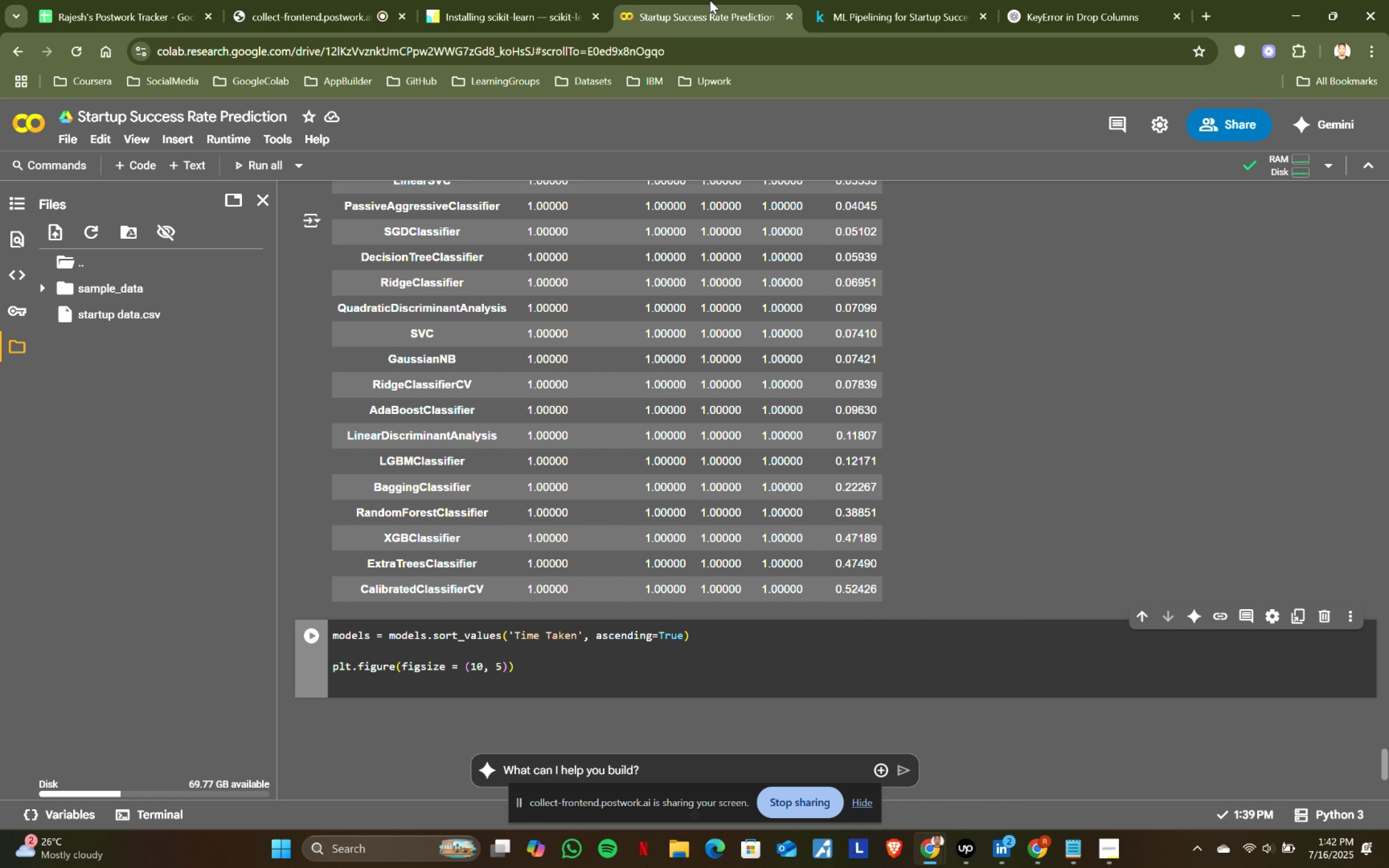 
type(barplot))
key(Backspace)
type( = sns.ba)
key(Backspace)
type(arplot(x = )
 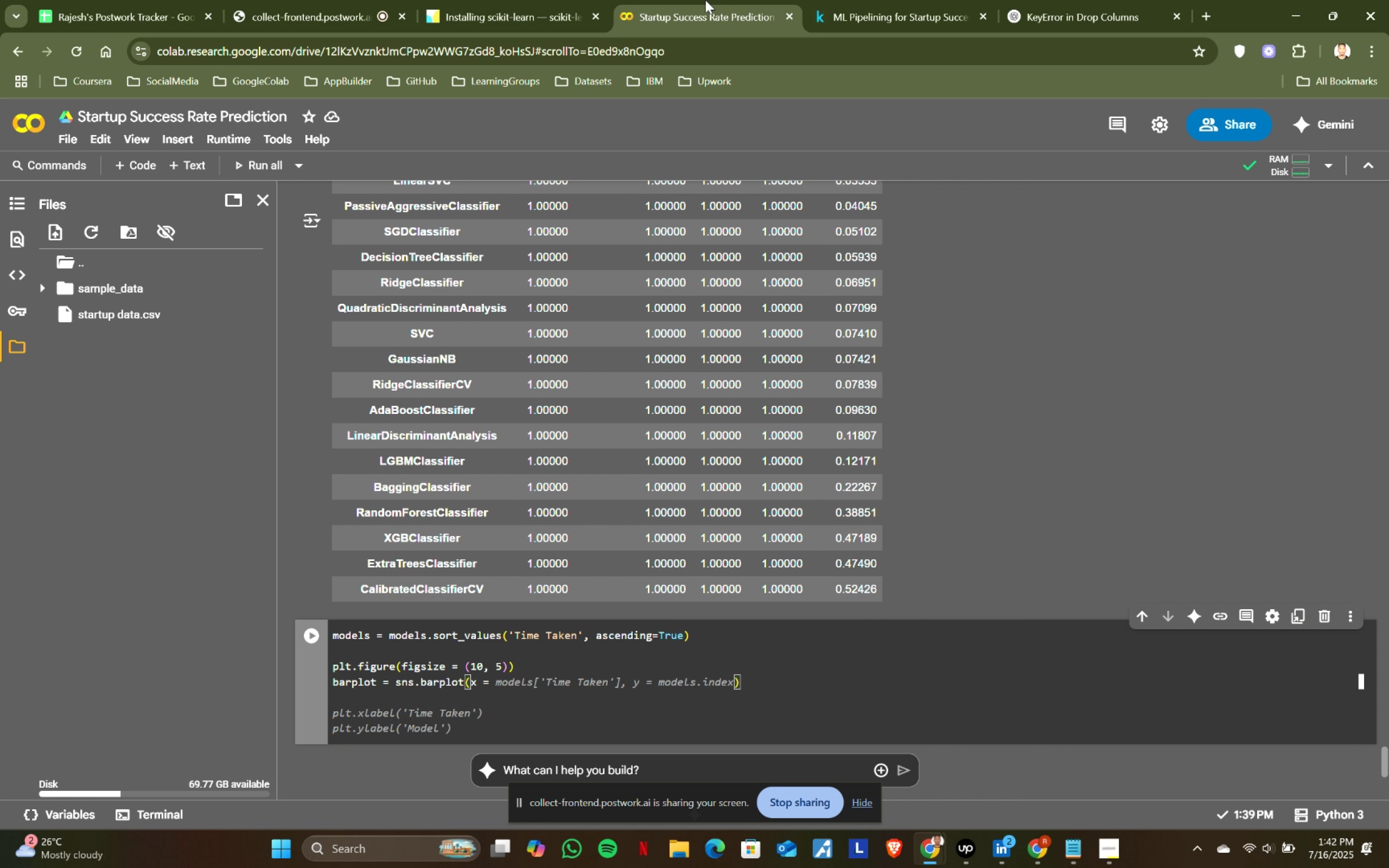 
left_click([837, 0])
 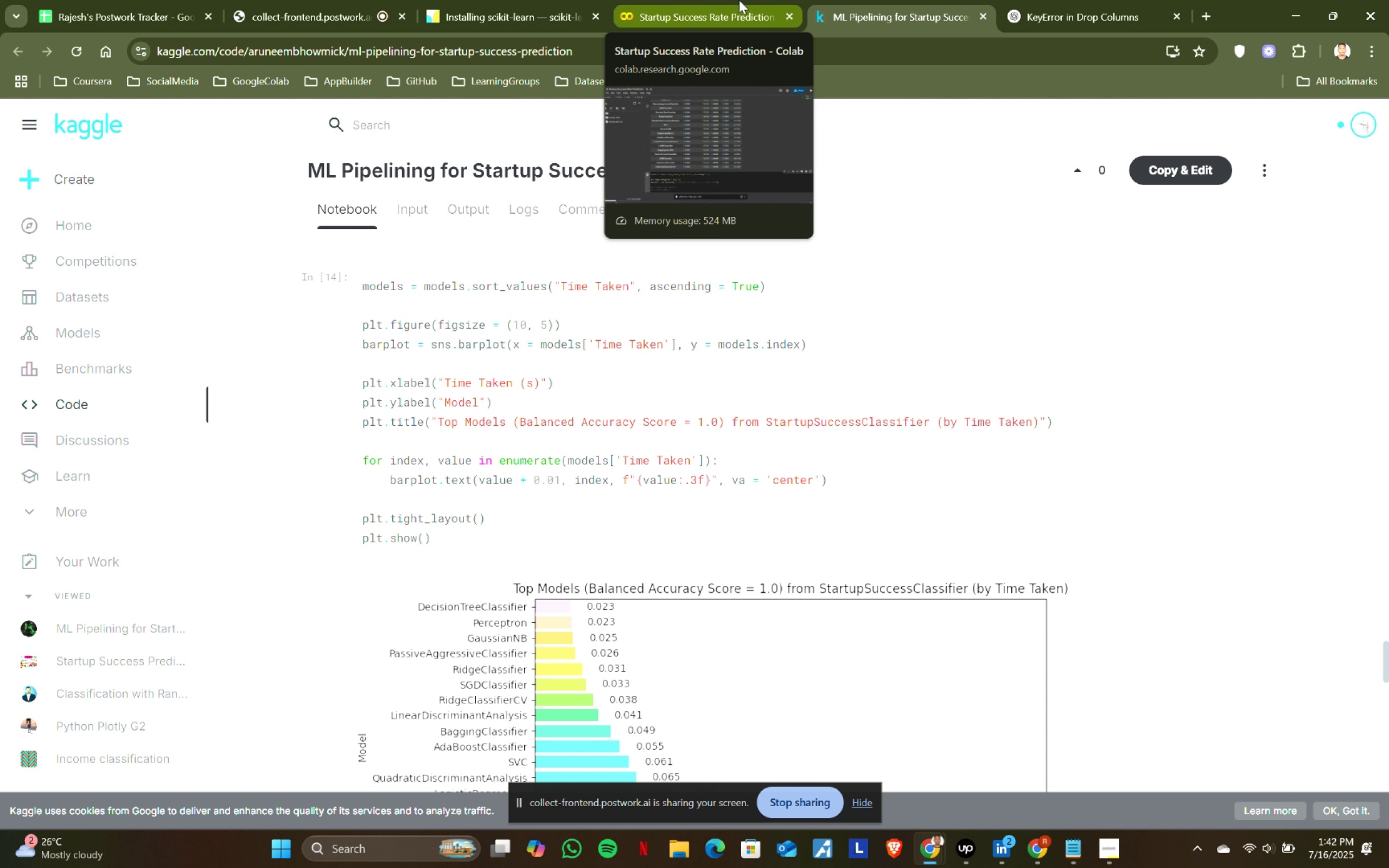 
left_click([739, 0])
 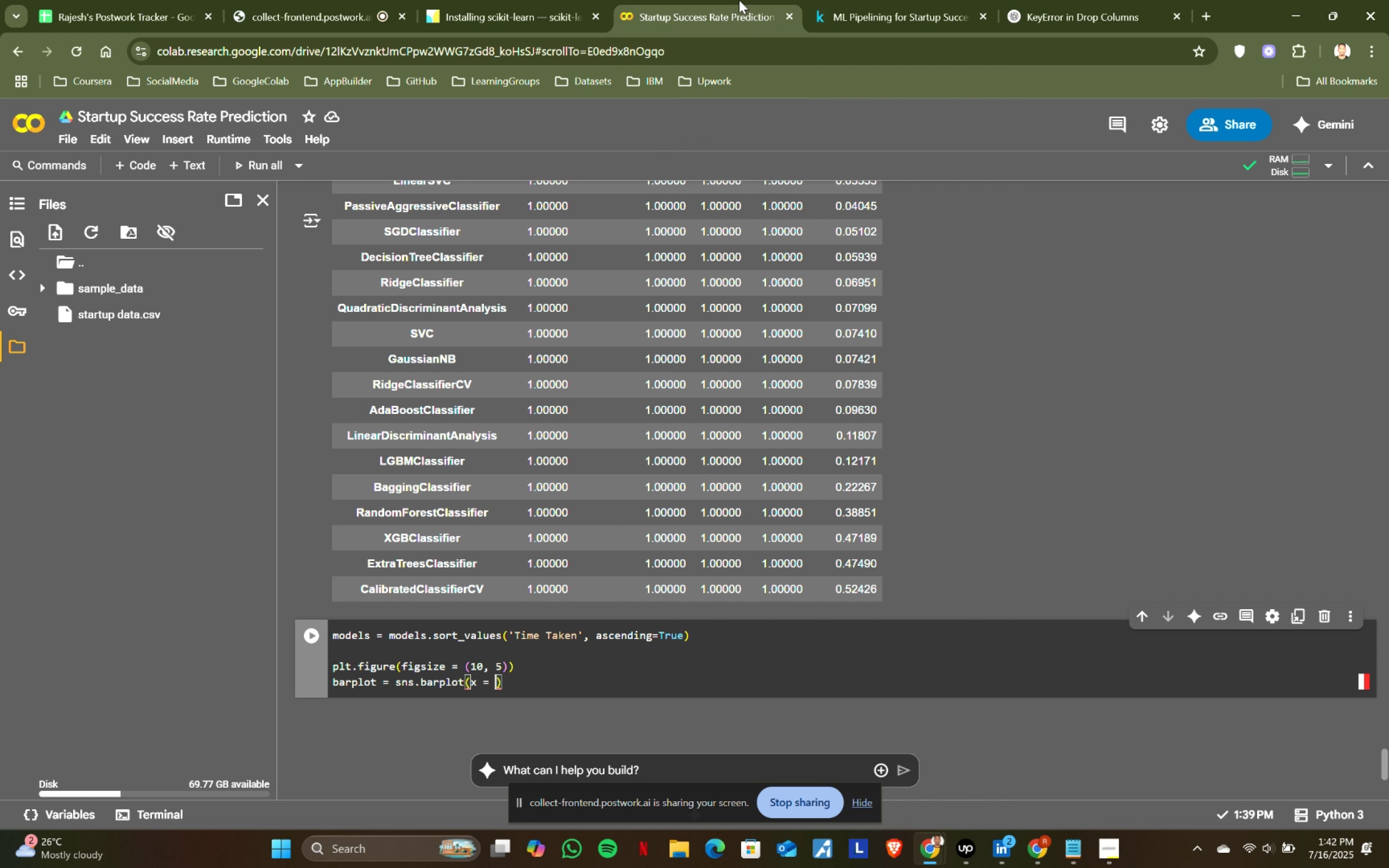 
type(models['Time Taken)
 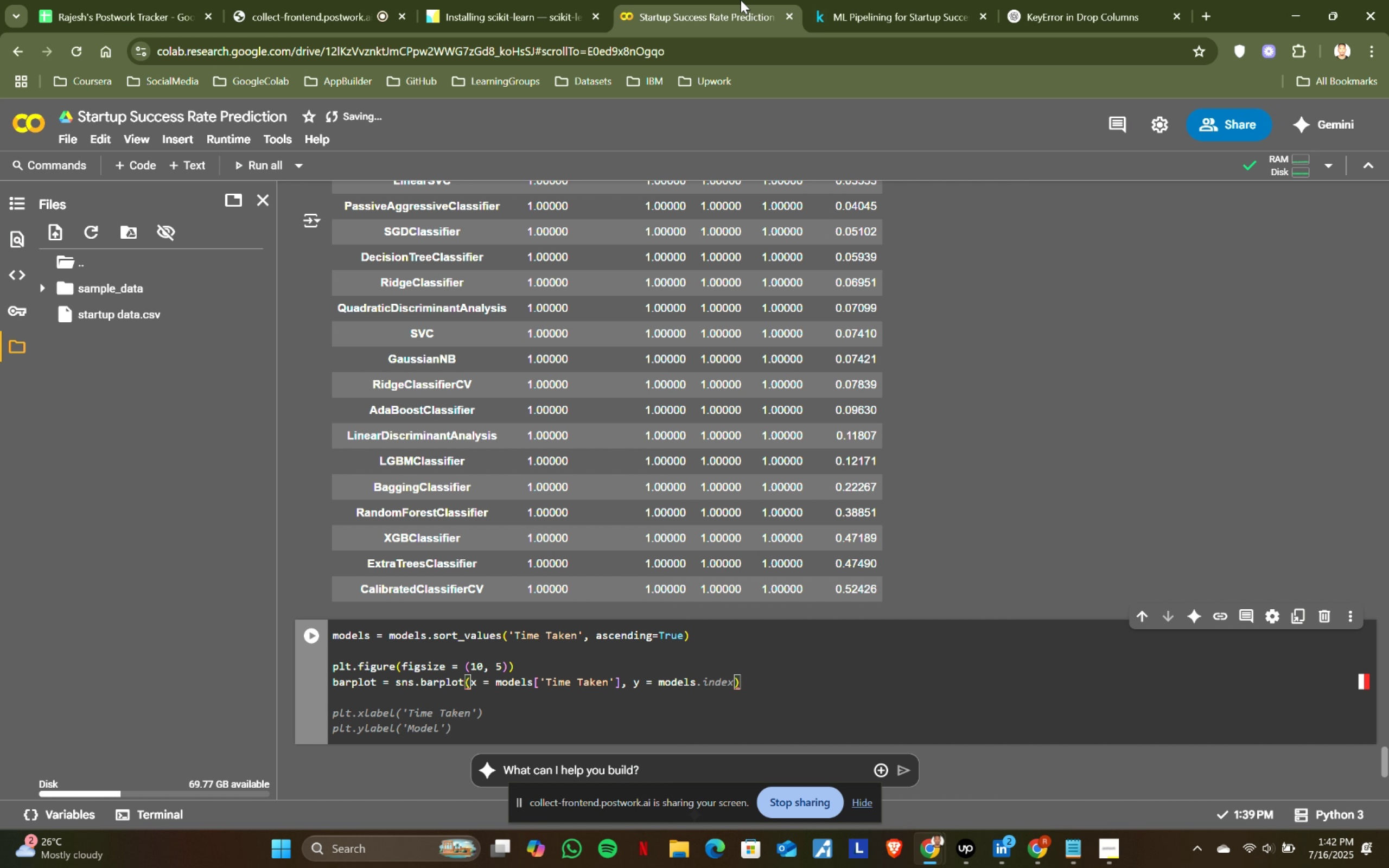 
key(ArrowRight)
 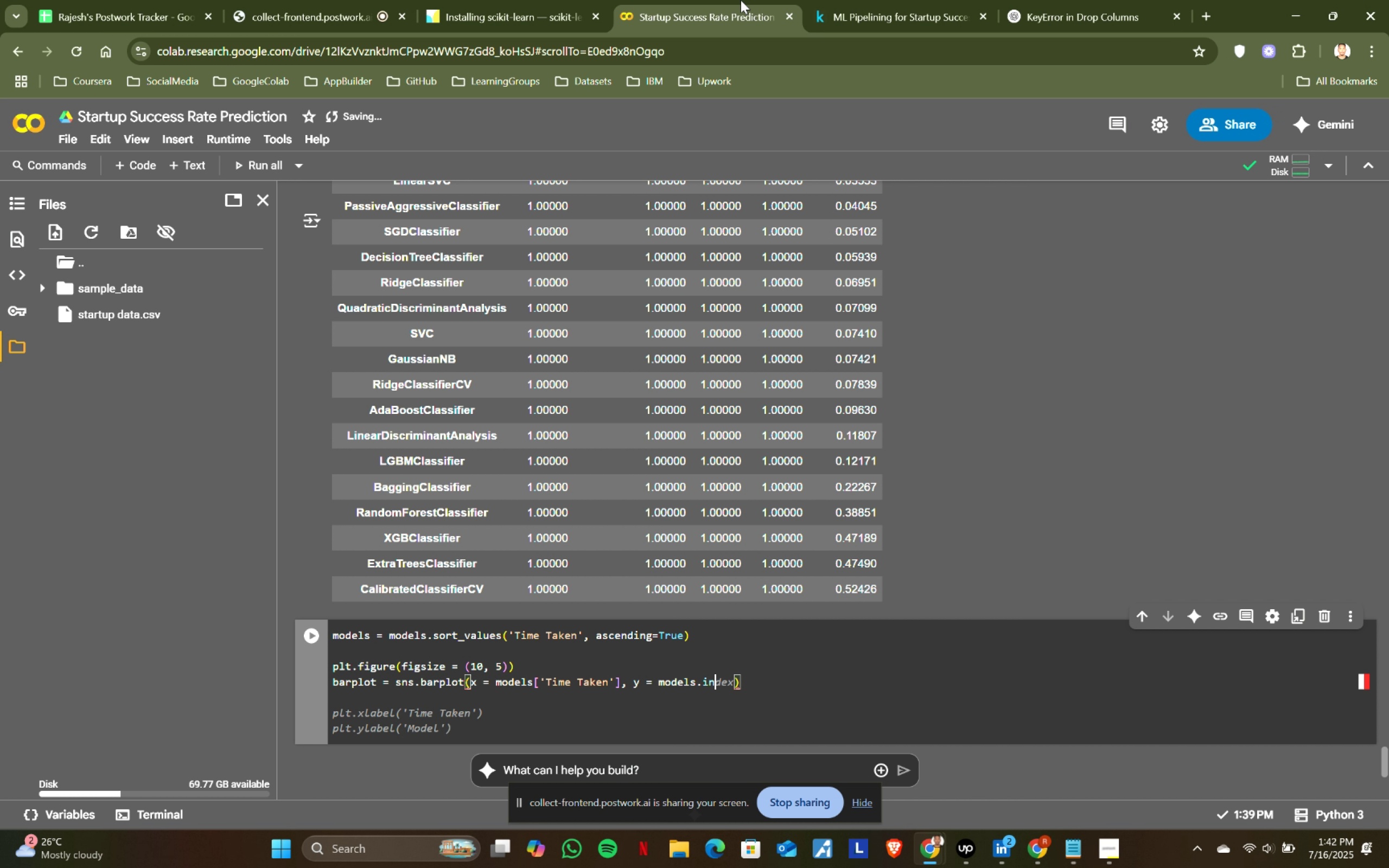 
key(ArrowRight)
 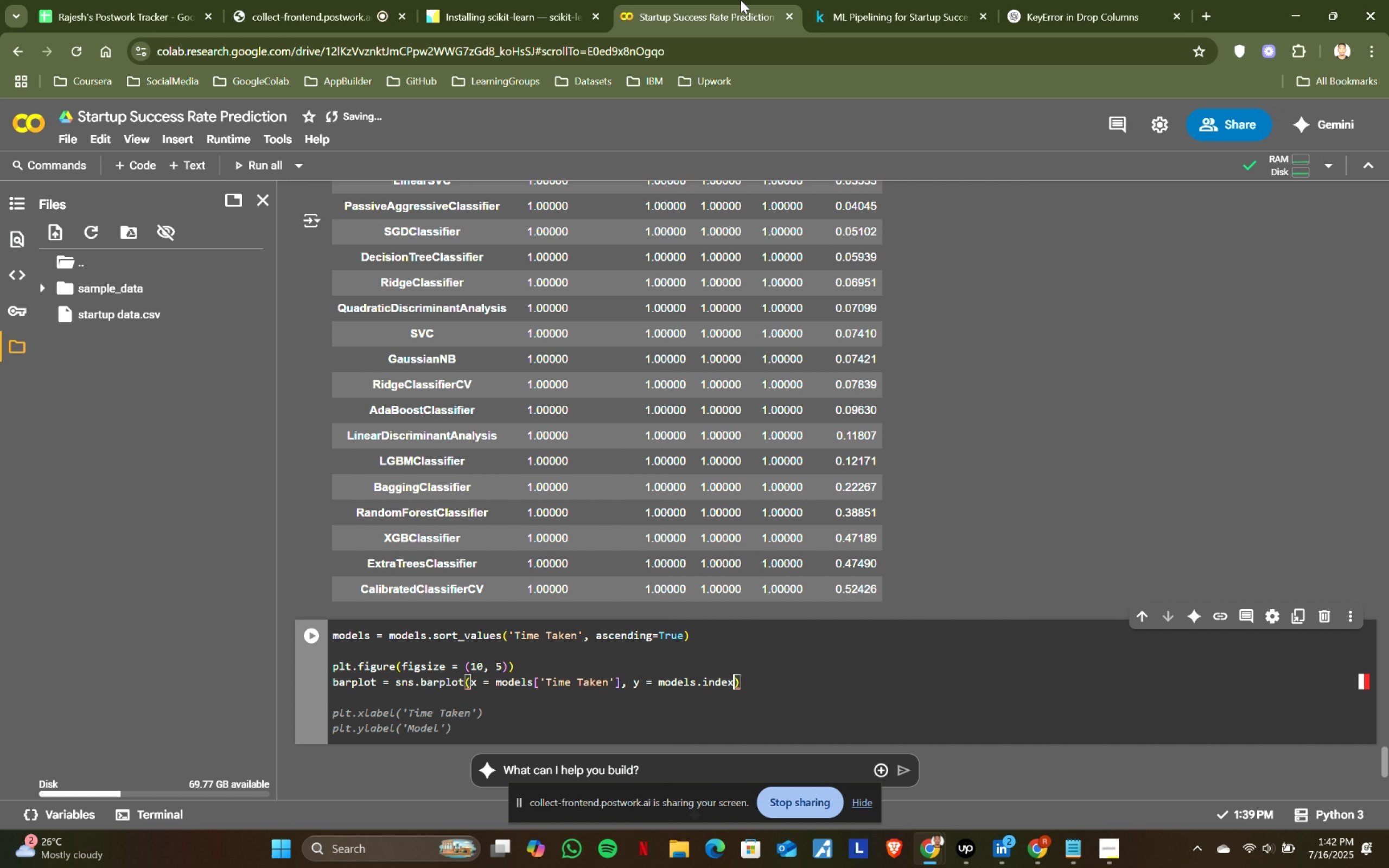 
type(, y = models.index)
 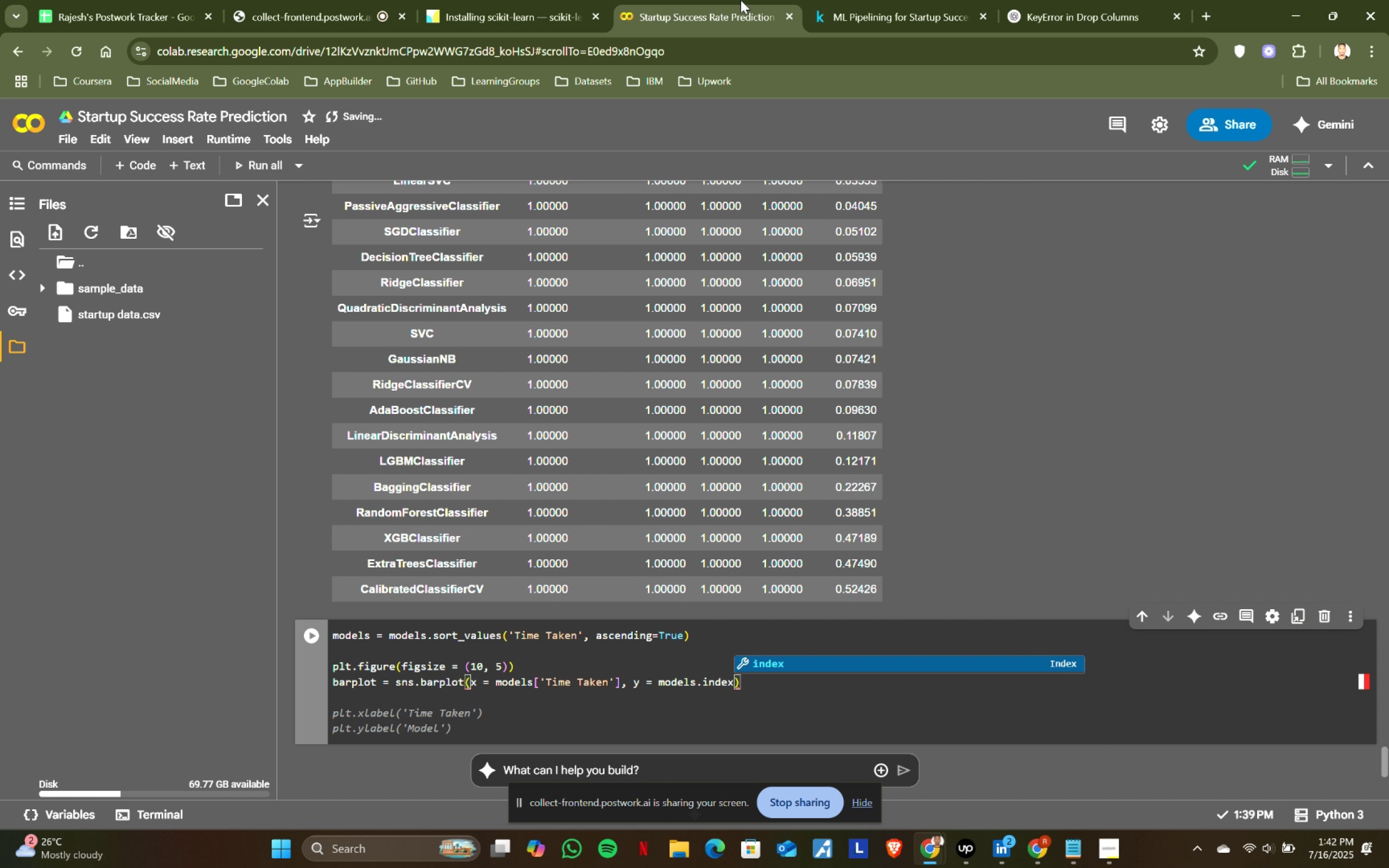 
key(ArrowRight)
 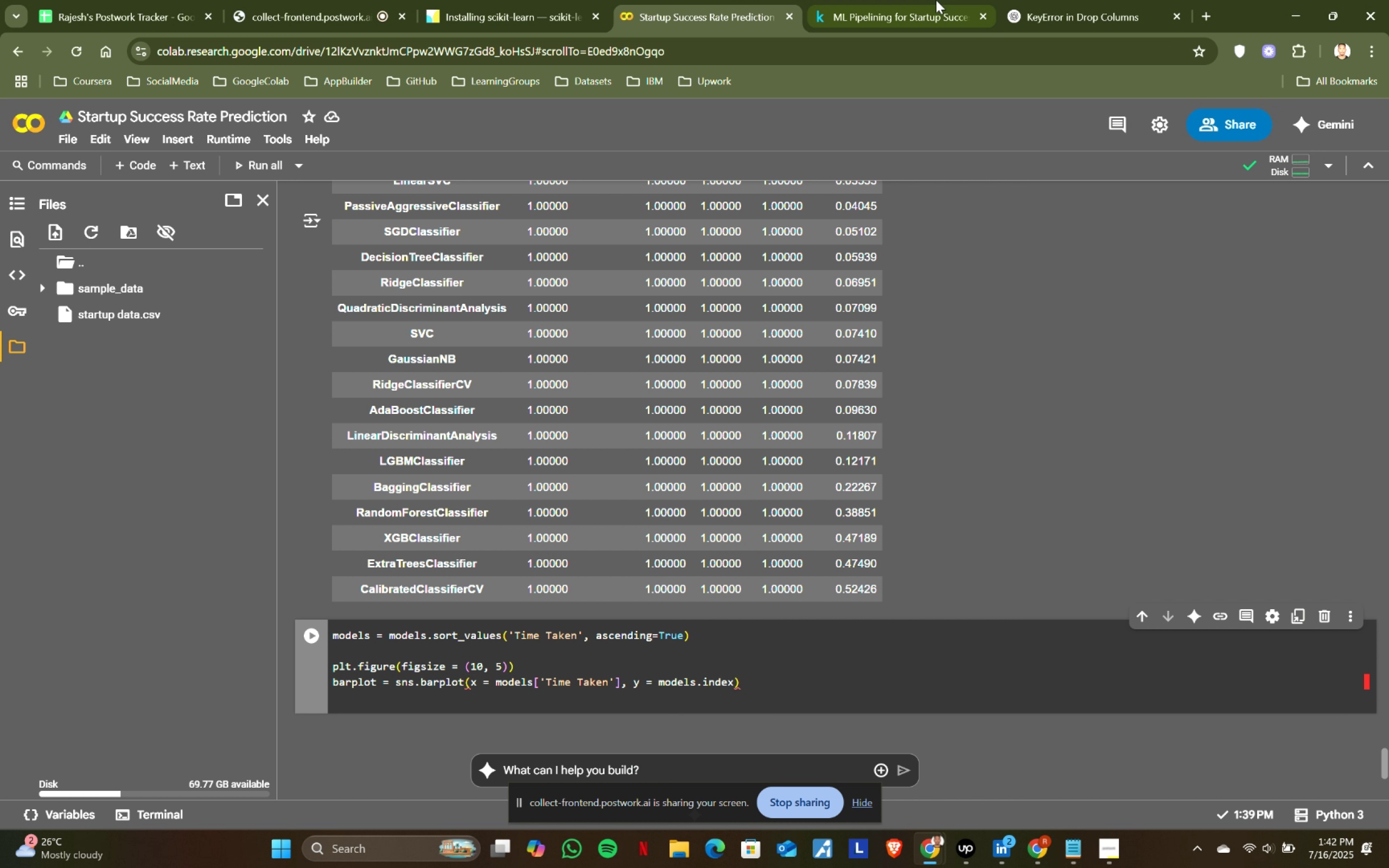 
key(Enter)
 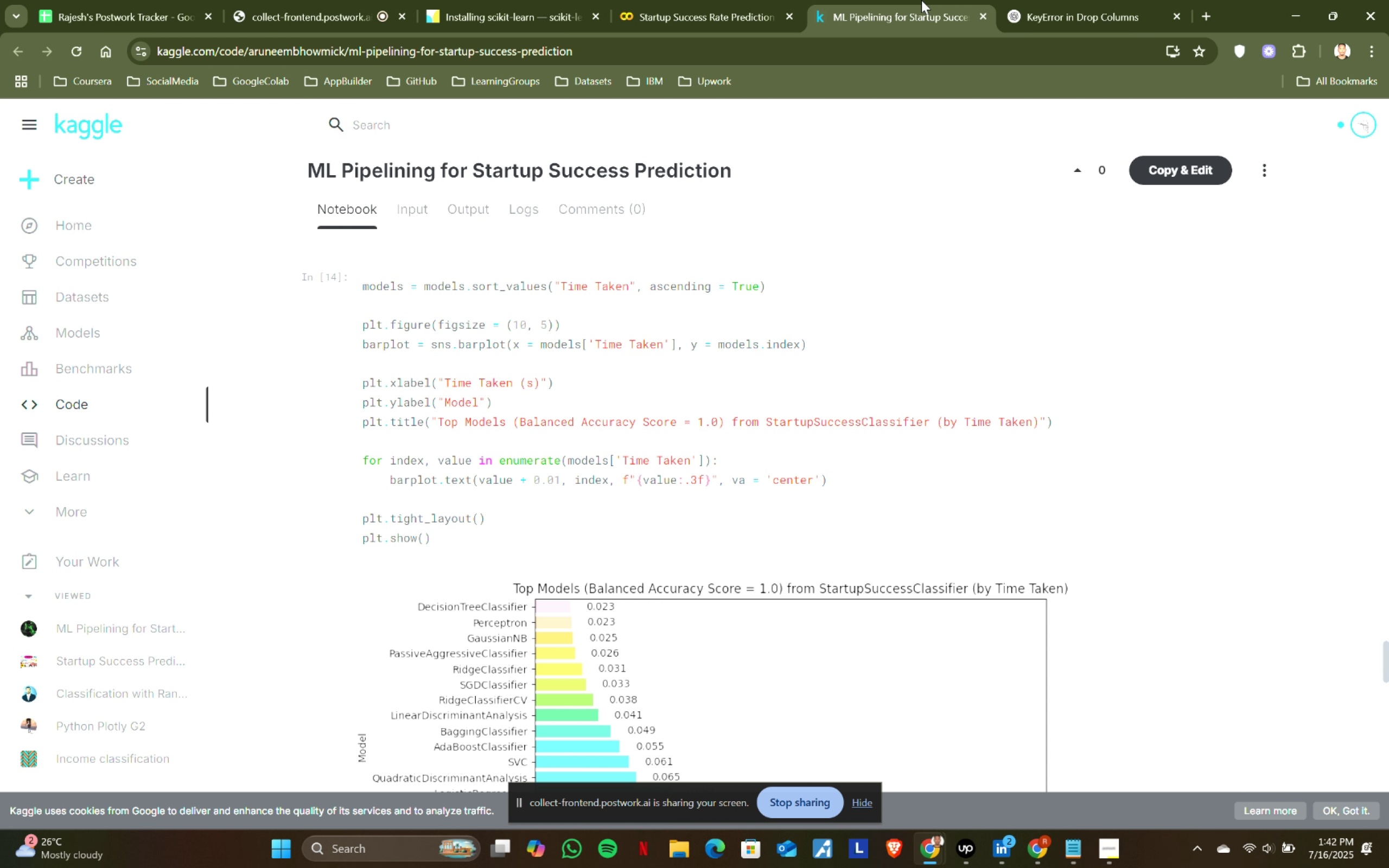 
left_click([921, 0])
 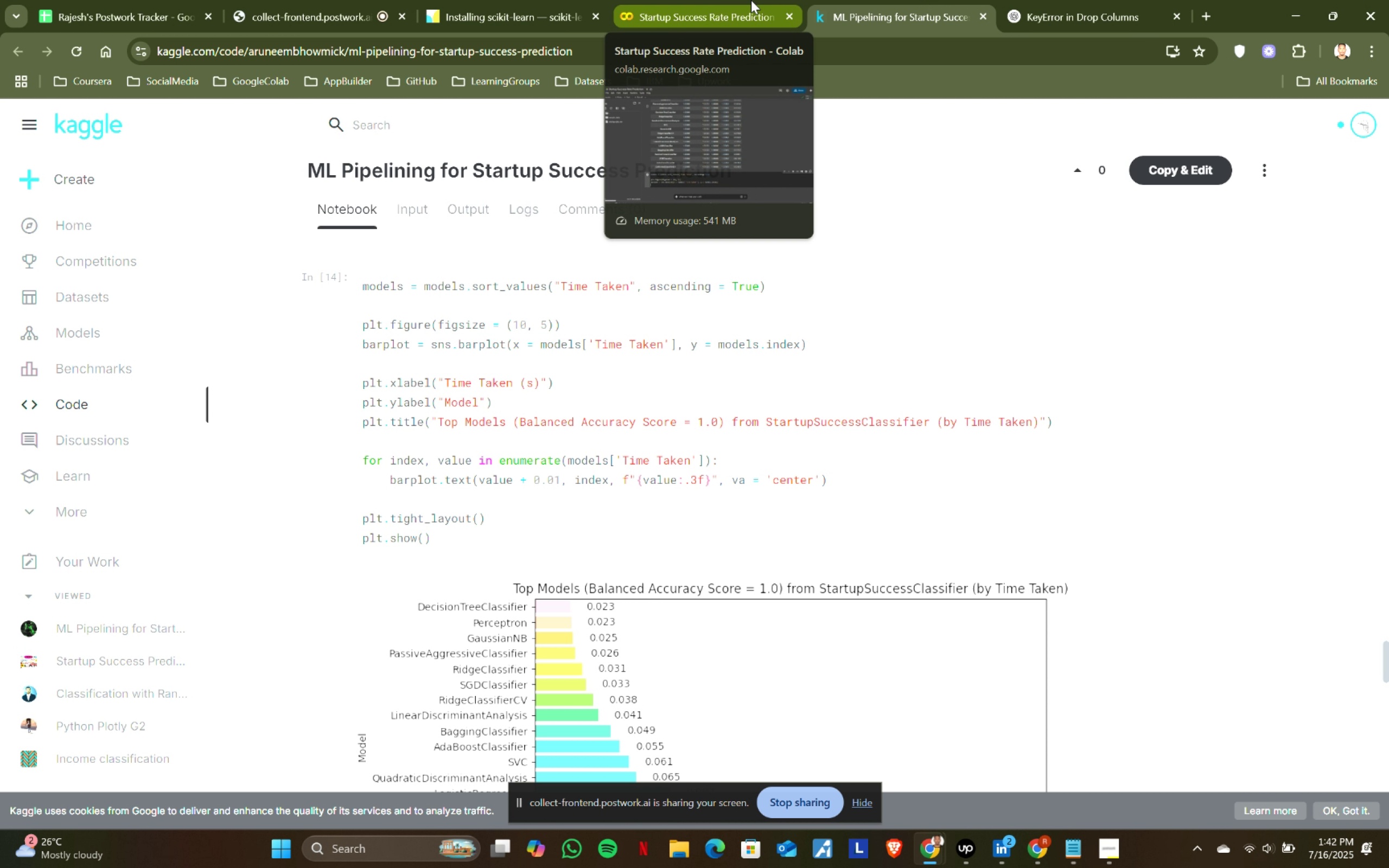 
left_click([751, 0])
 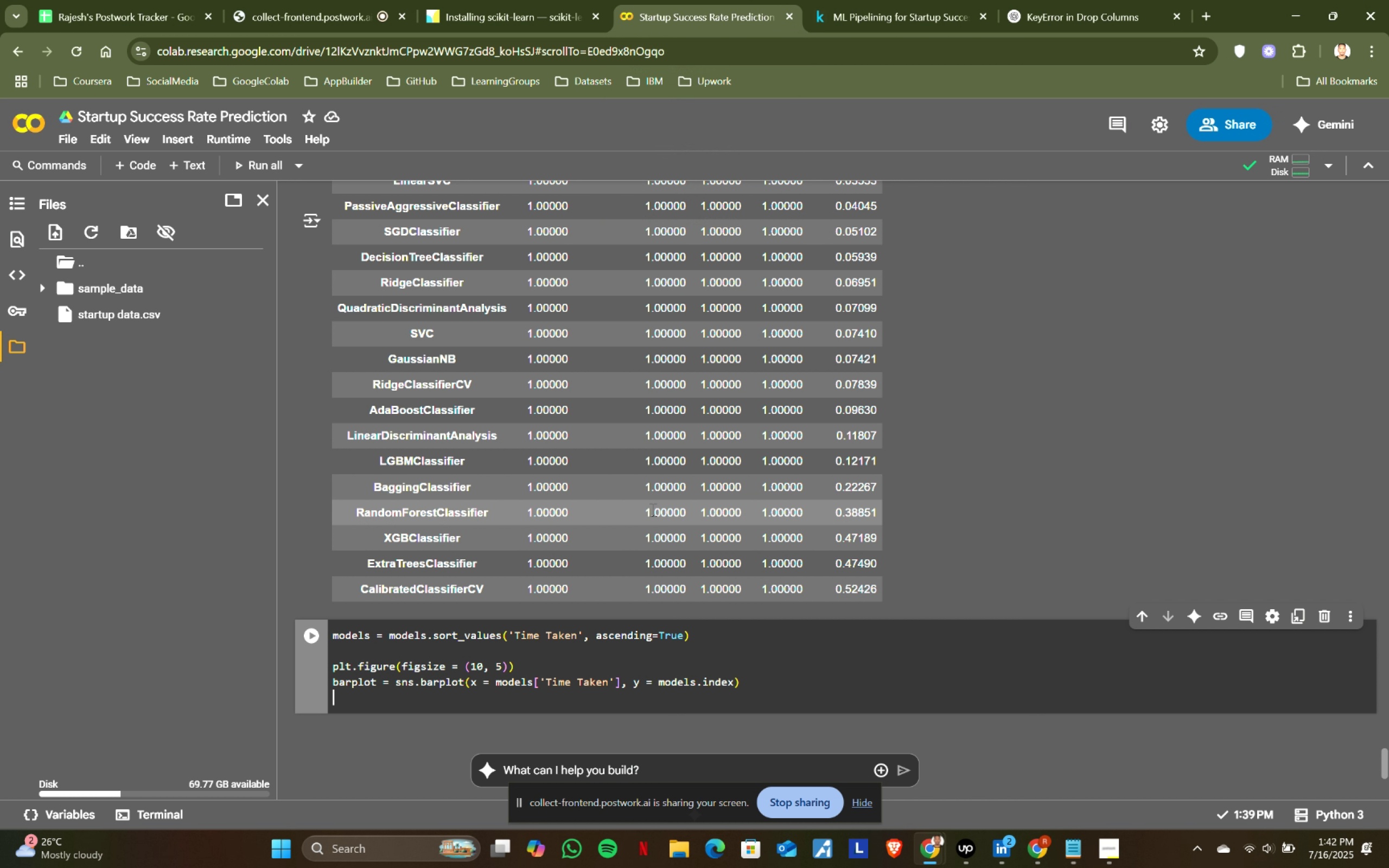 
key(Enter)
 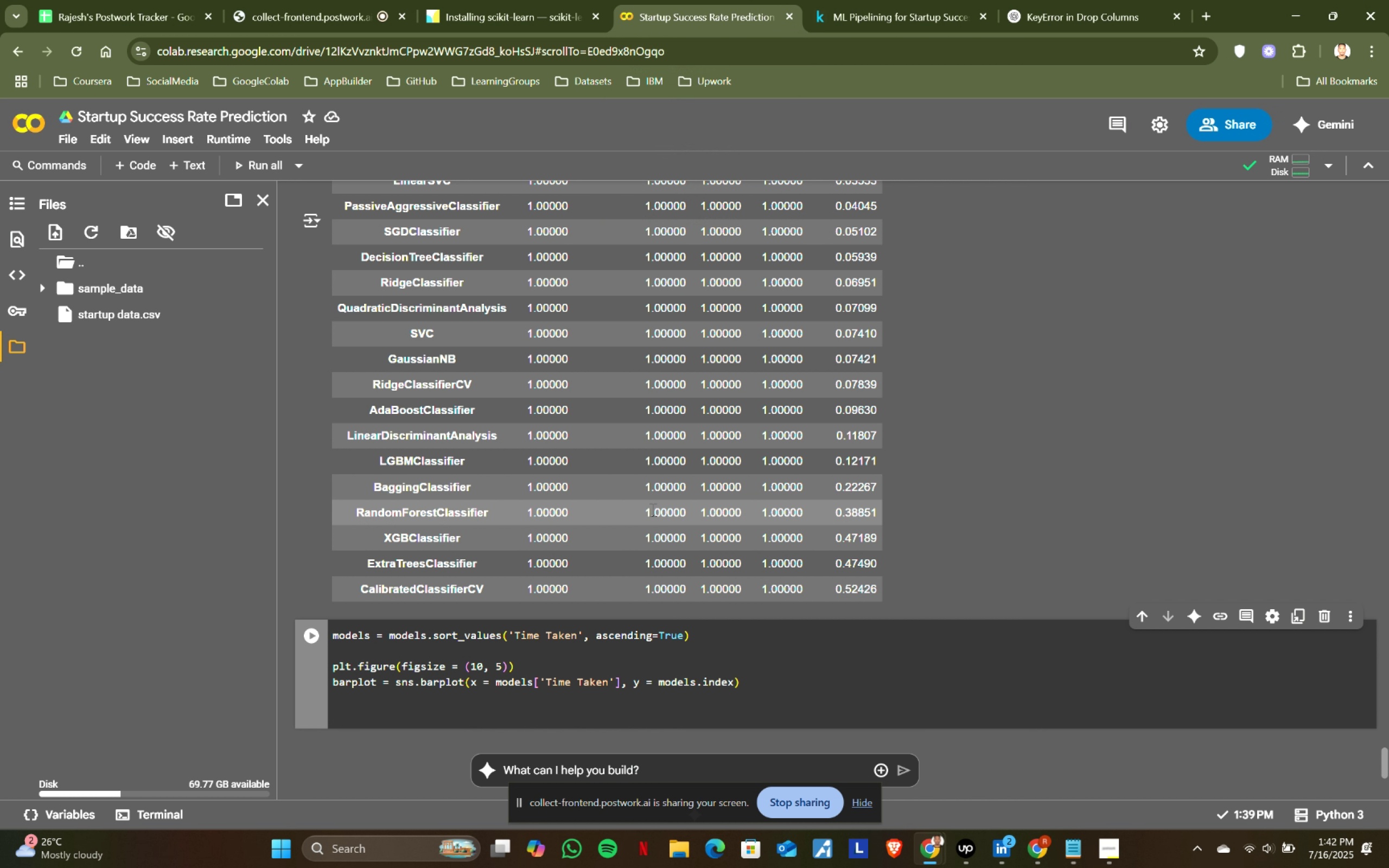 
type(plt.xlabel(')
 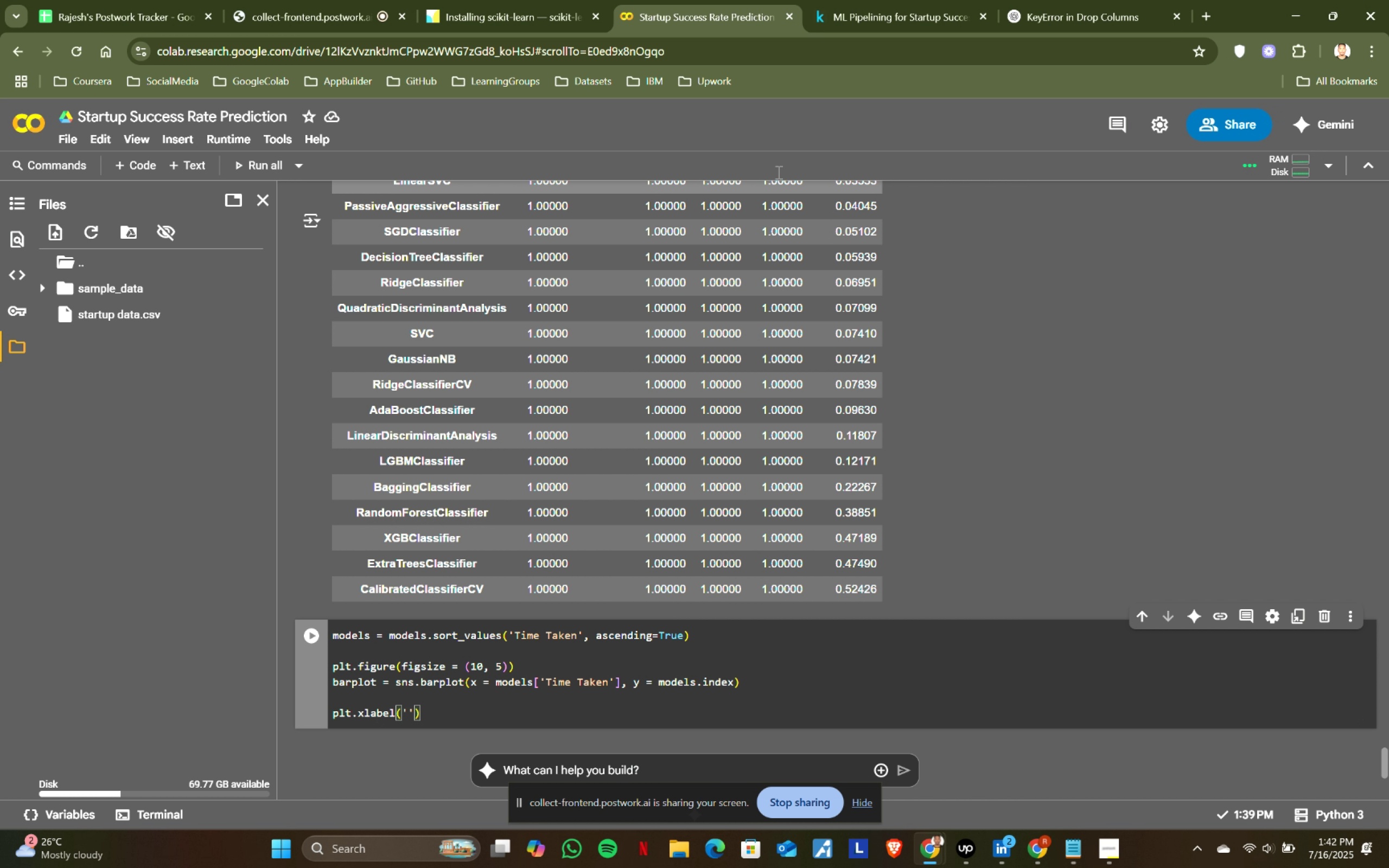 
left_click([939, 0])
 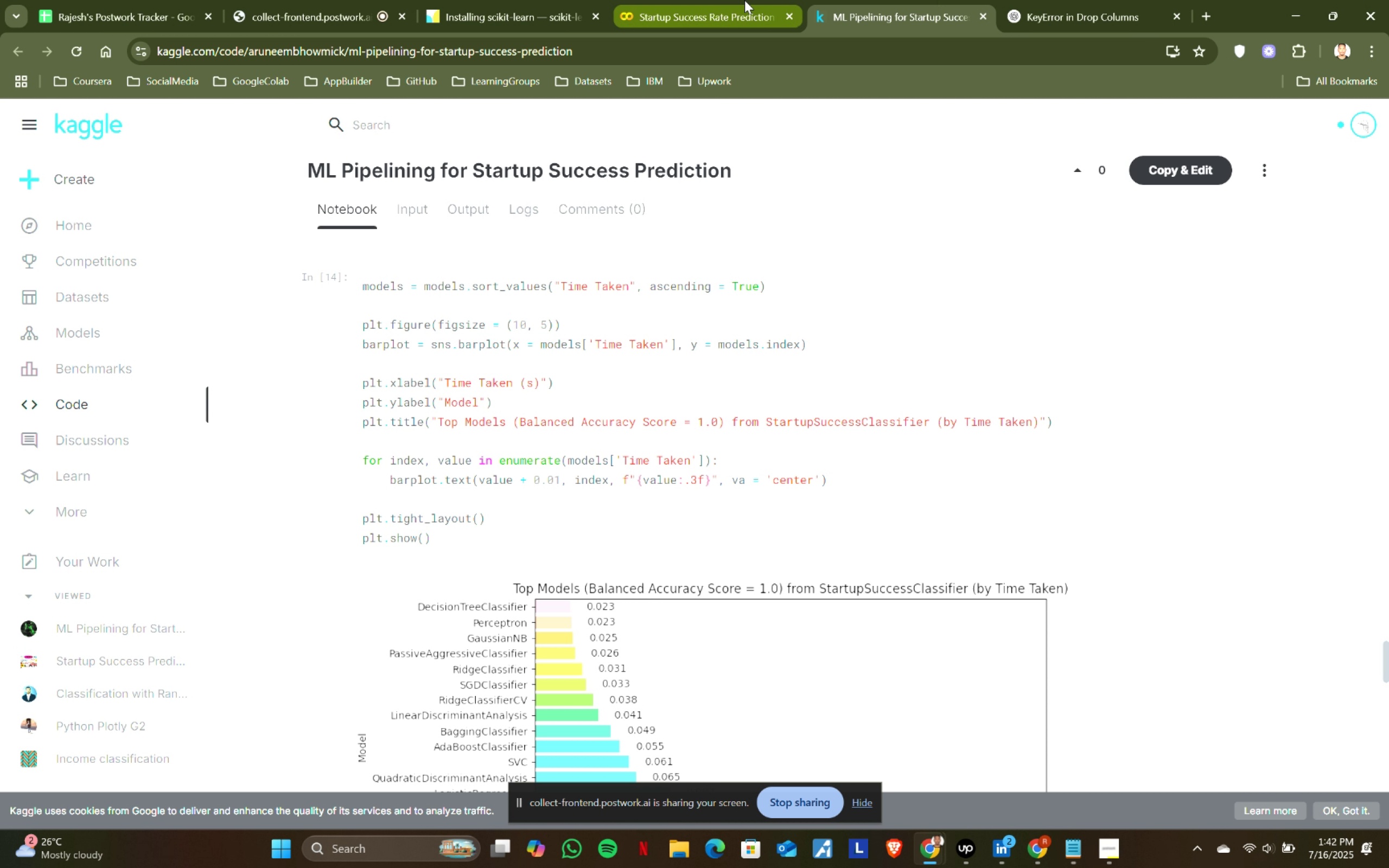 
left_click([744, 0])
 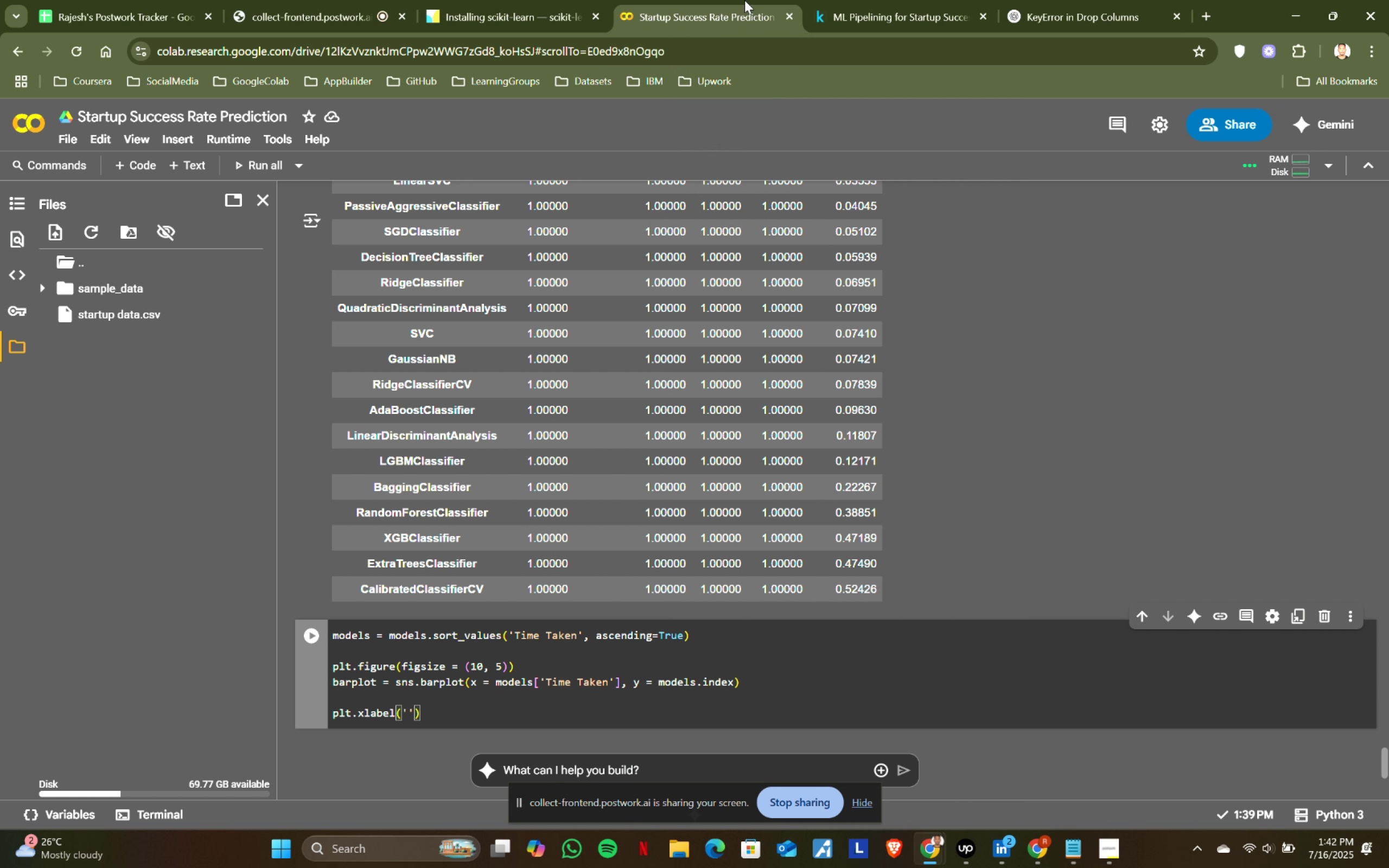 
type(Time Taken (secongs)
key(Backspace)
key(Backspace)
type(ds)
 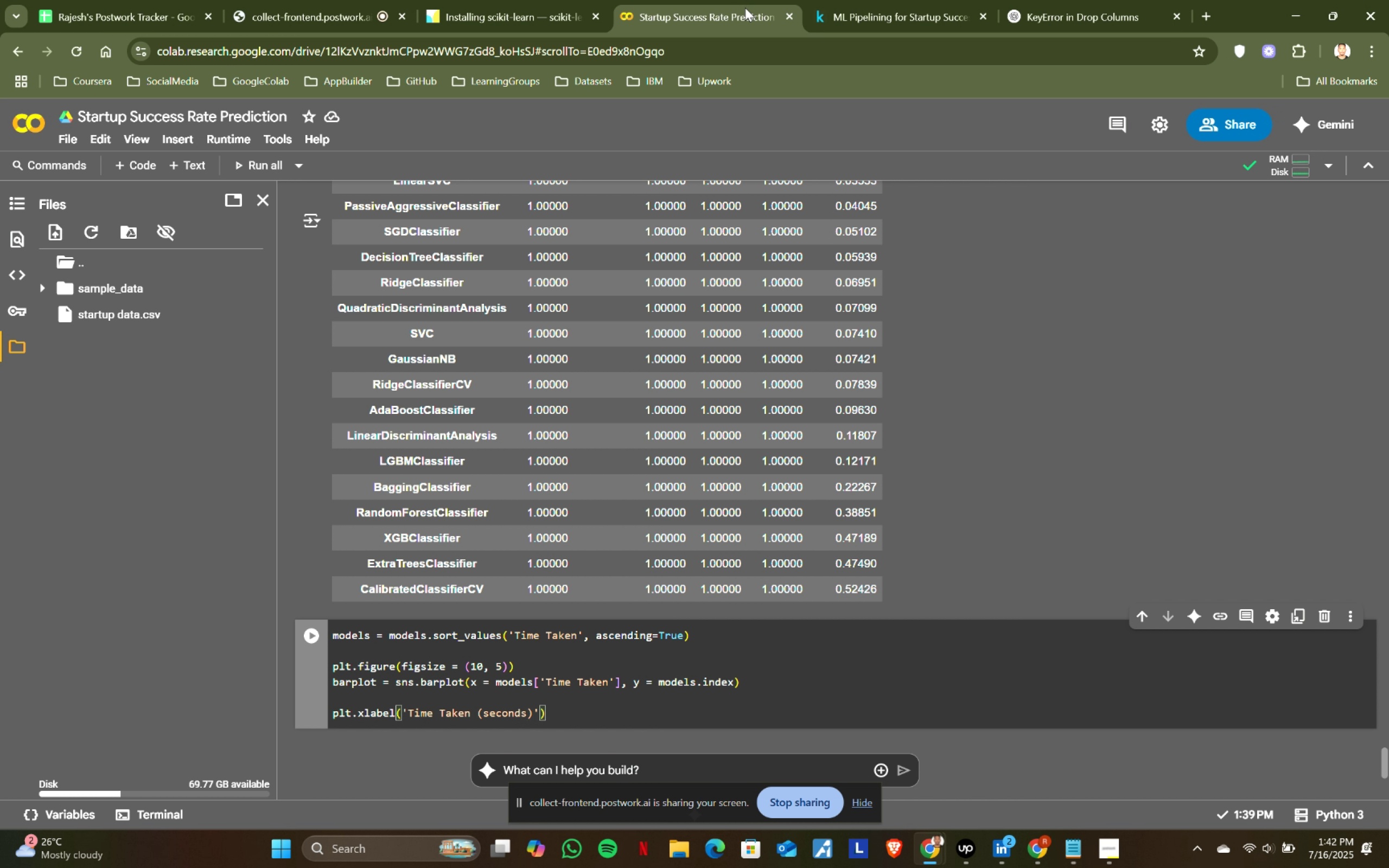 
key(ArrowRight)
 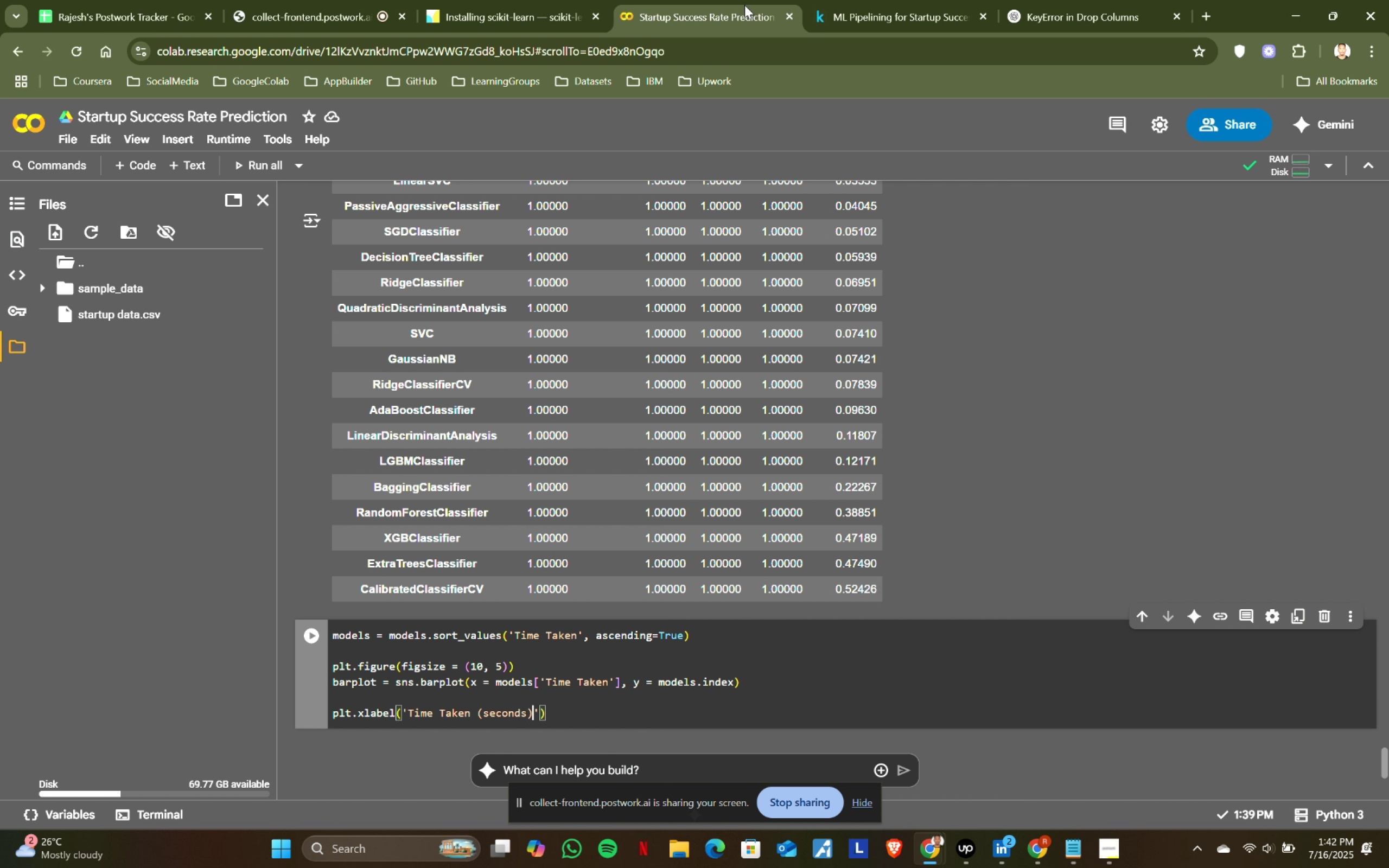 
key(ArrowRight)
 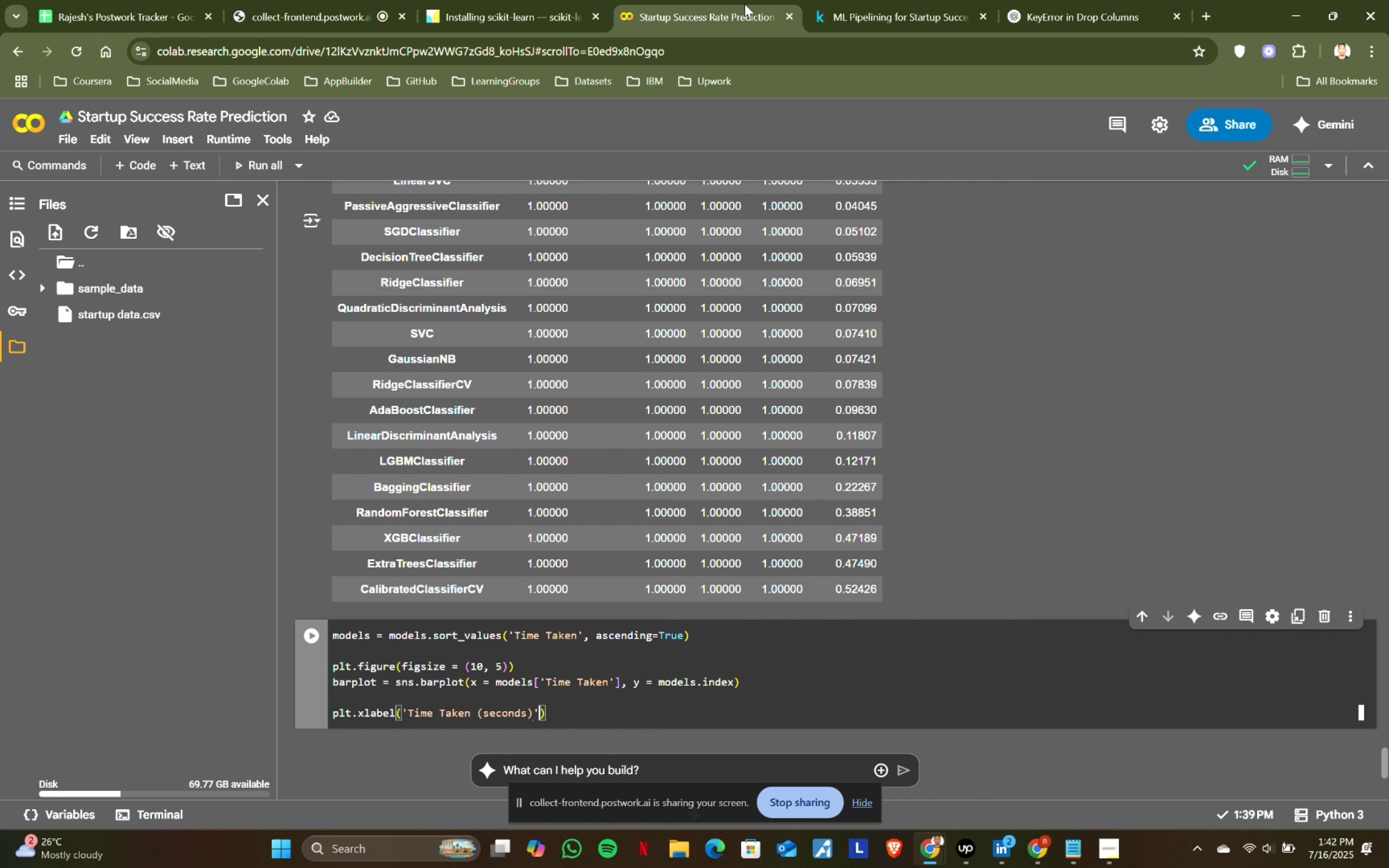 
key(ArrowRight)
 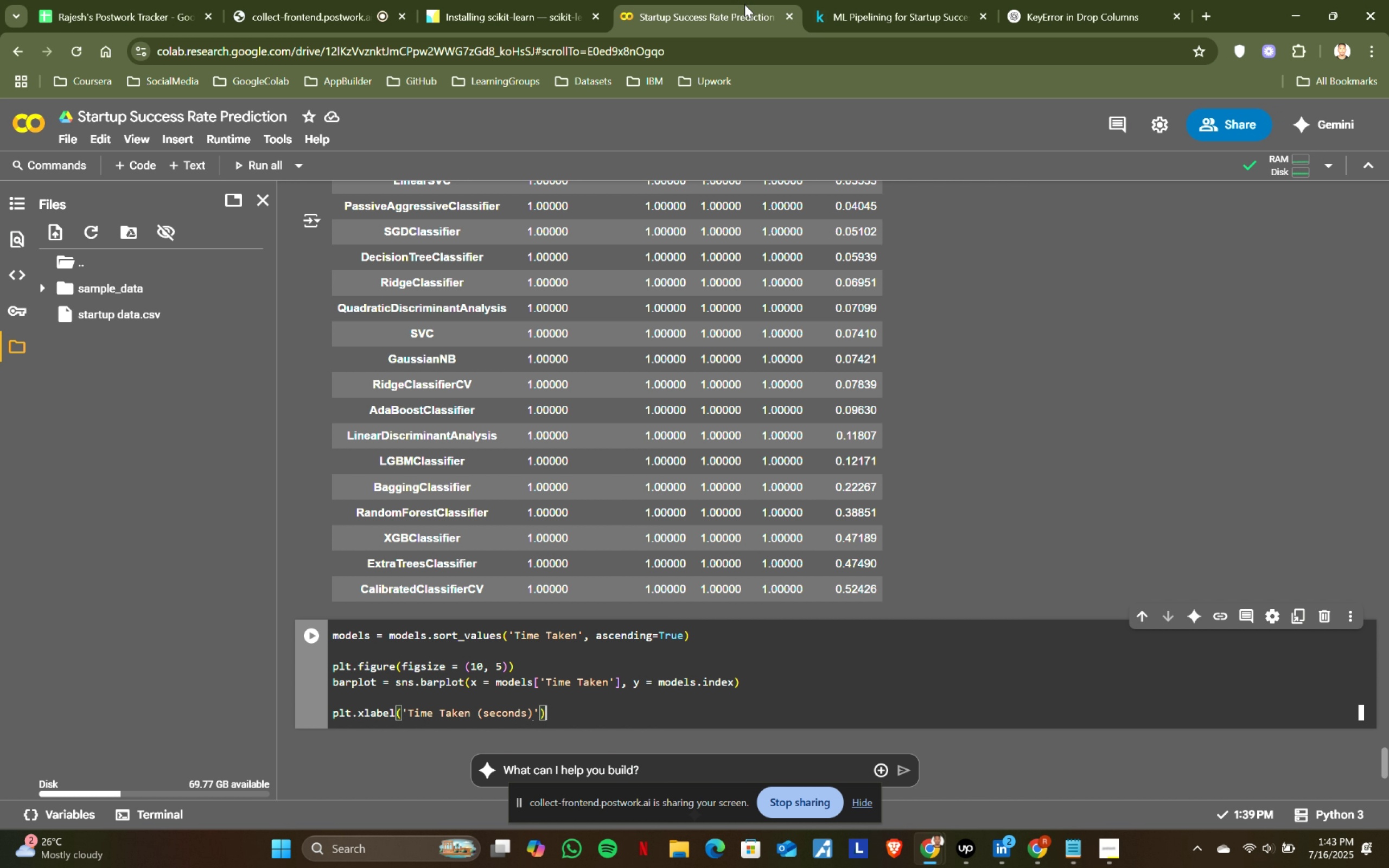 
key(Enter)
 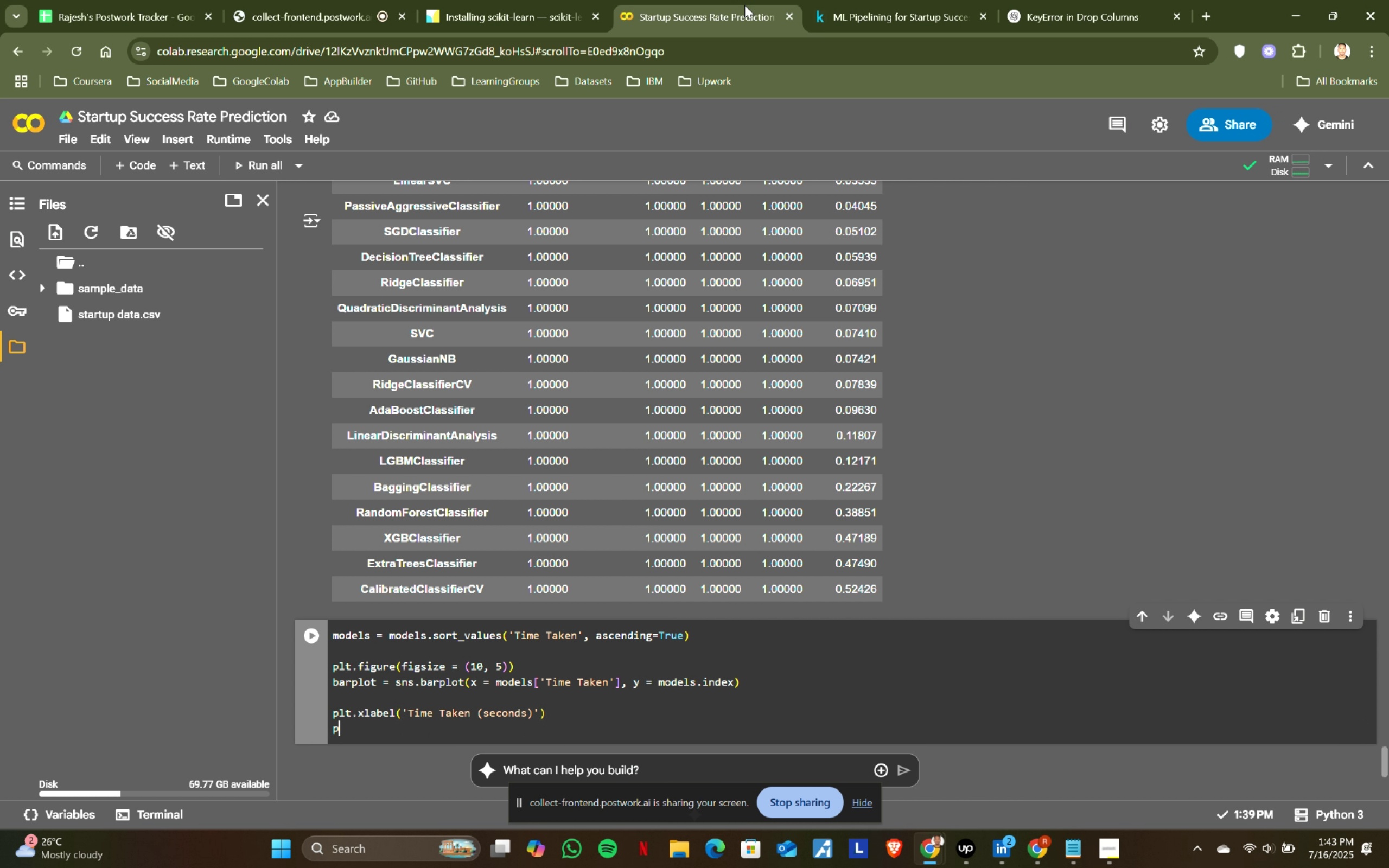 
type(plt.ya)
key(Backspace)
type(label(')
 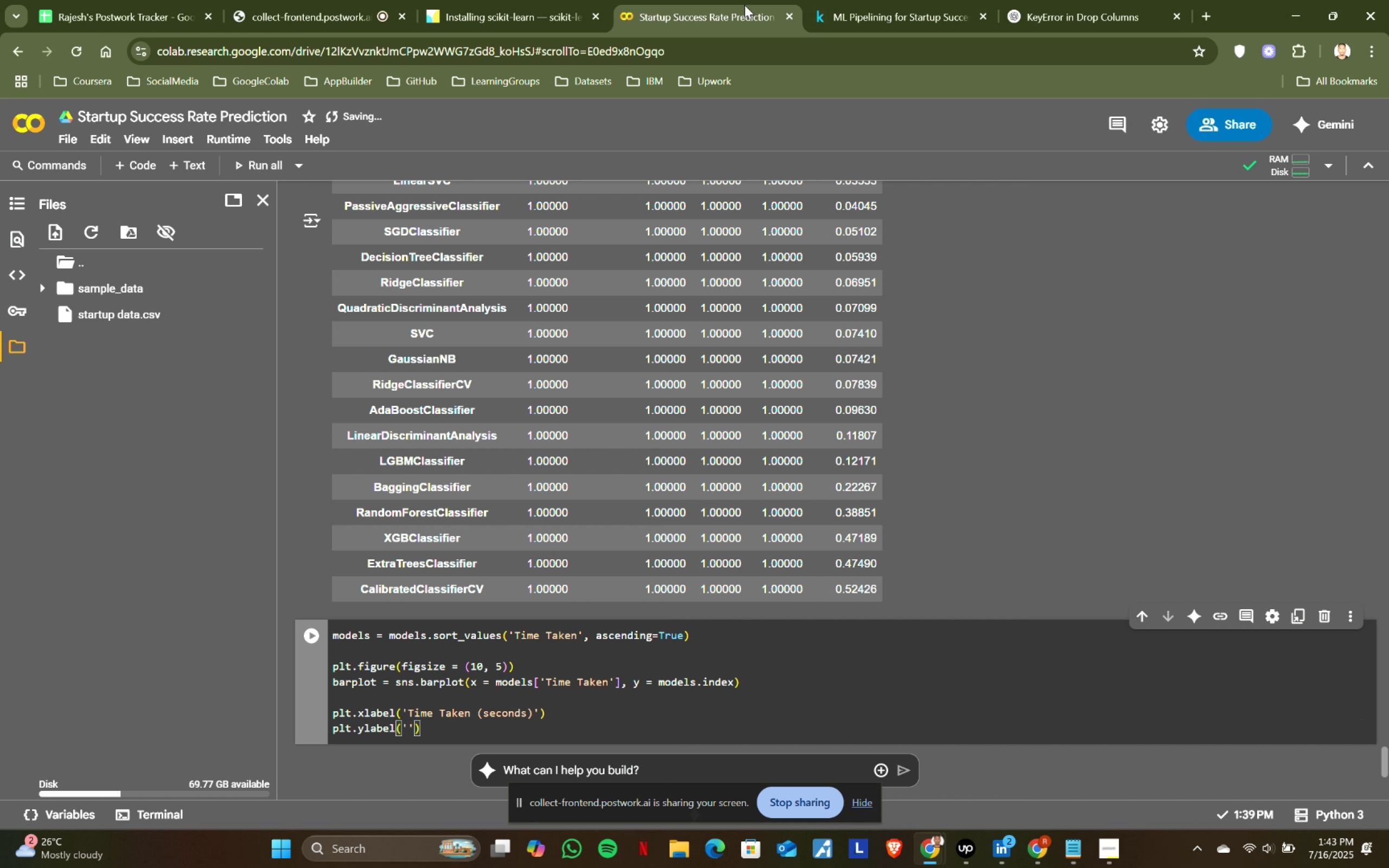 
left_click([832, 0])
 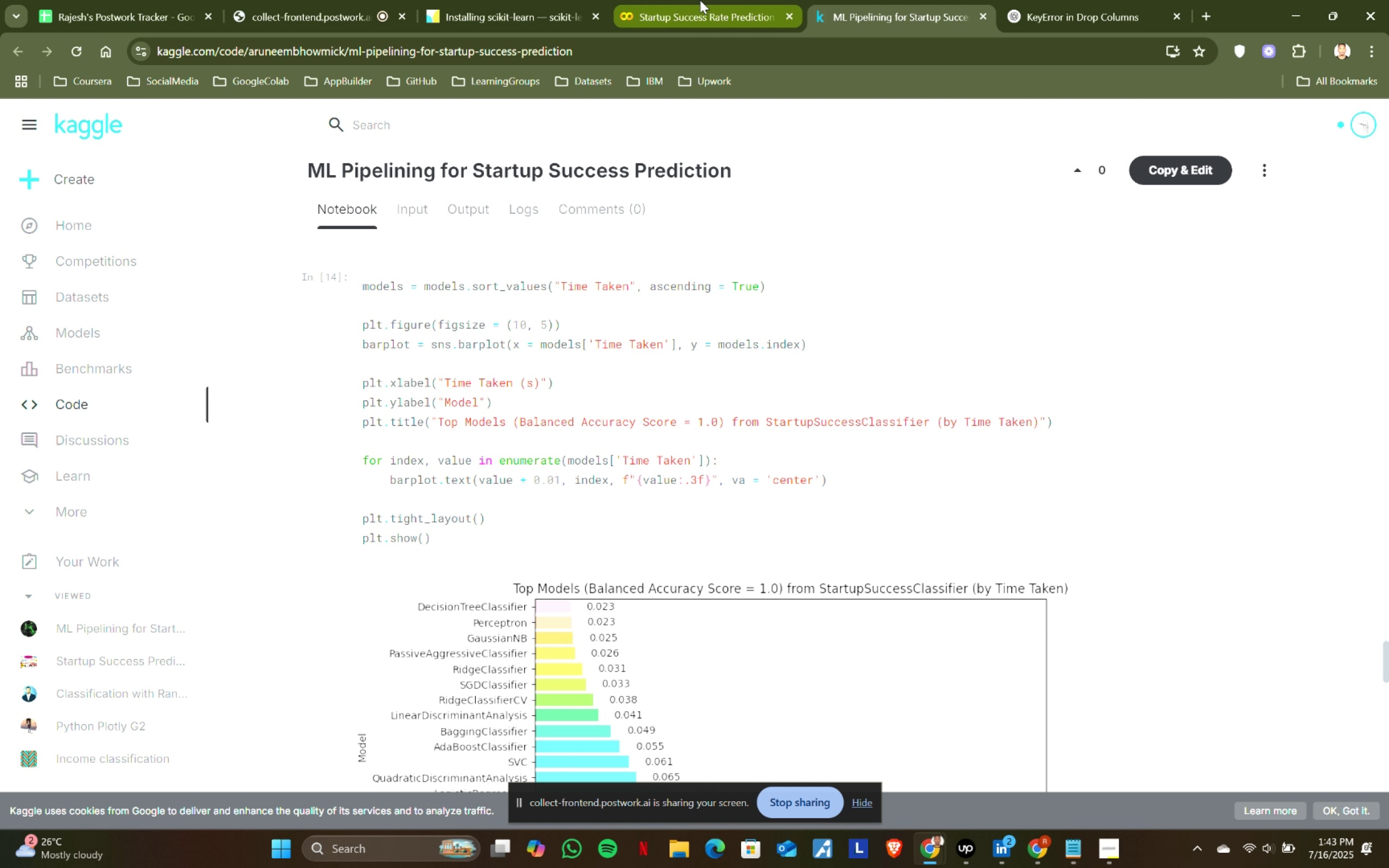 
left_click([700, 0])
 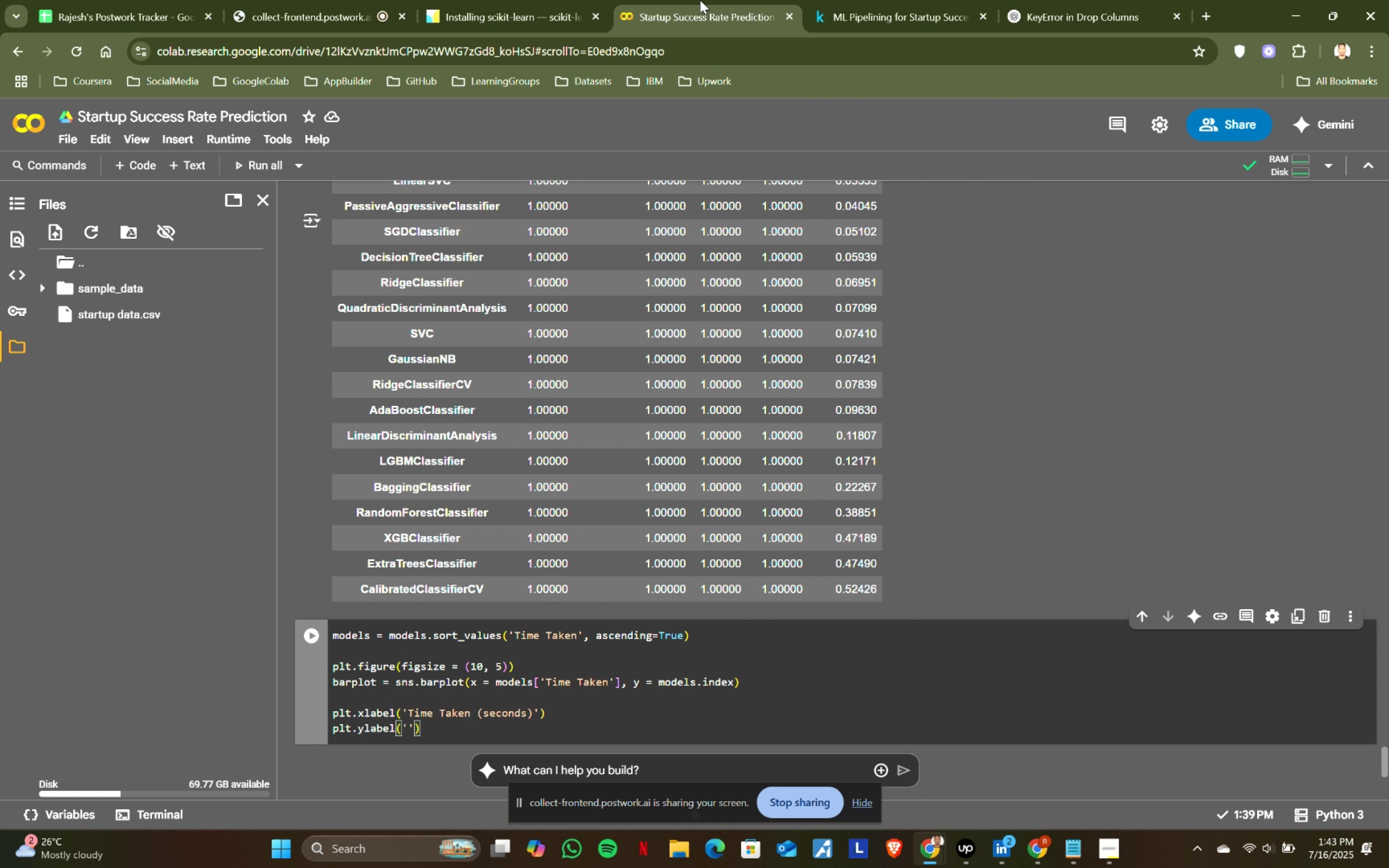 
type(Model)
 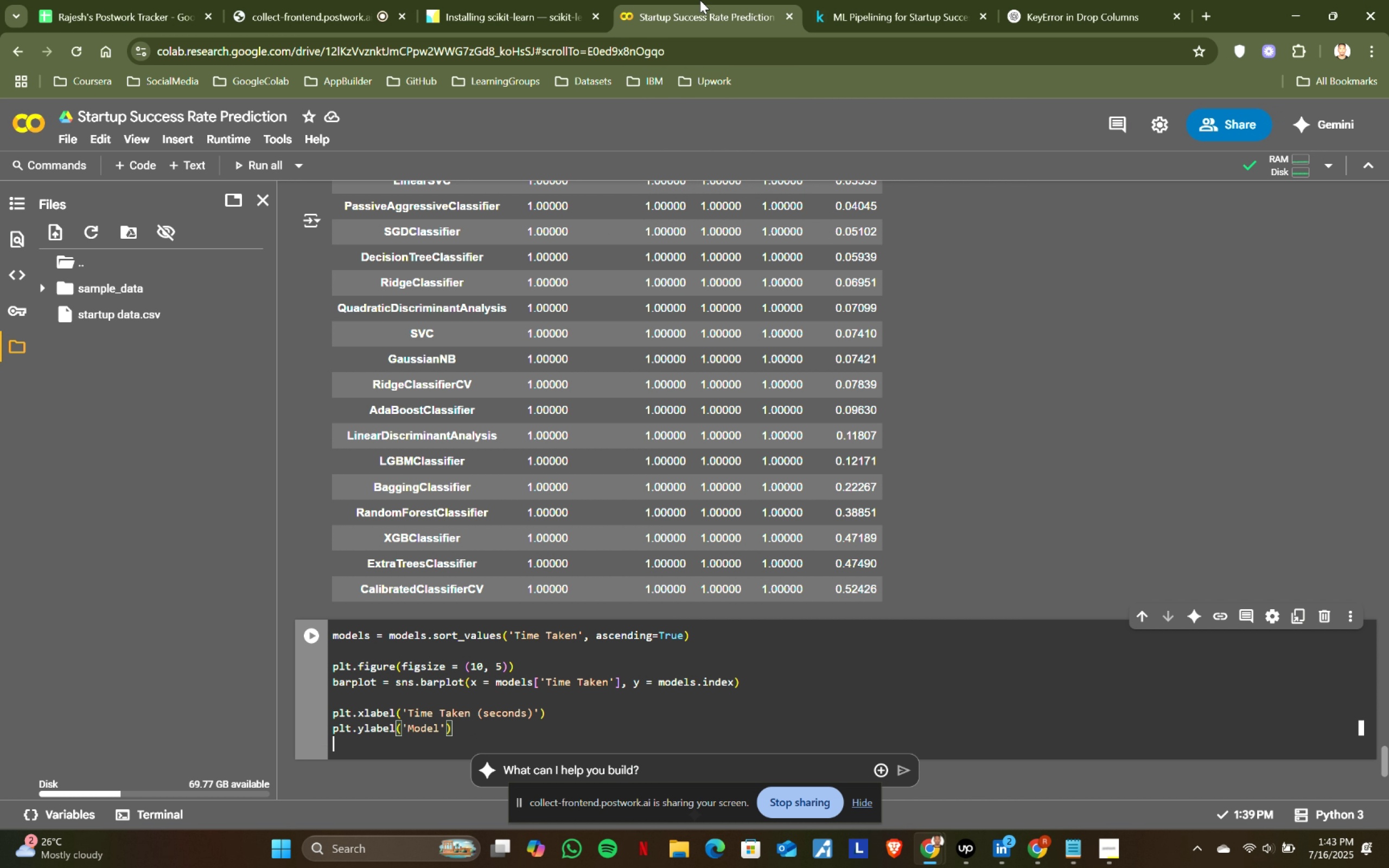 
key(ArrowRight)
 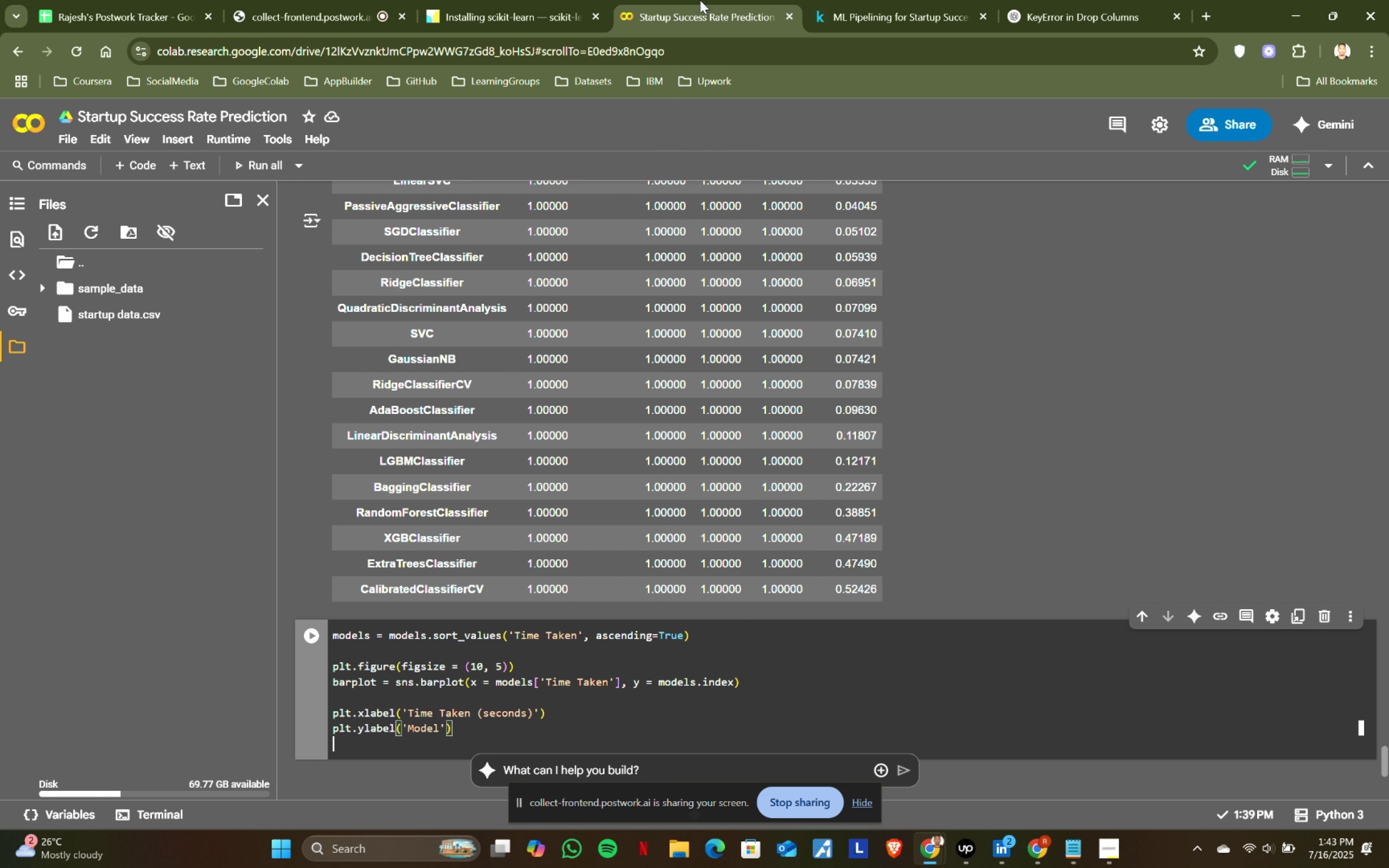 
key(ArrowRight)
 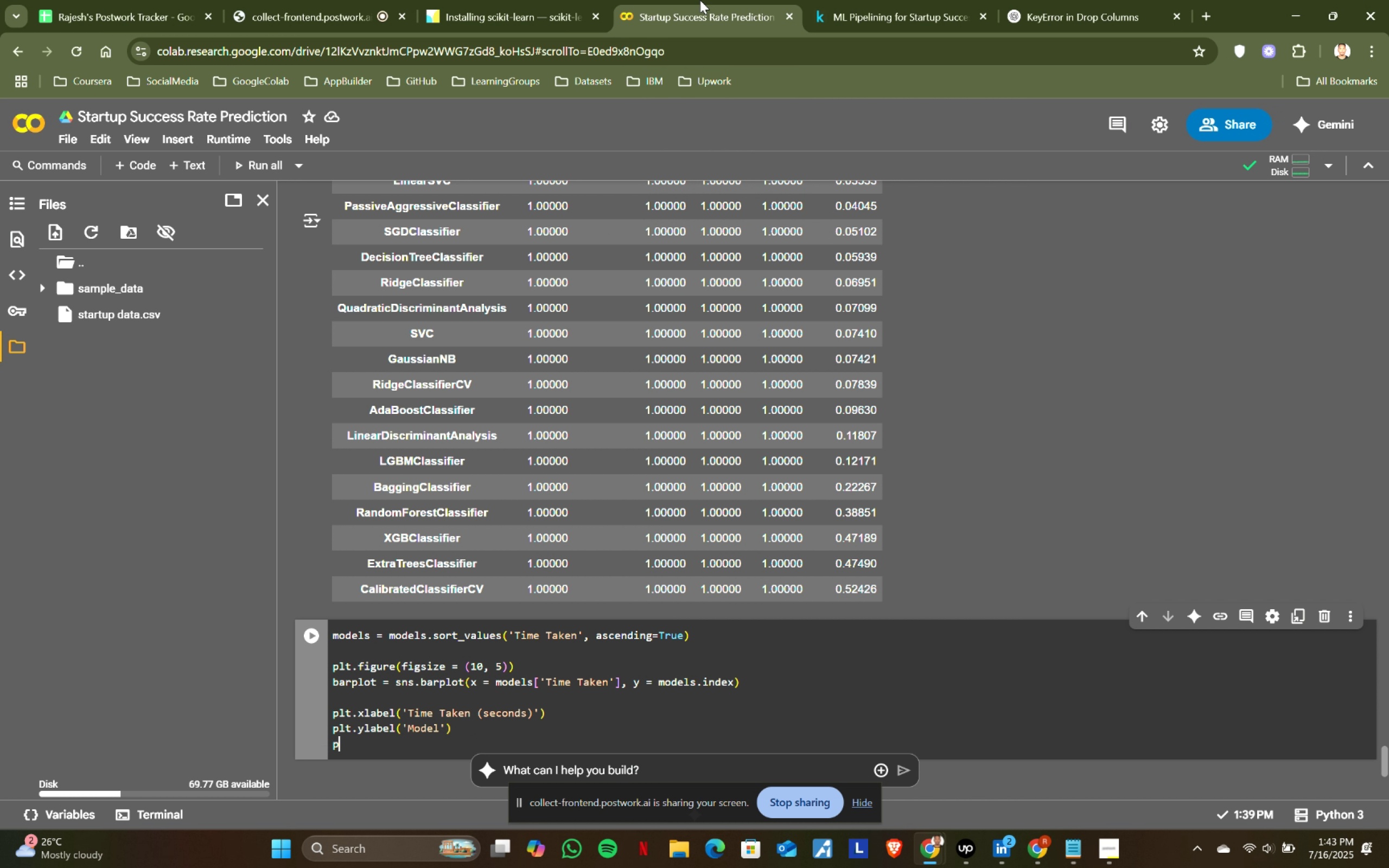 
key(Enter)
 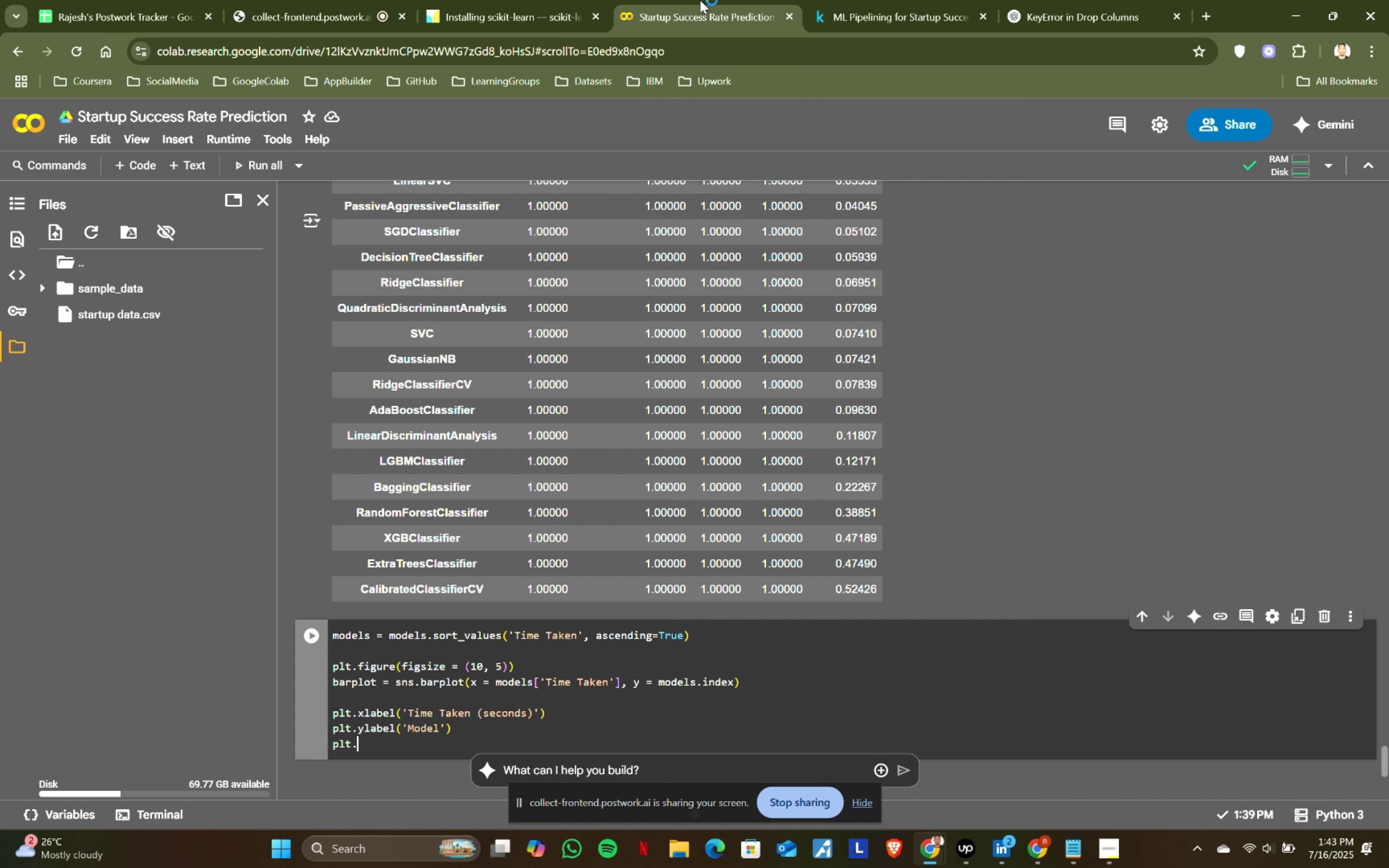 
type(plt.title(')
 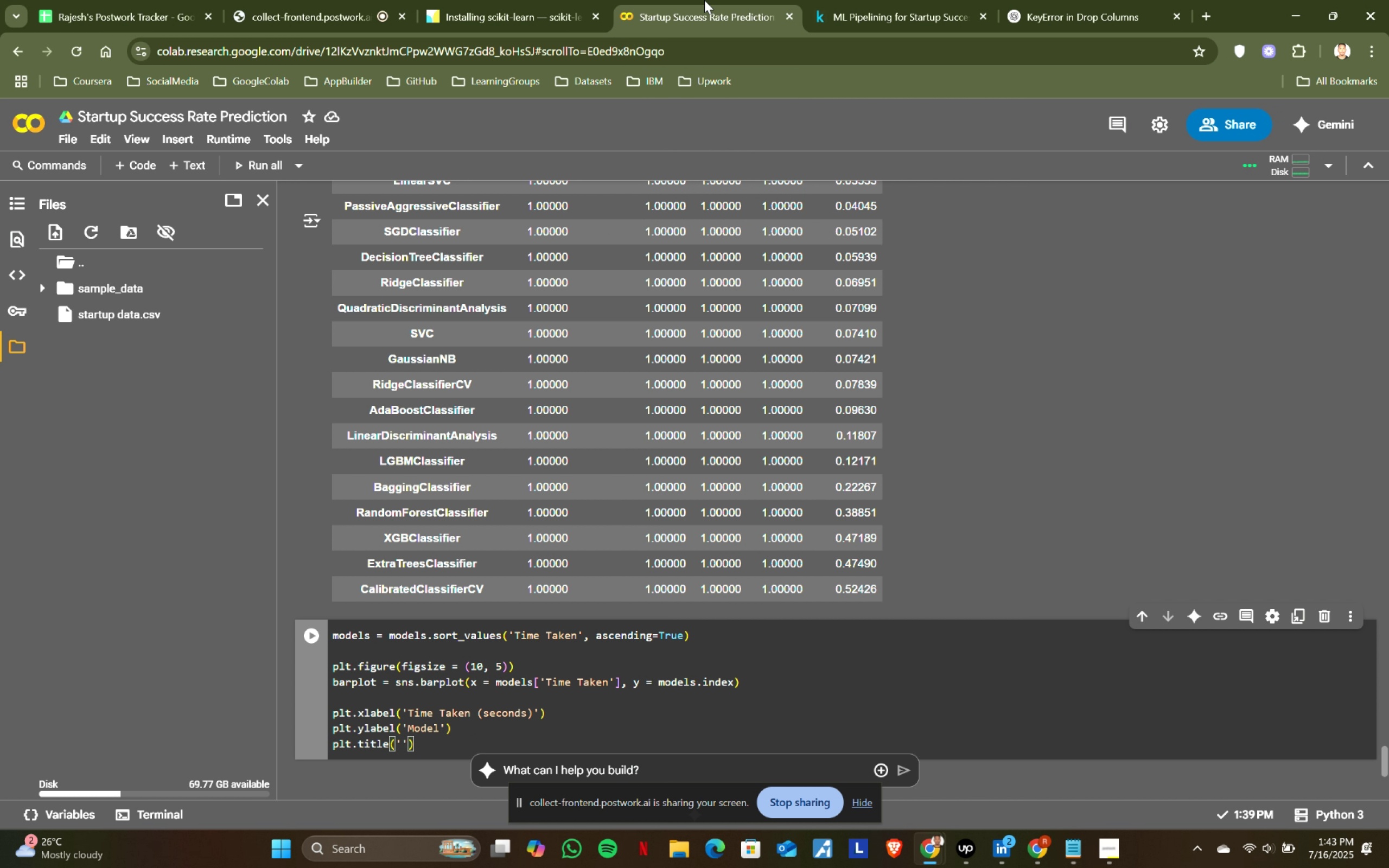 
left_click([883, 0])
 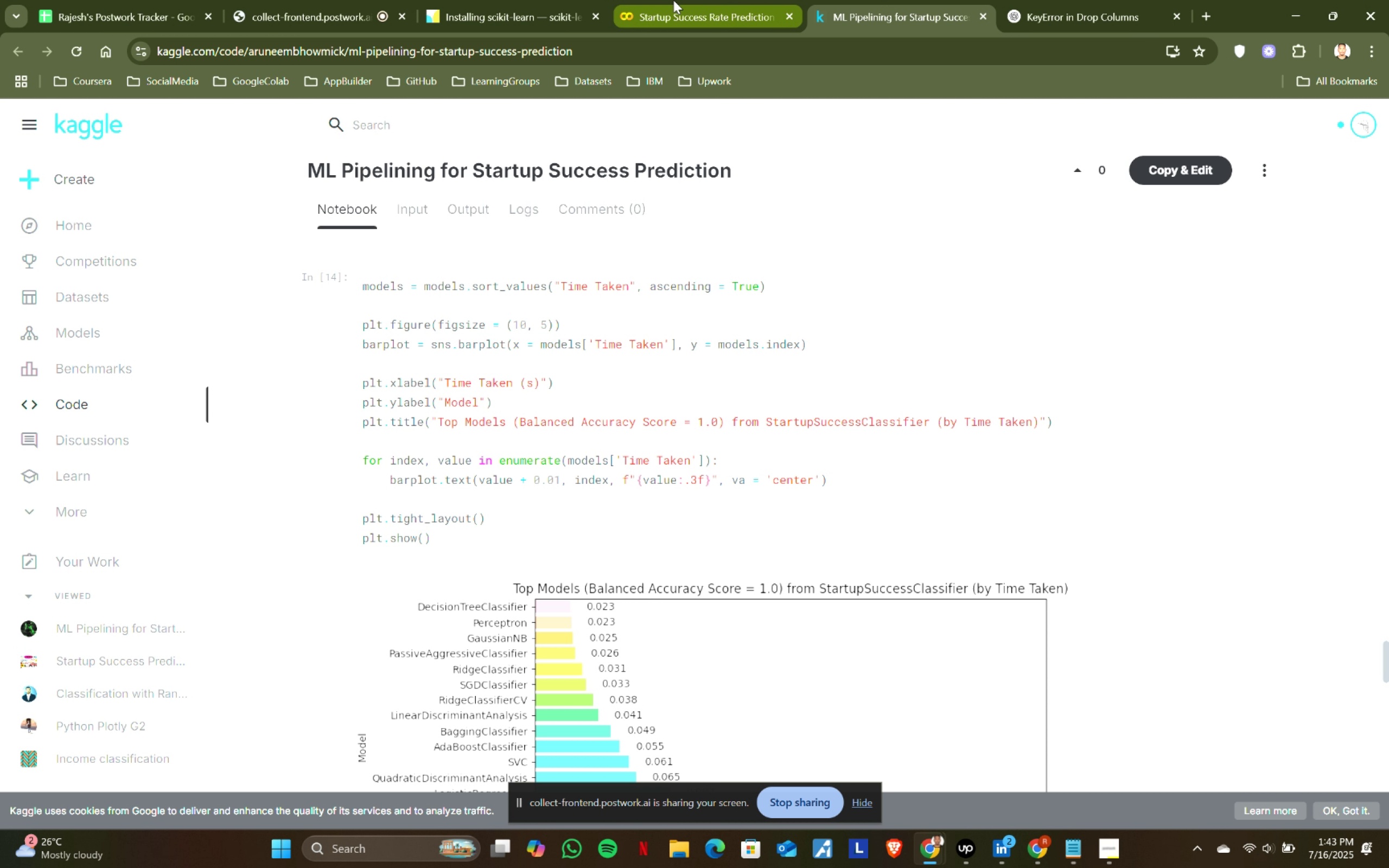 
type(Top Models ()
 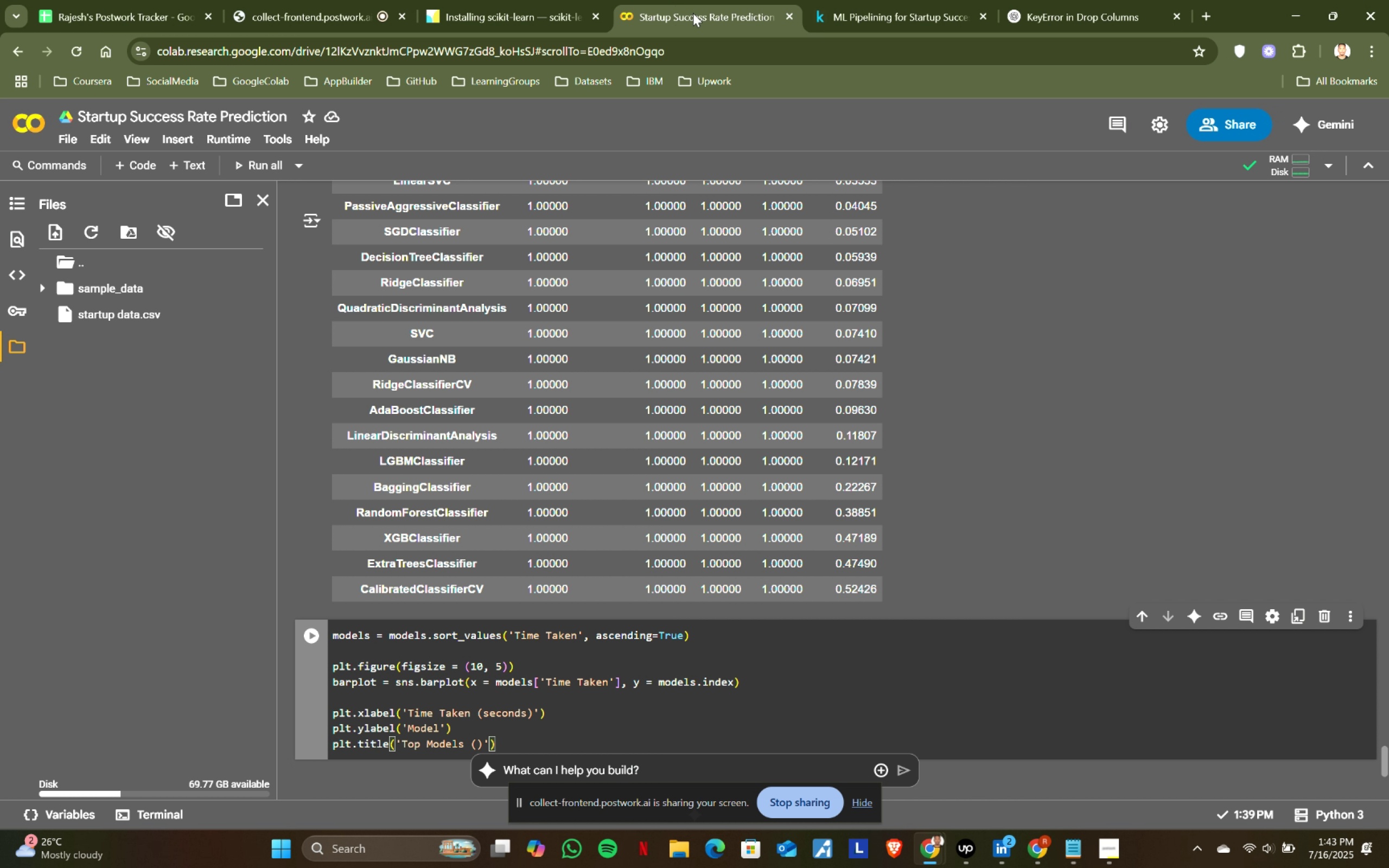 
left_click([867, 0])
 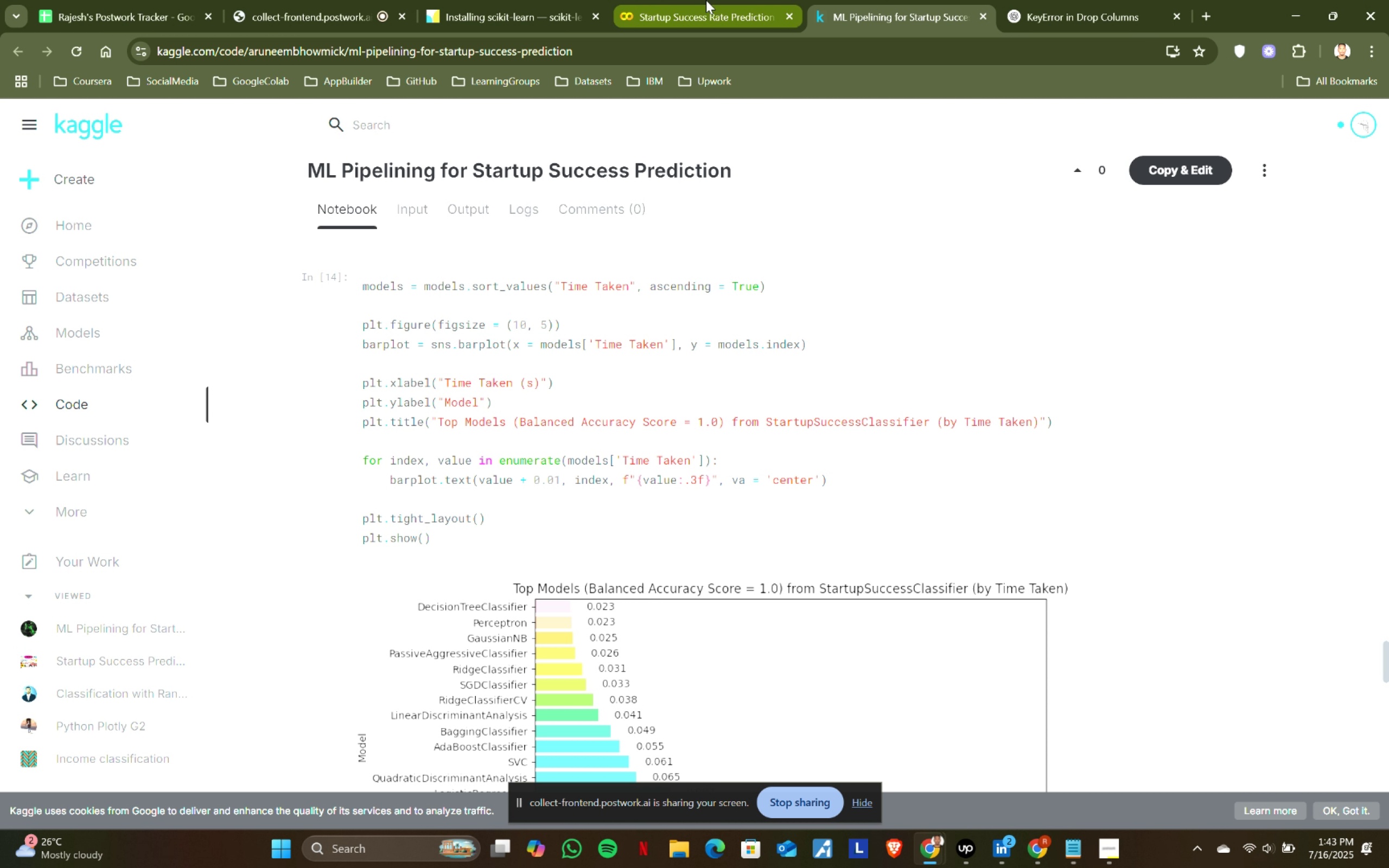 
left_click([706, 0])
 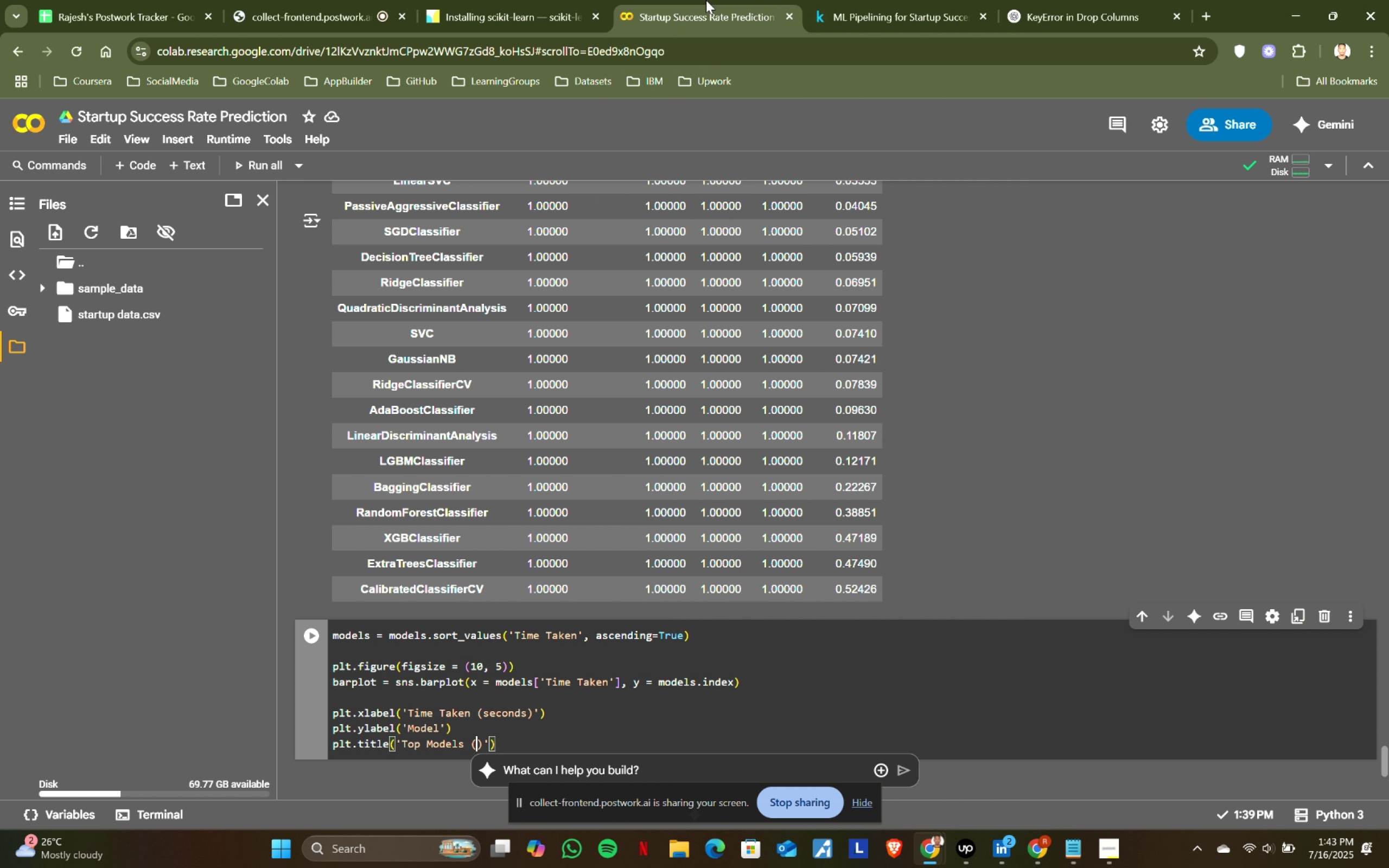 
type(Balanced Accuracy = 1)
 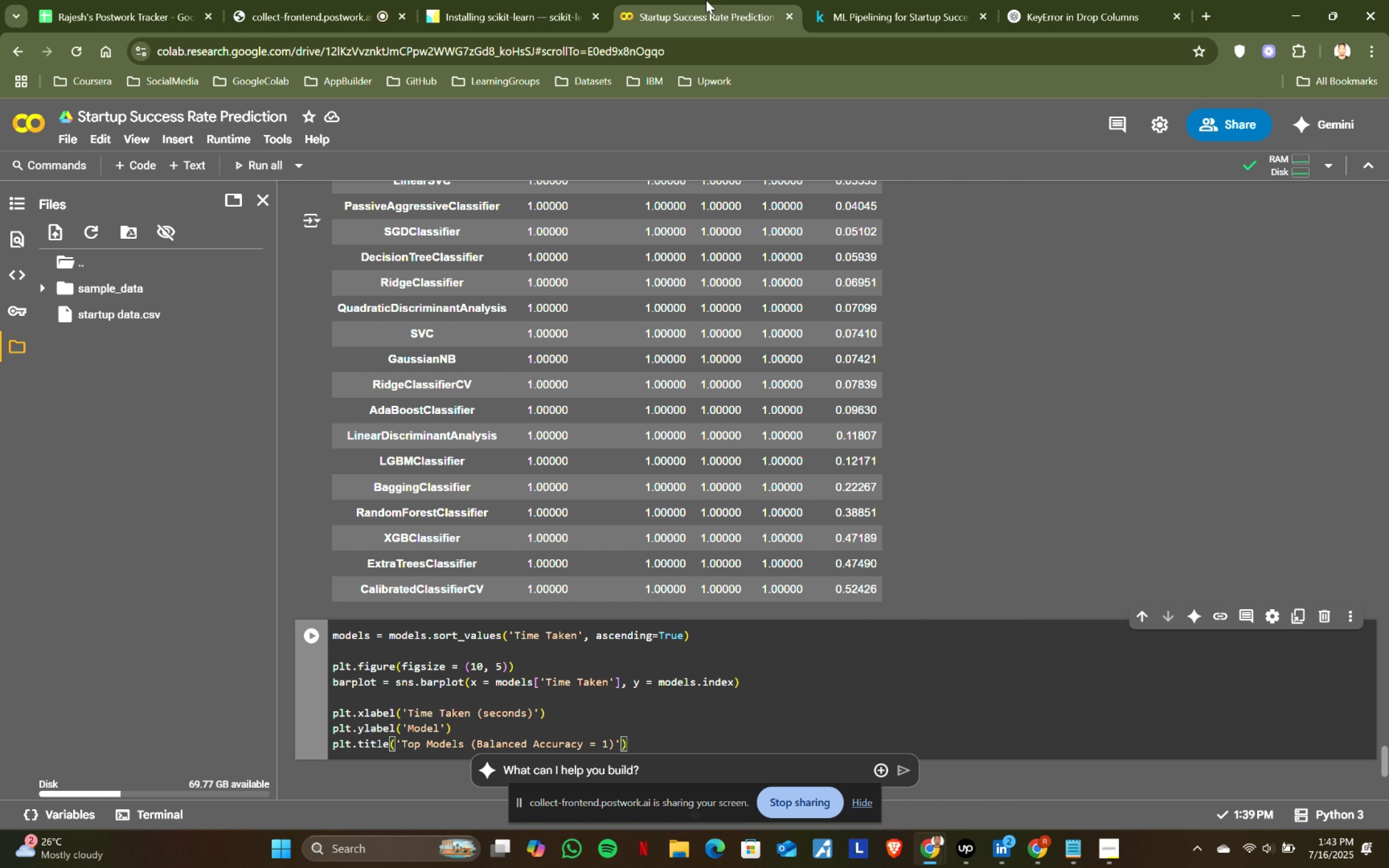 
 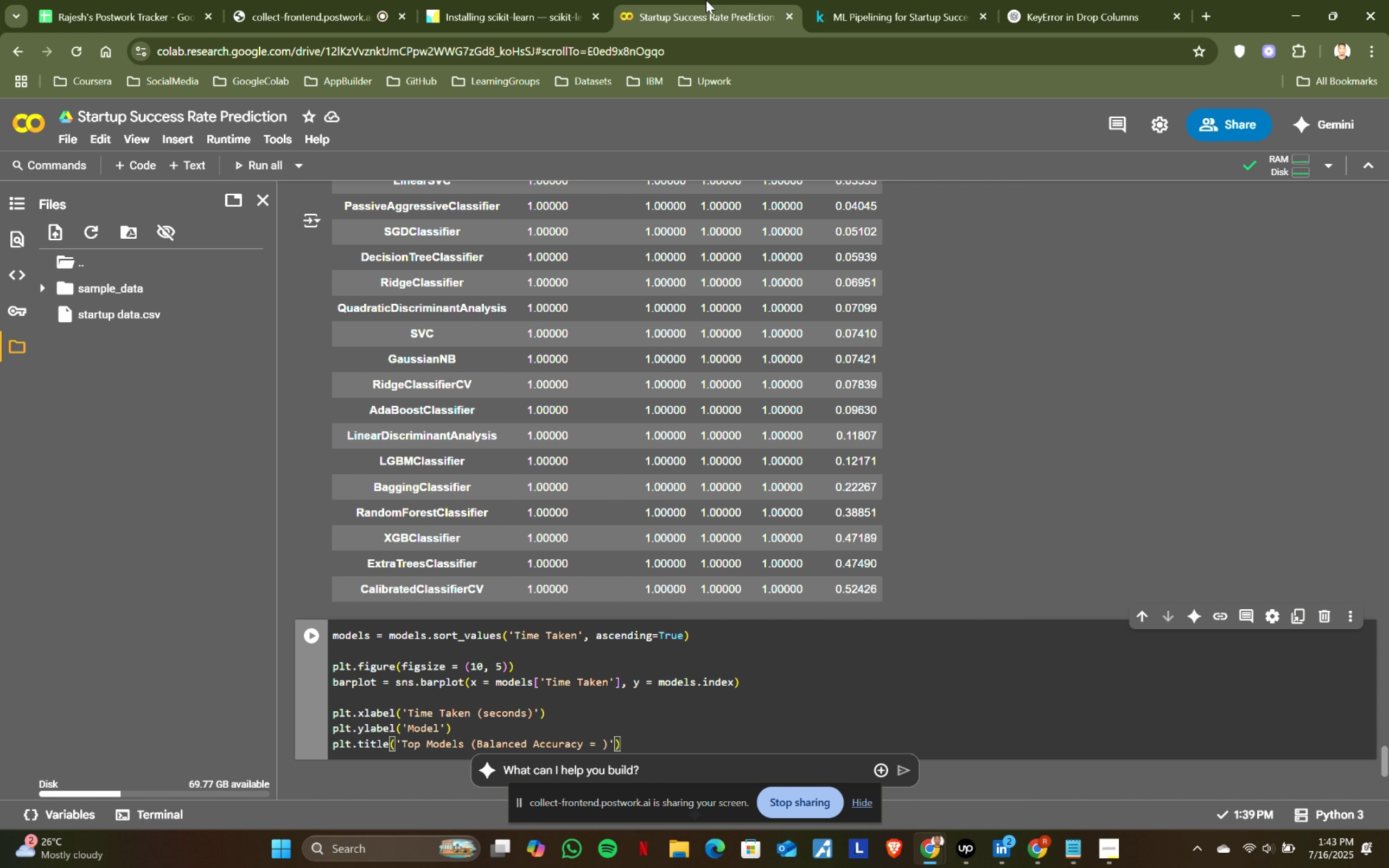 
key(ArrowRight)
 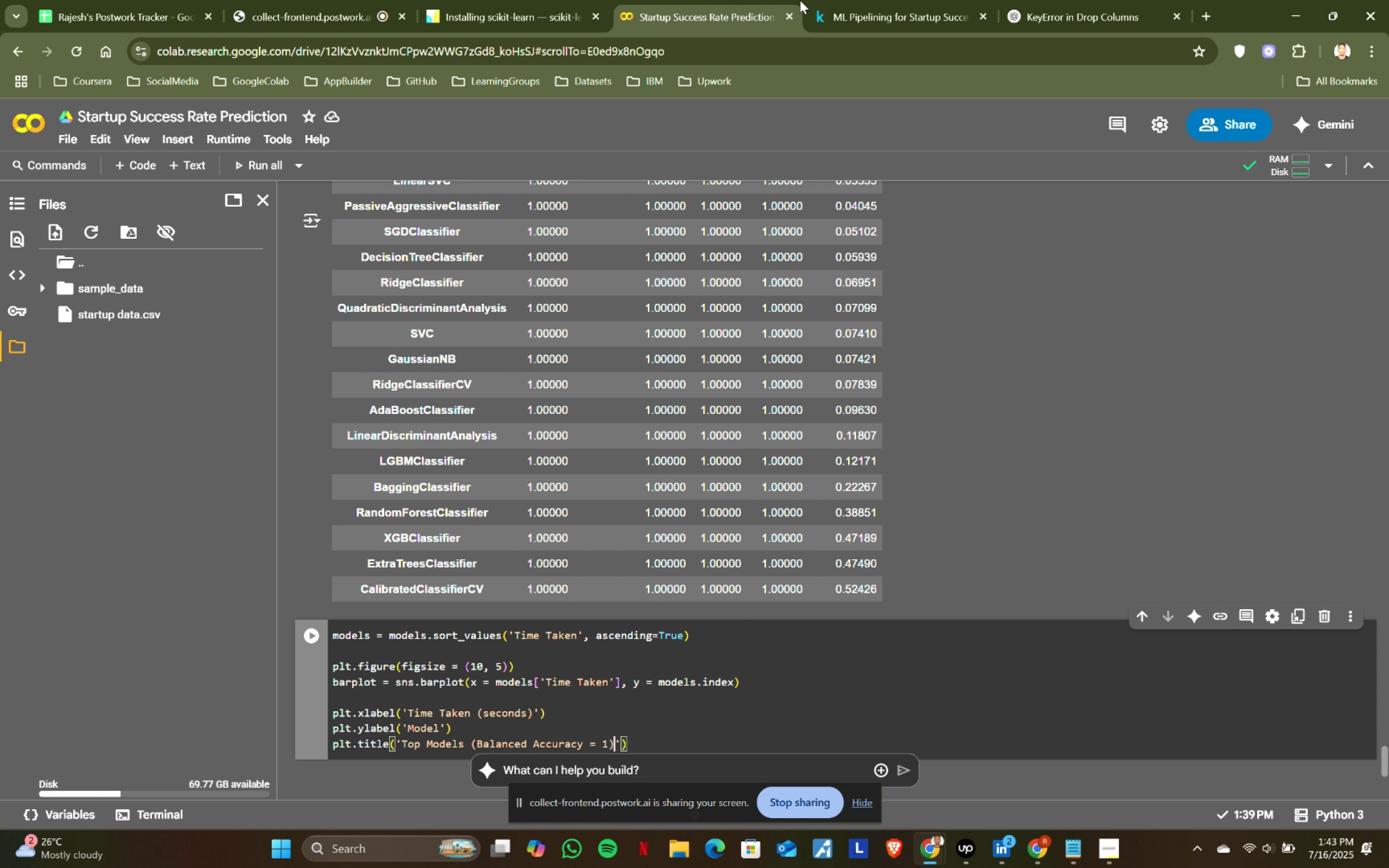 
double_click([851, 0])
 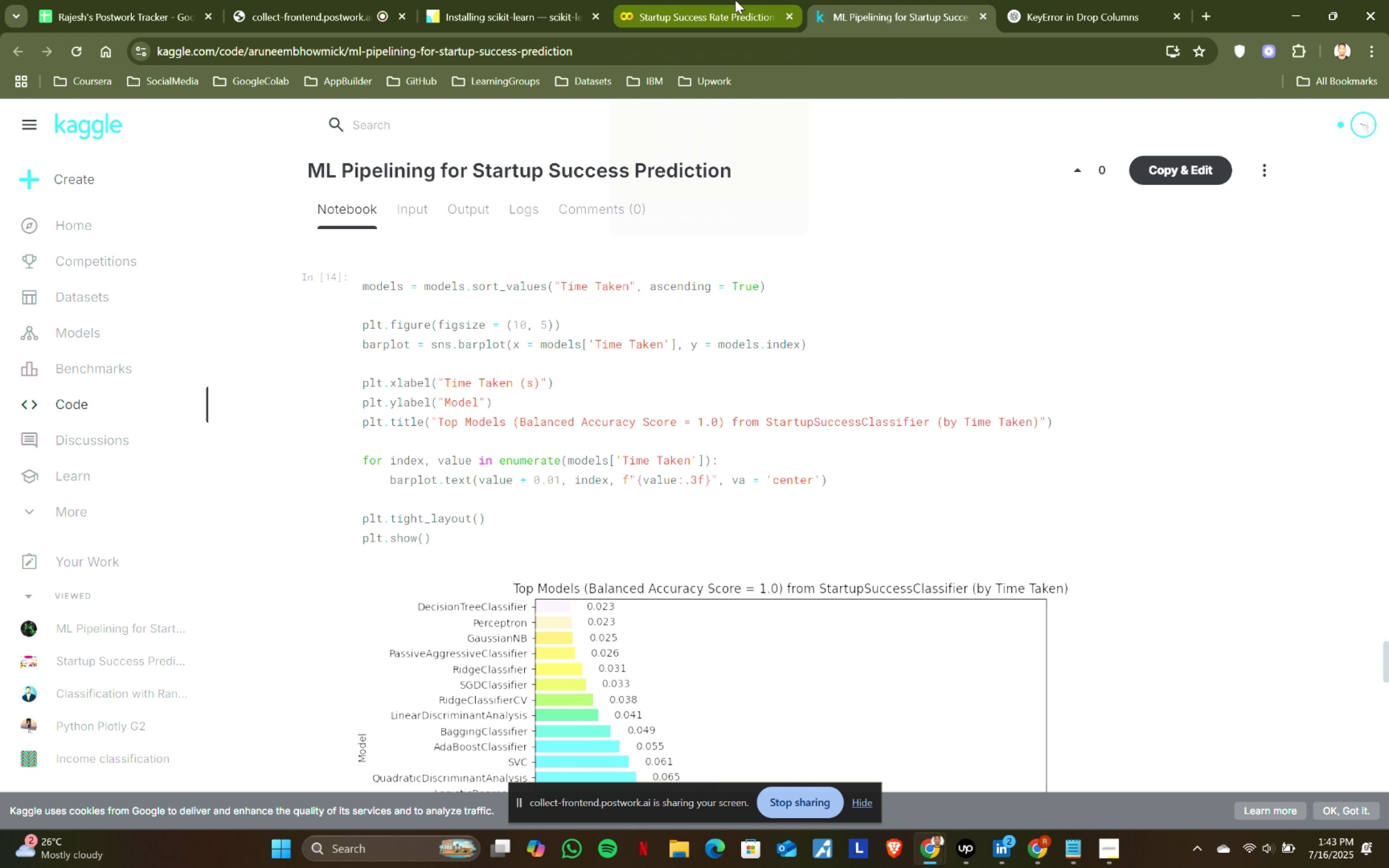 
left_click([735, 0])
 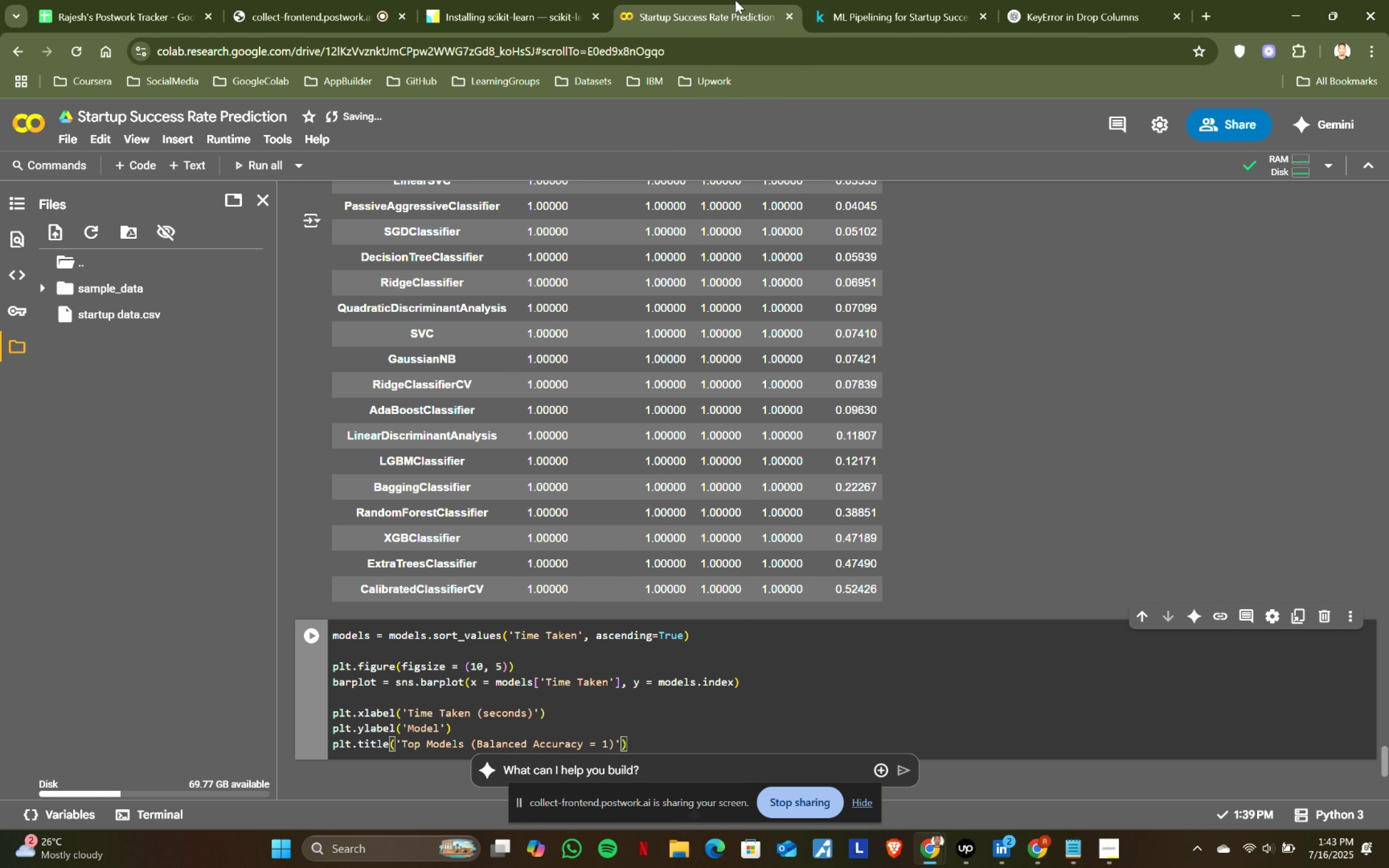 
type( from StartupSuccessC)
key(Tab)
 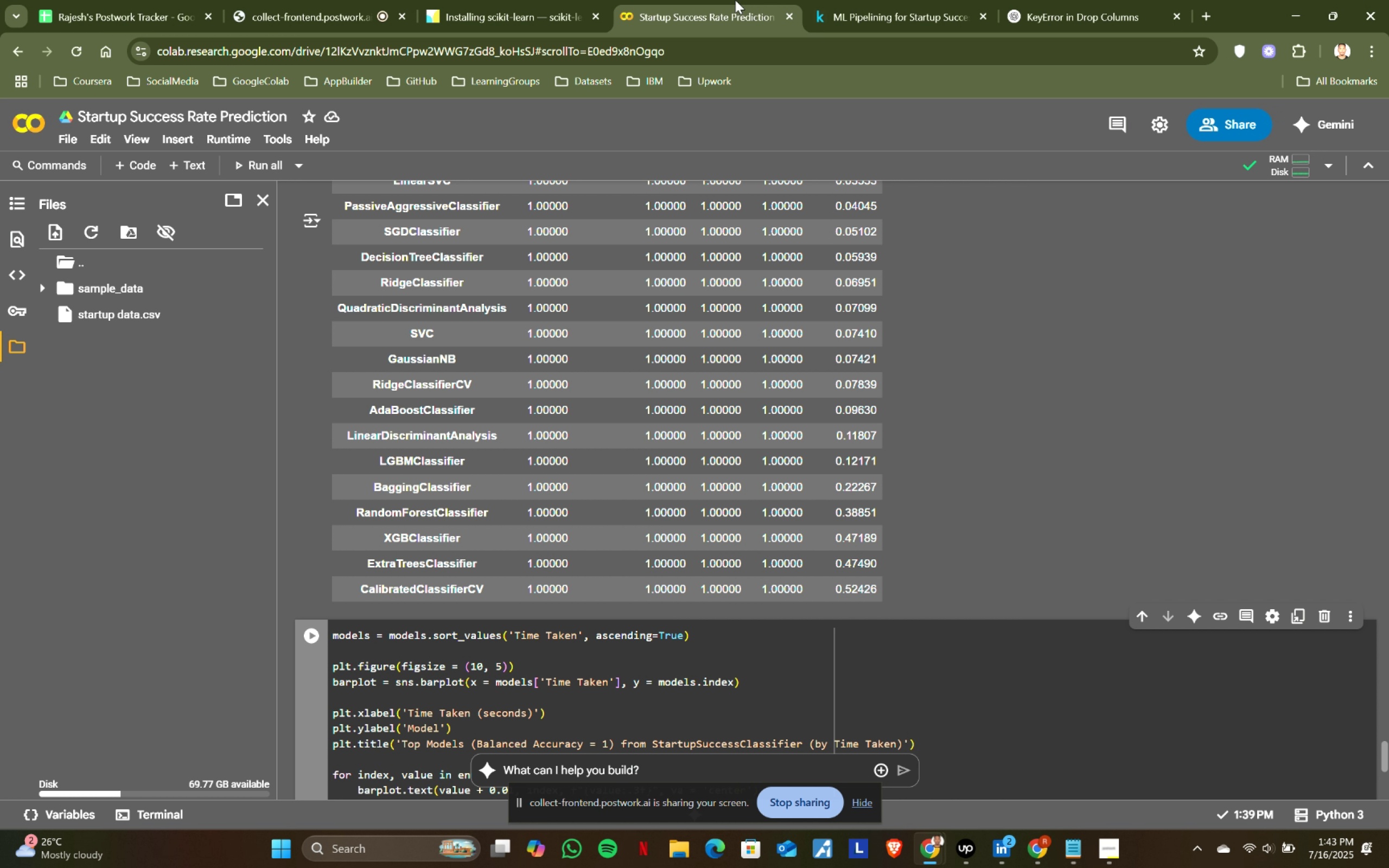 
left_click([928, 0])
 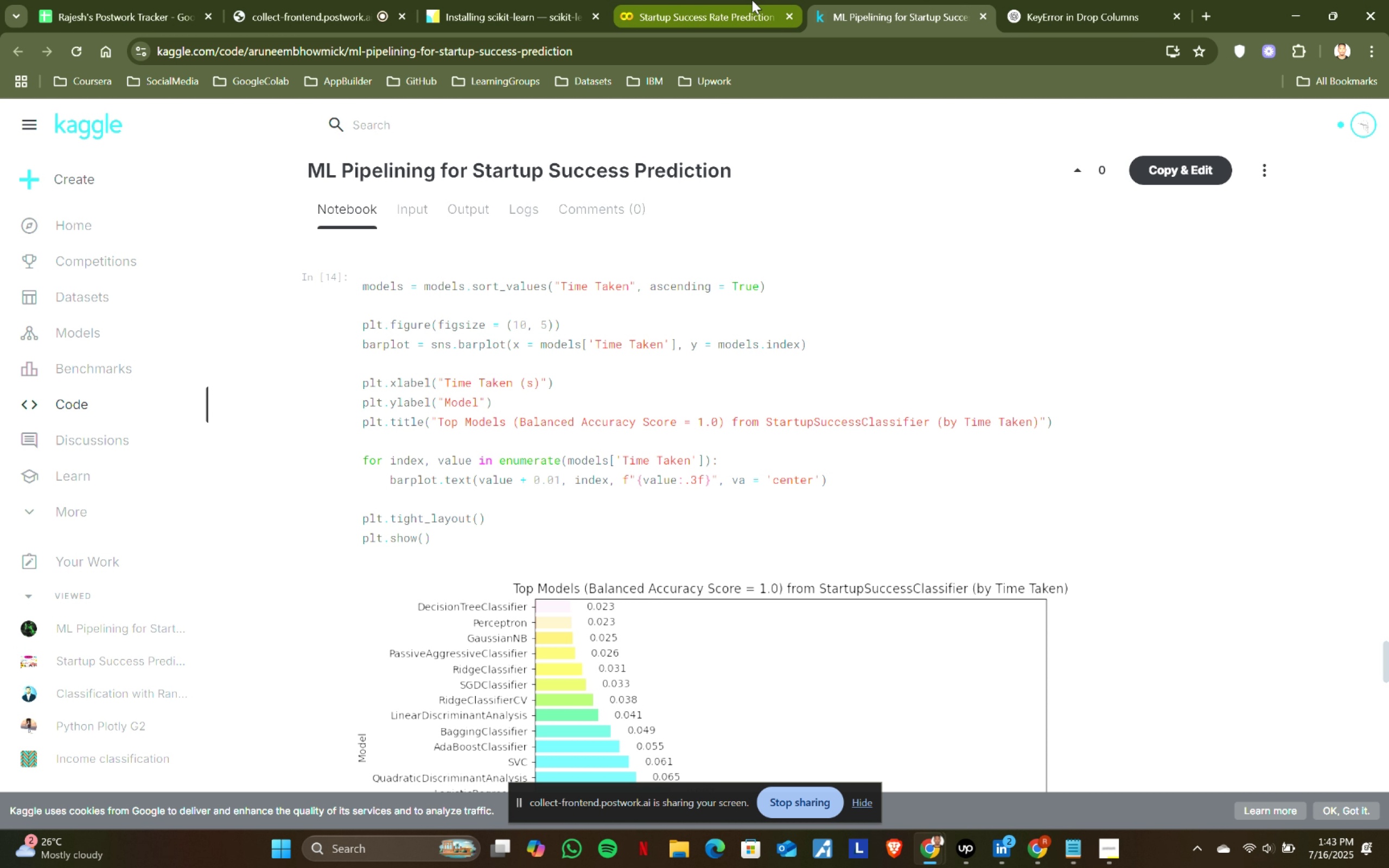 
left_click([752, 0])
 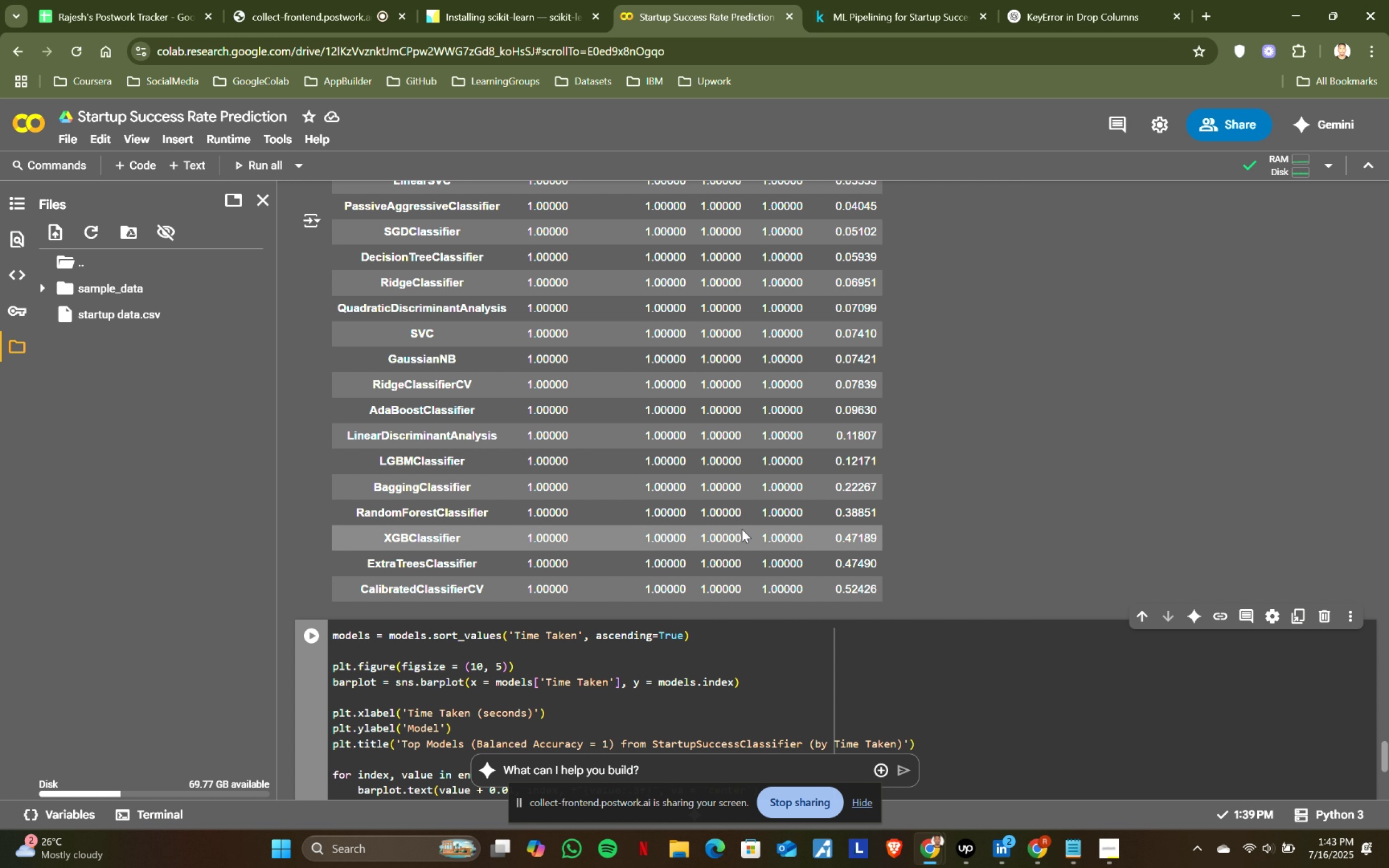 
scroll: coordinate [742, 530], scroll_direction: down, amount: 2.0
 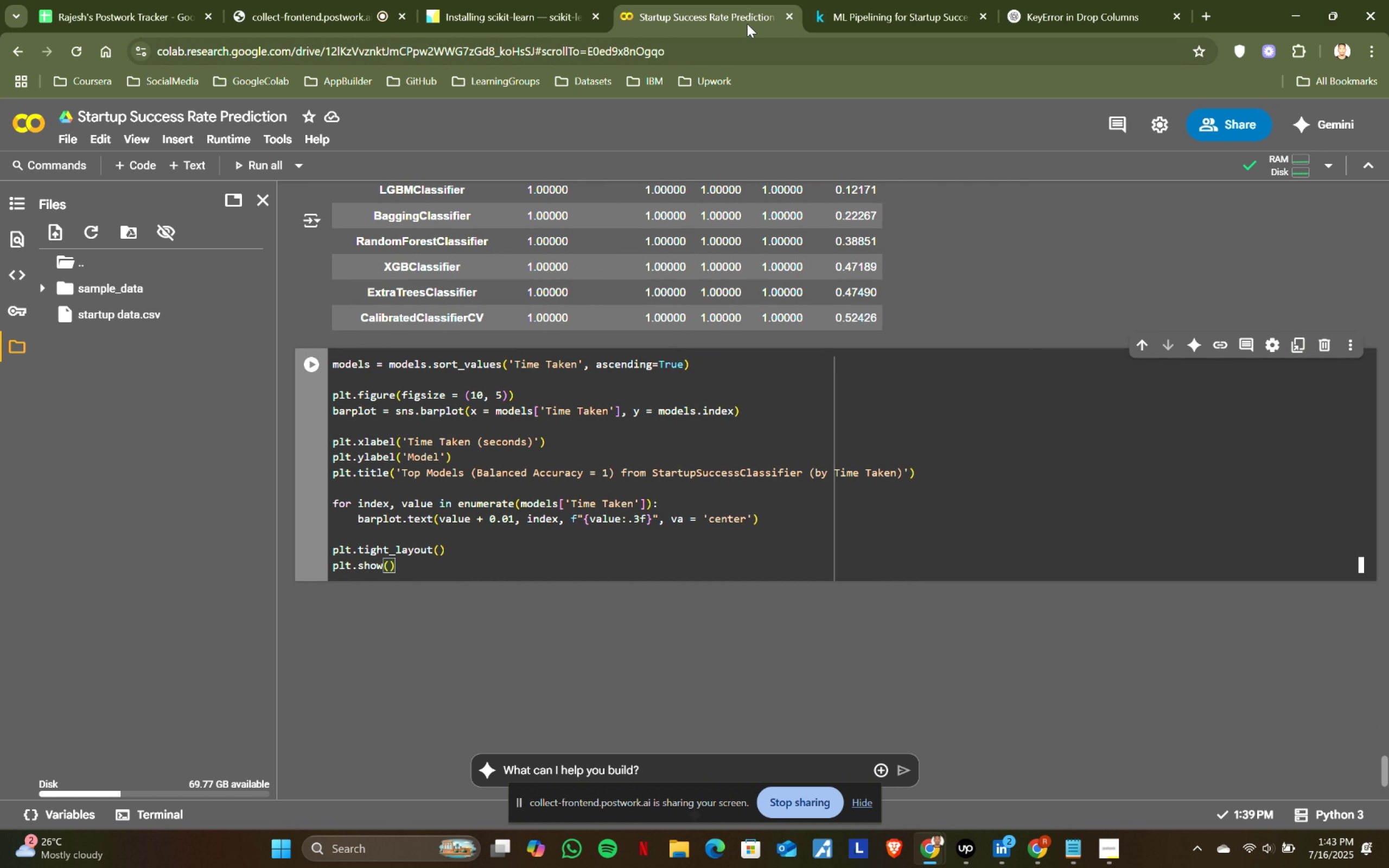 
left_click([812, 0])
 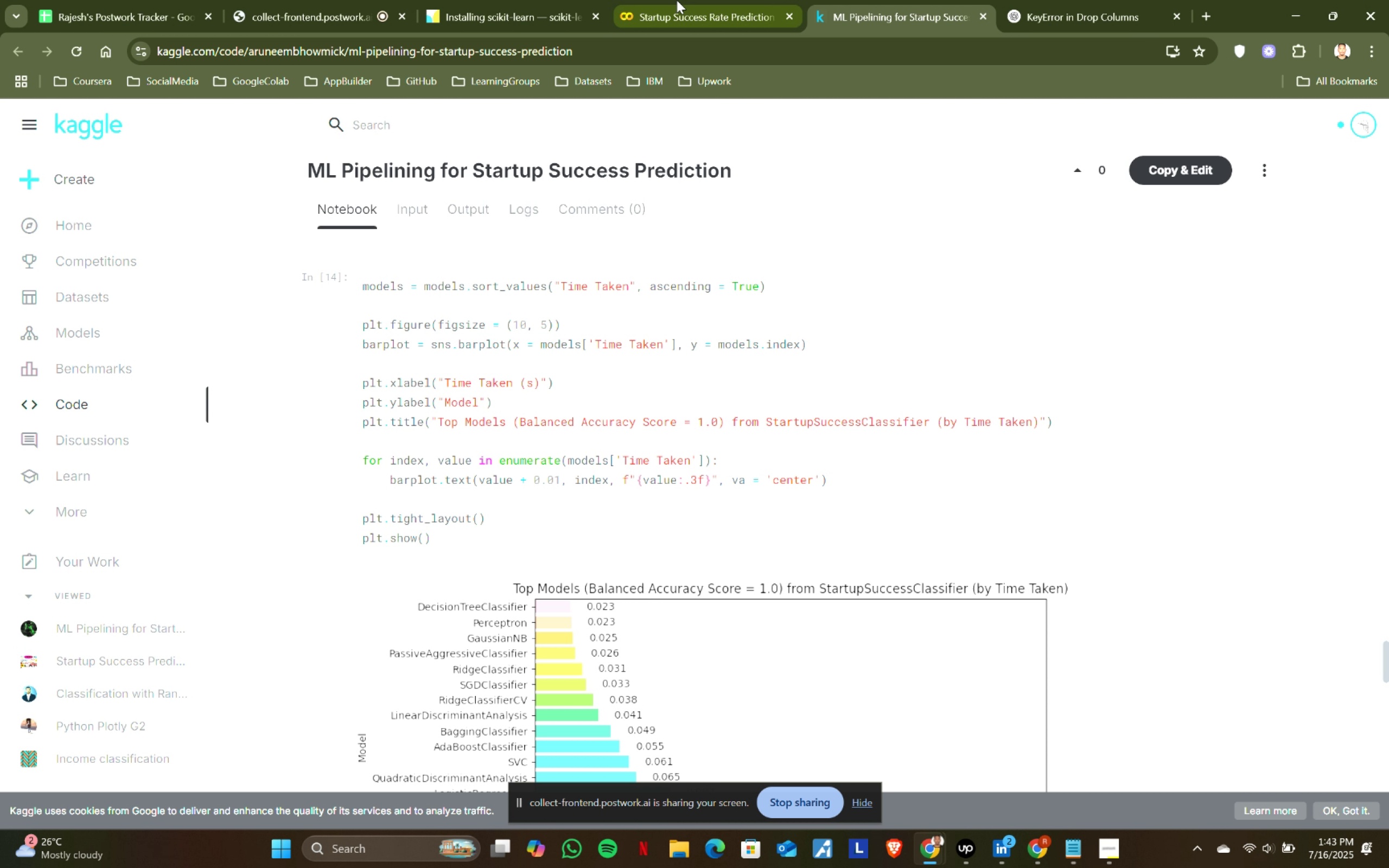 
left_click([686, 0])
 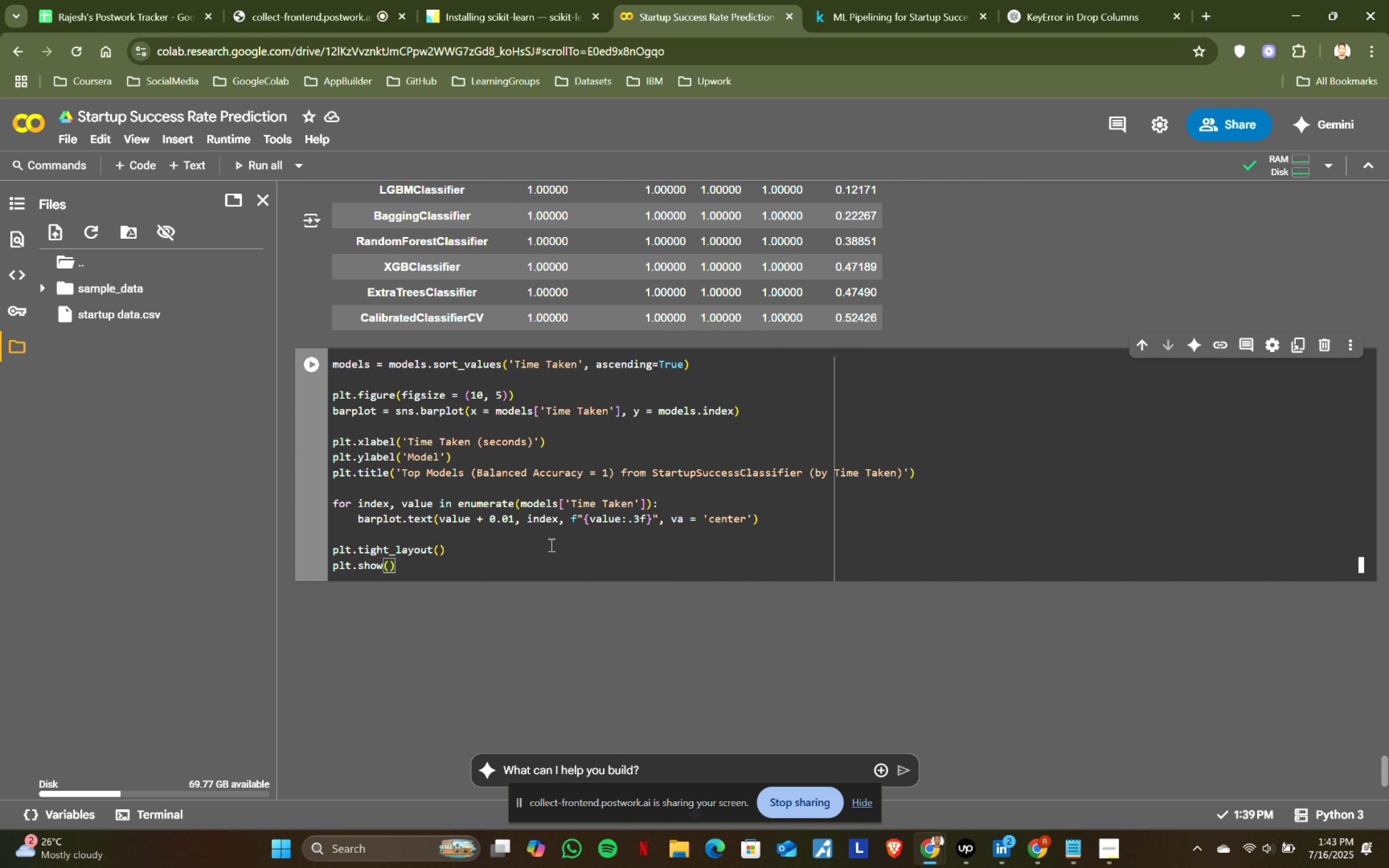 
left_click([466, 561])
 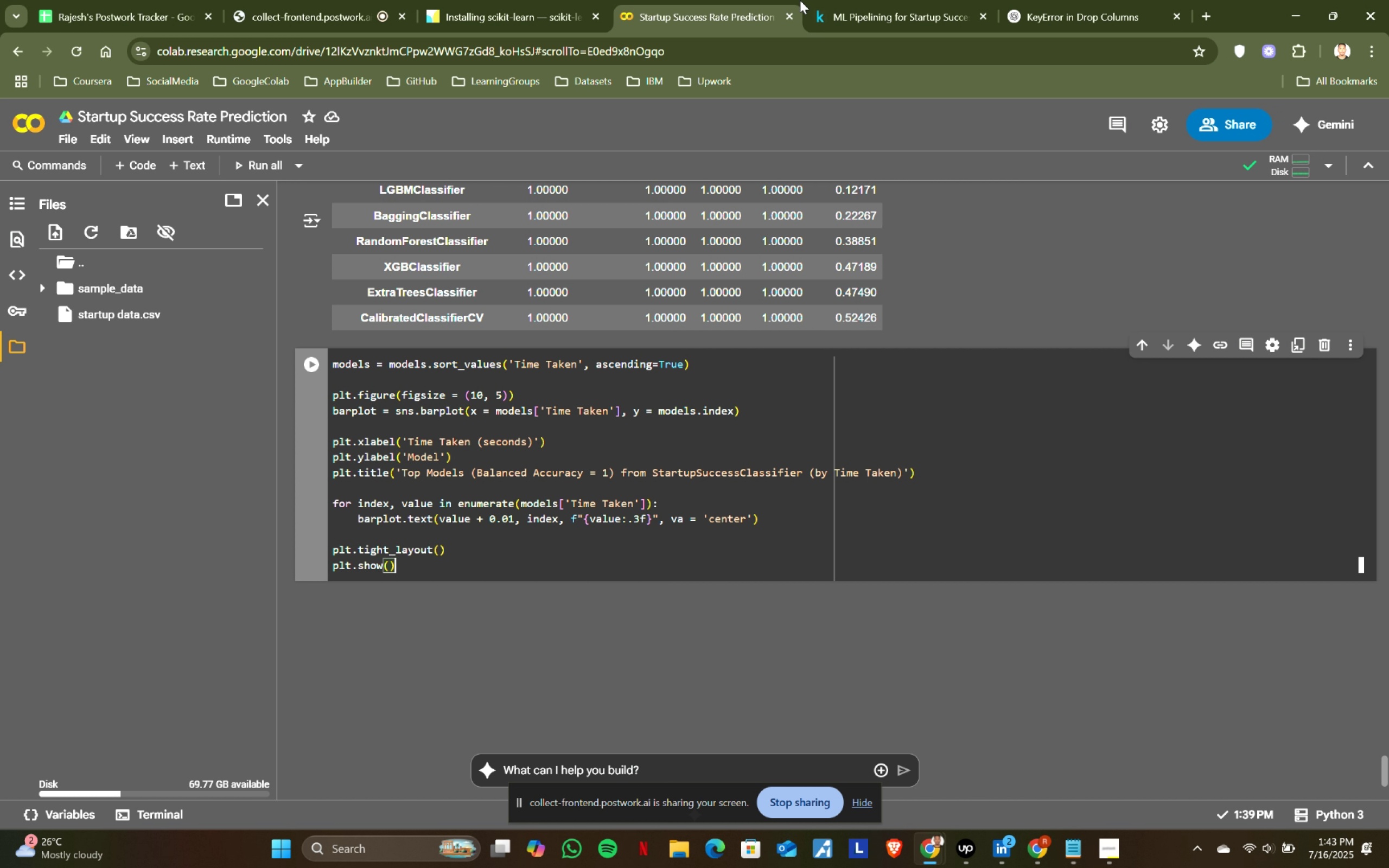 
left_click([901, 0])
 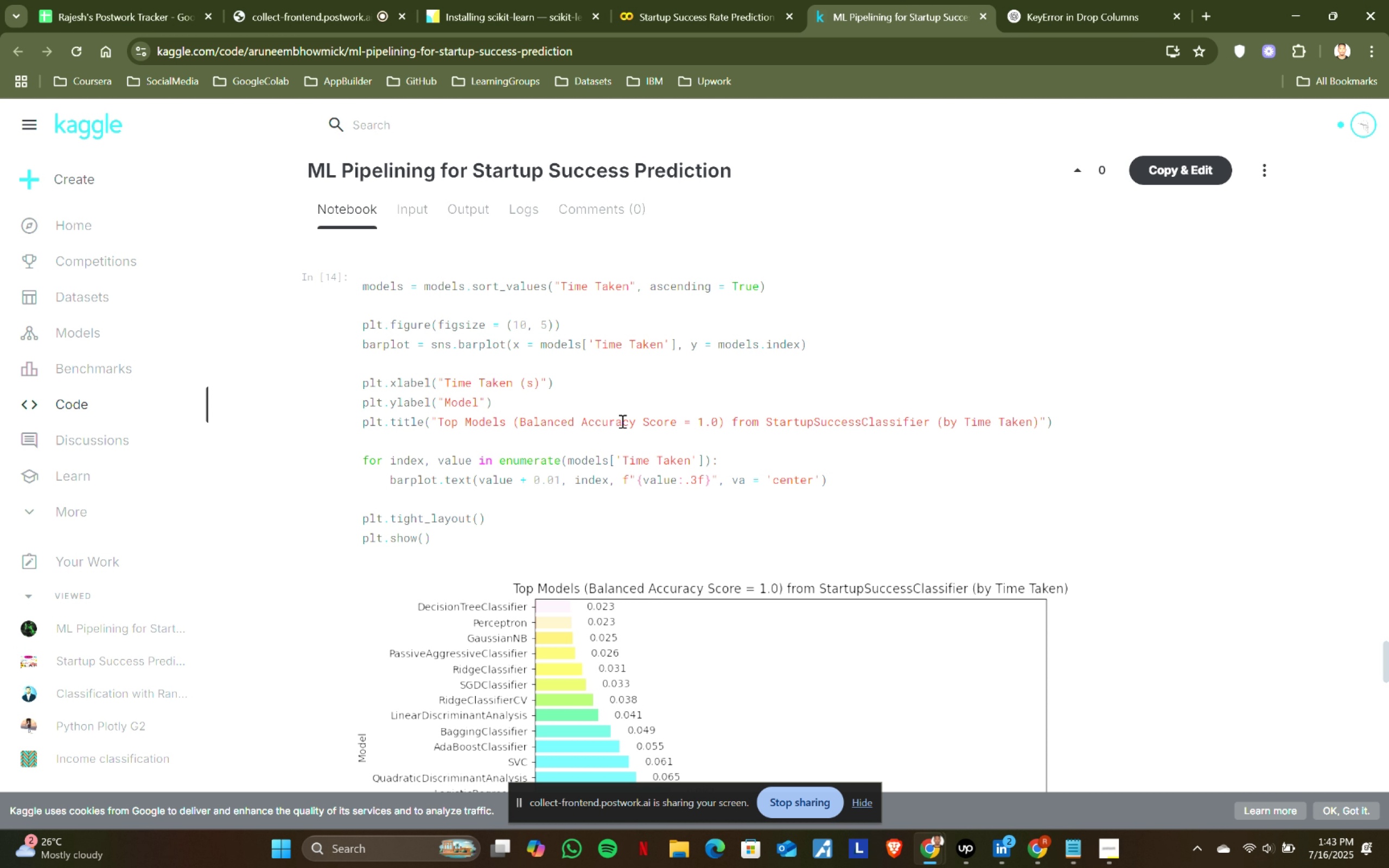 
scroll: coordinate [621, 422], scroll_direction: down, amount: 2.0
 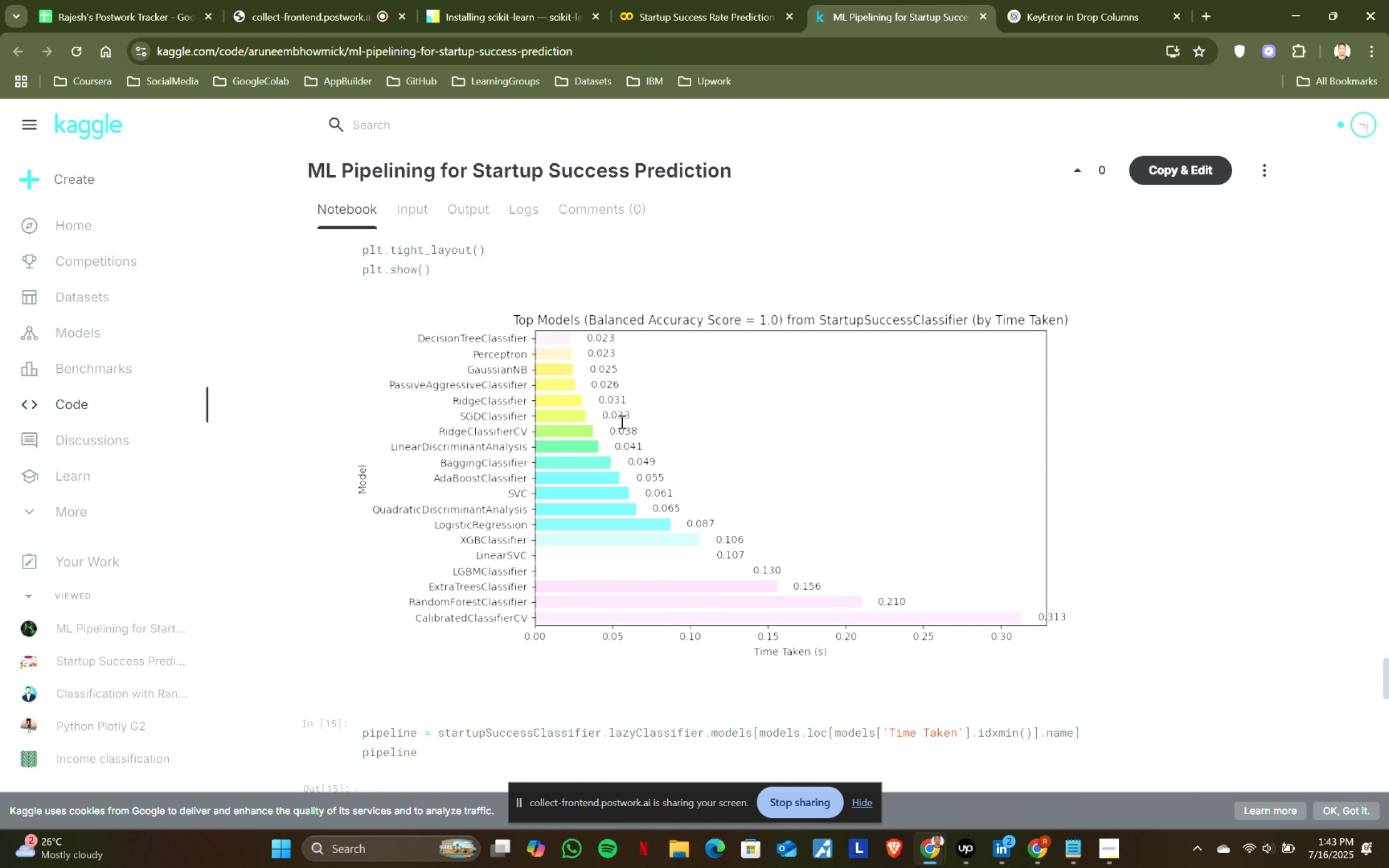 
scroll: coordinate [621, 422], scroll_direction: up, amount: 4.0
 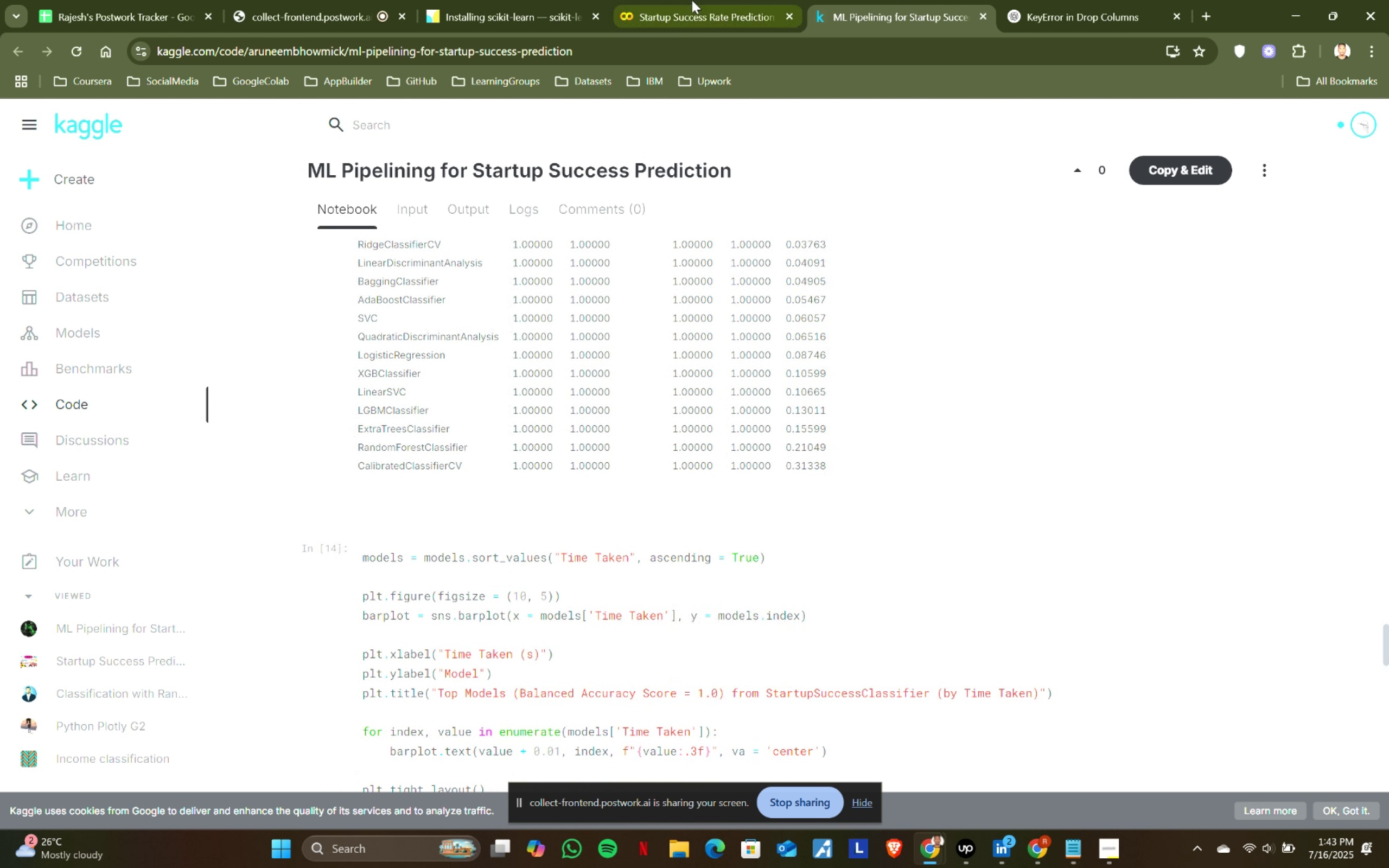 
left_click([689, 0])
 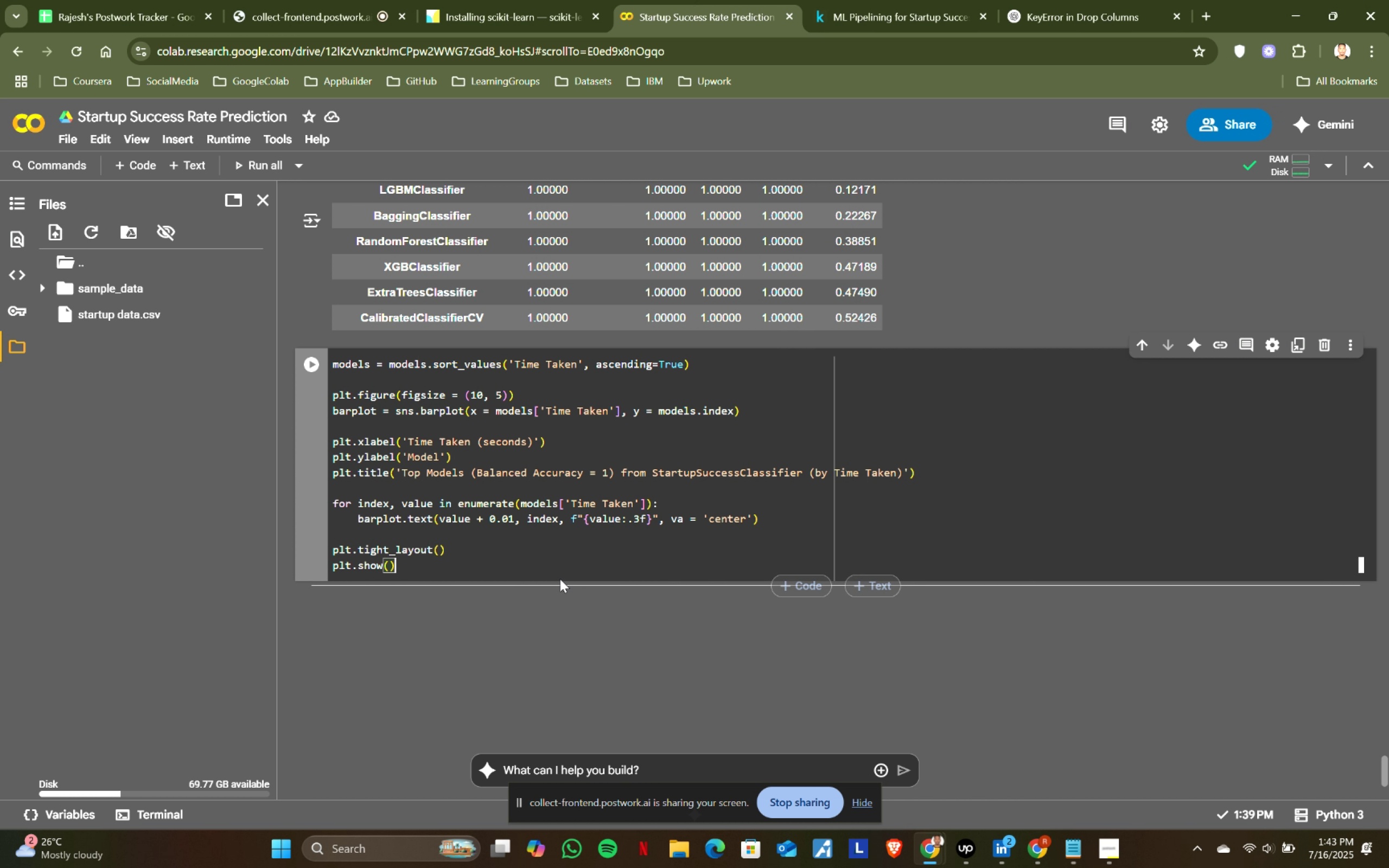 
left_click([534, 556])
 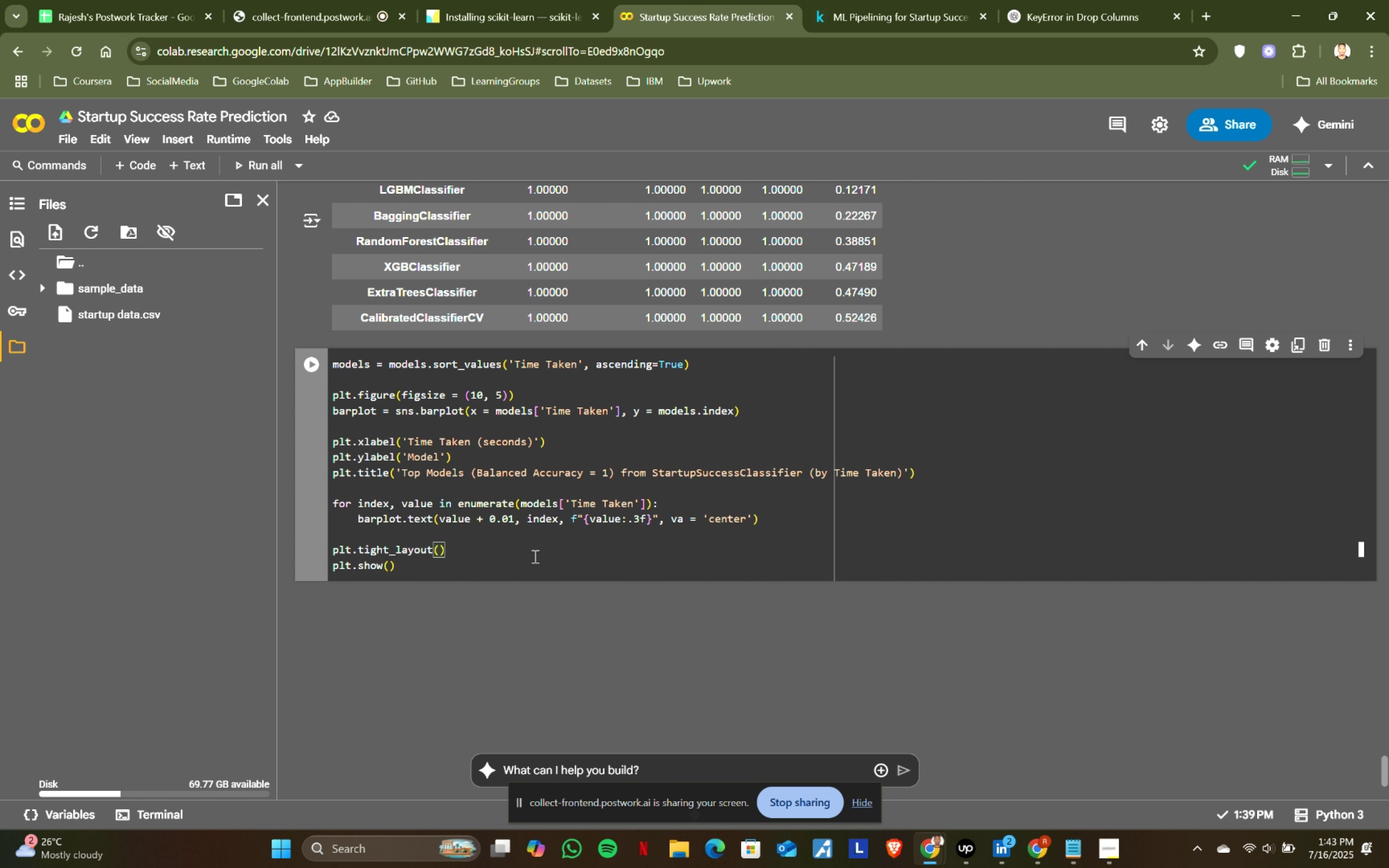 
key(Shift+ShiftRight)
 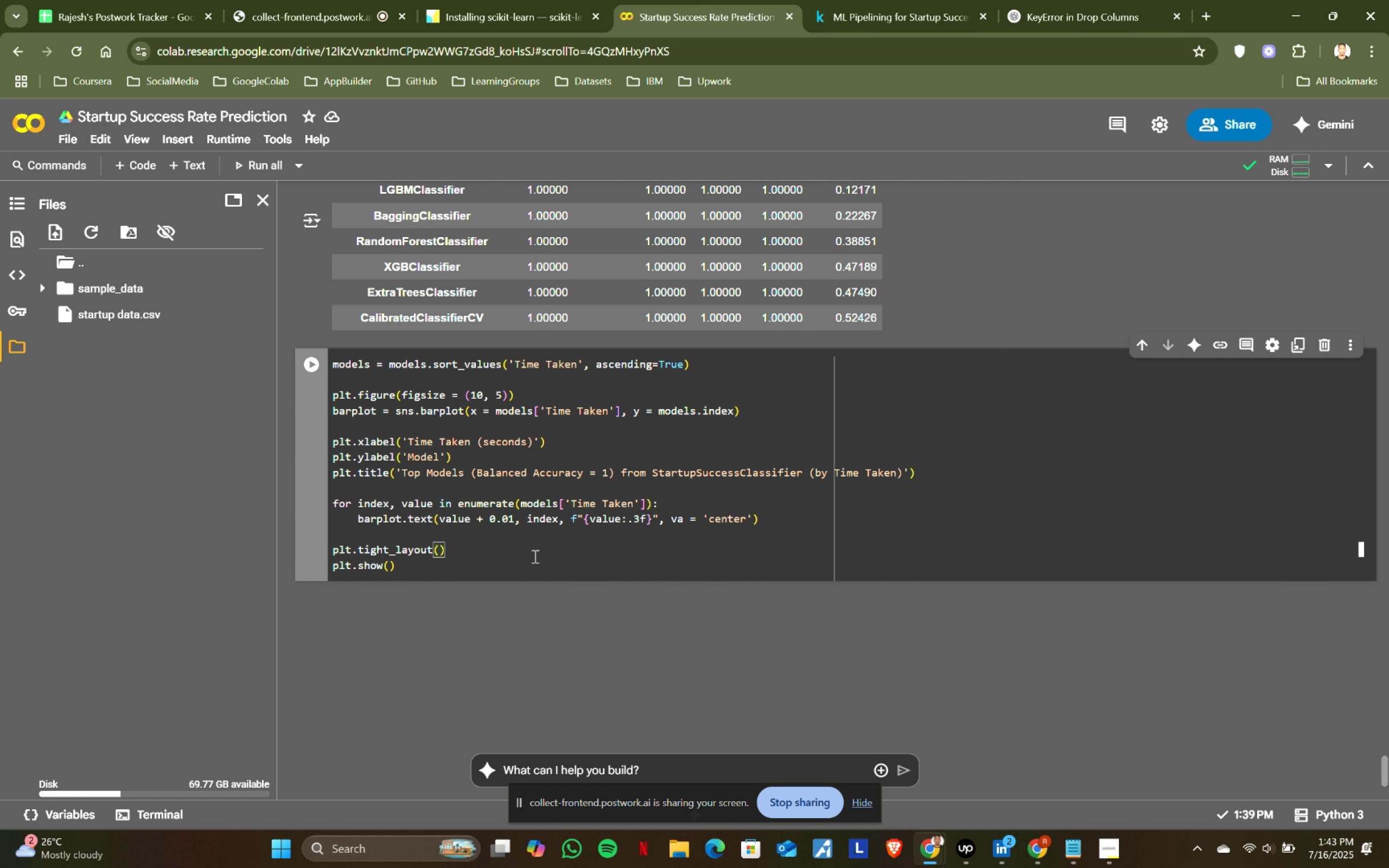 
key(Shift+Enter)
 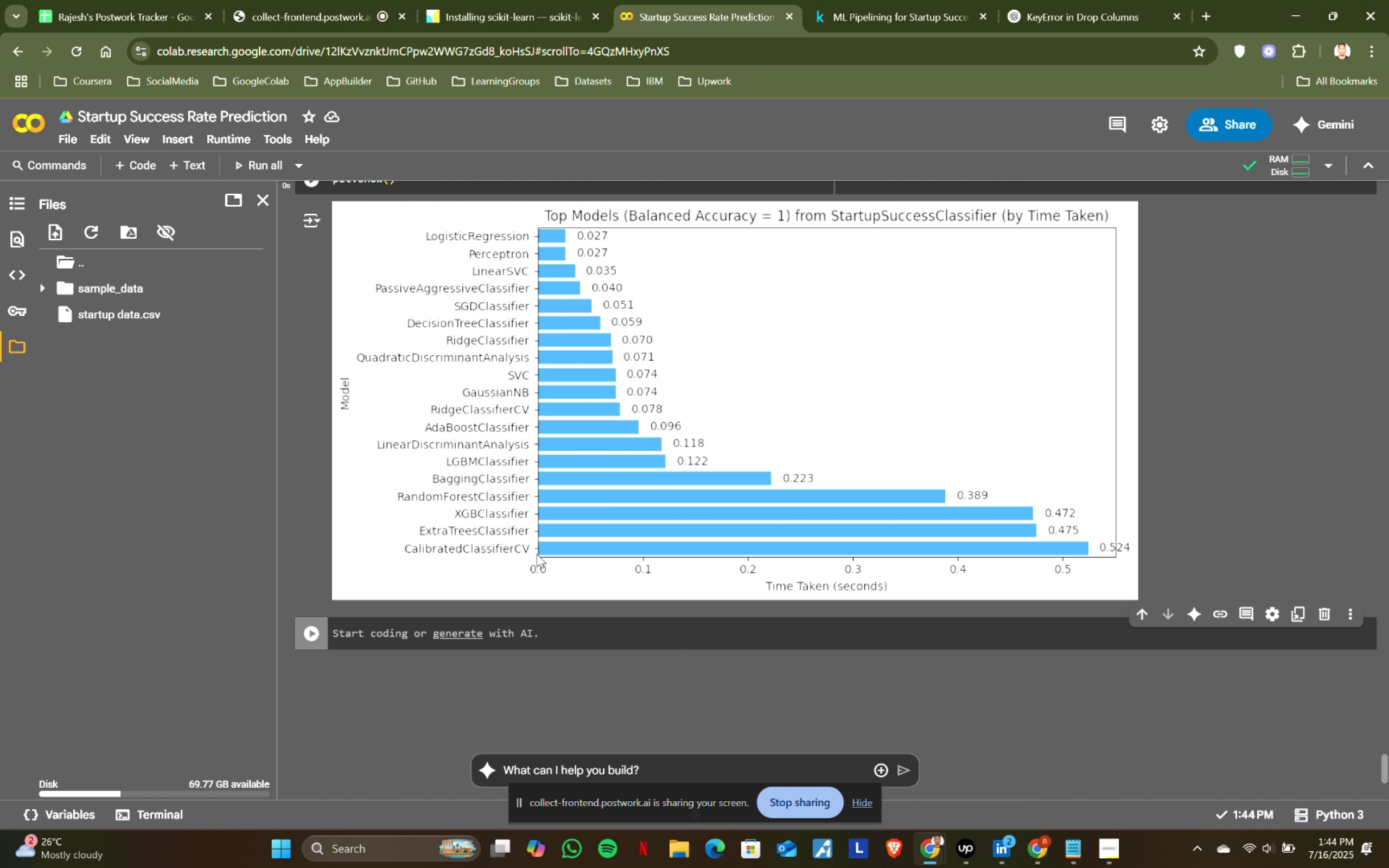 
scroll: coordinate [689, 527], scroll_direction: up, amount: 1.0
 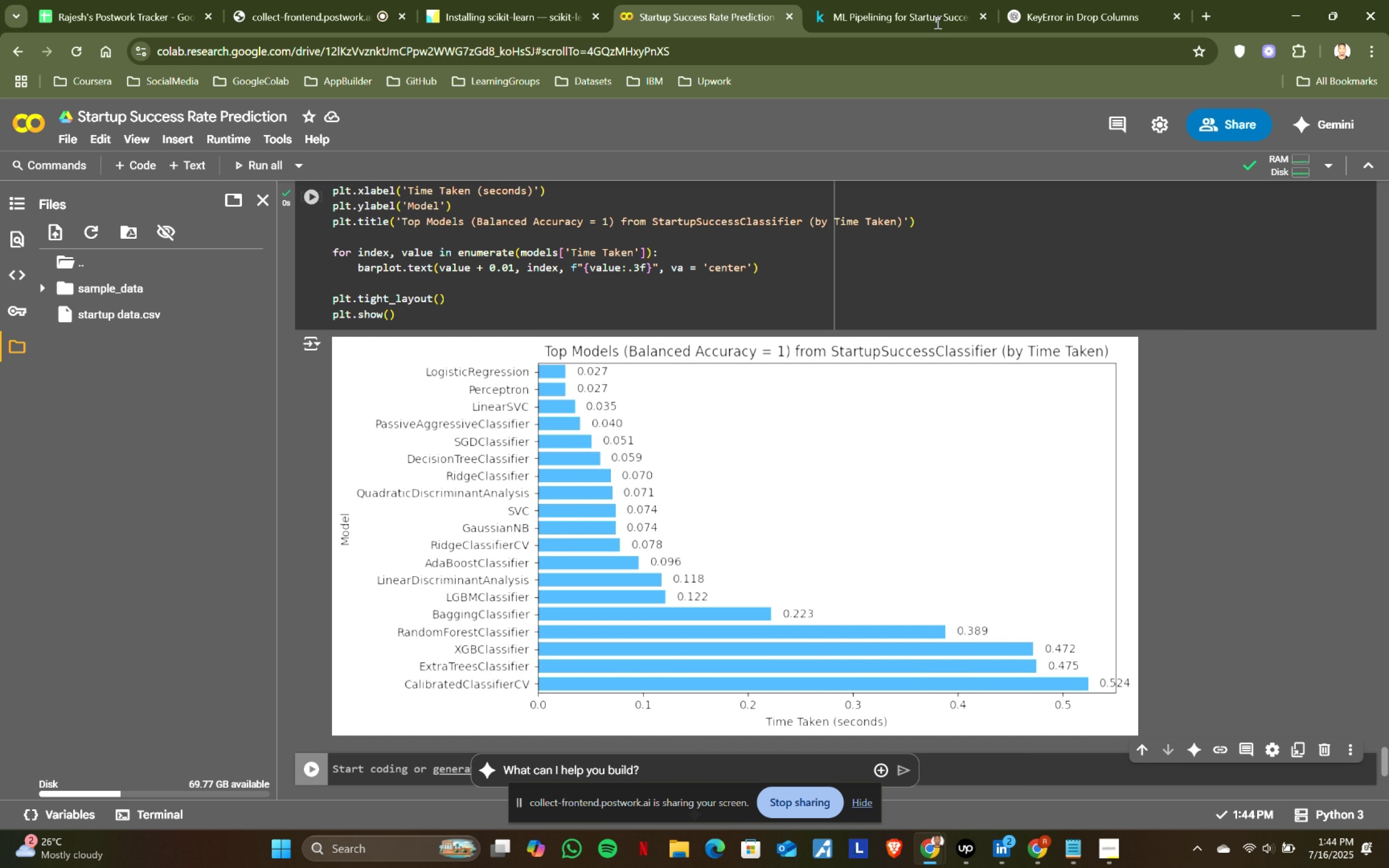 
left_click([926, 0])
 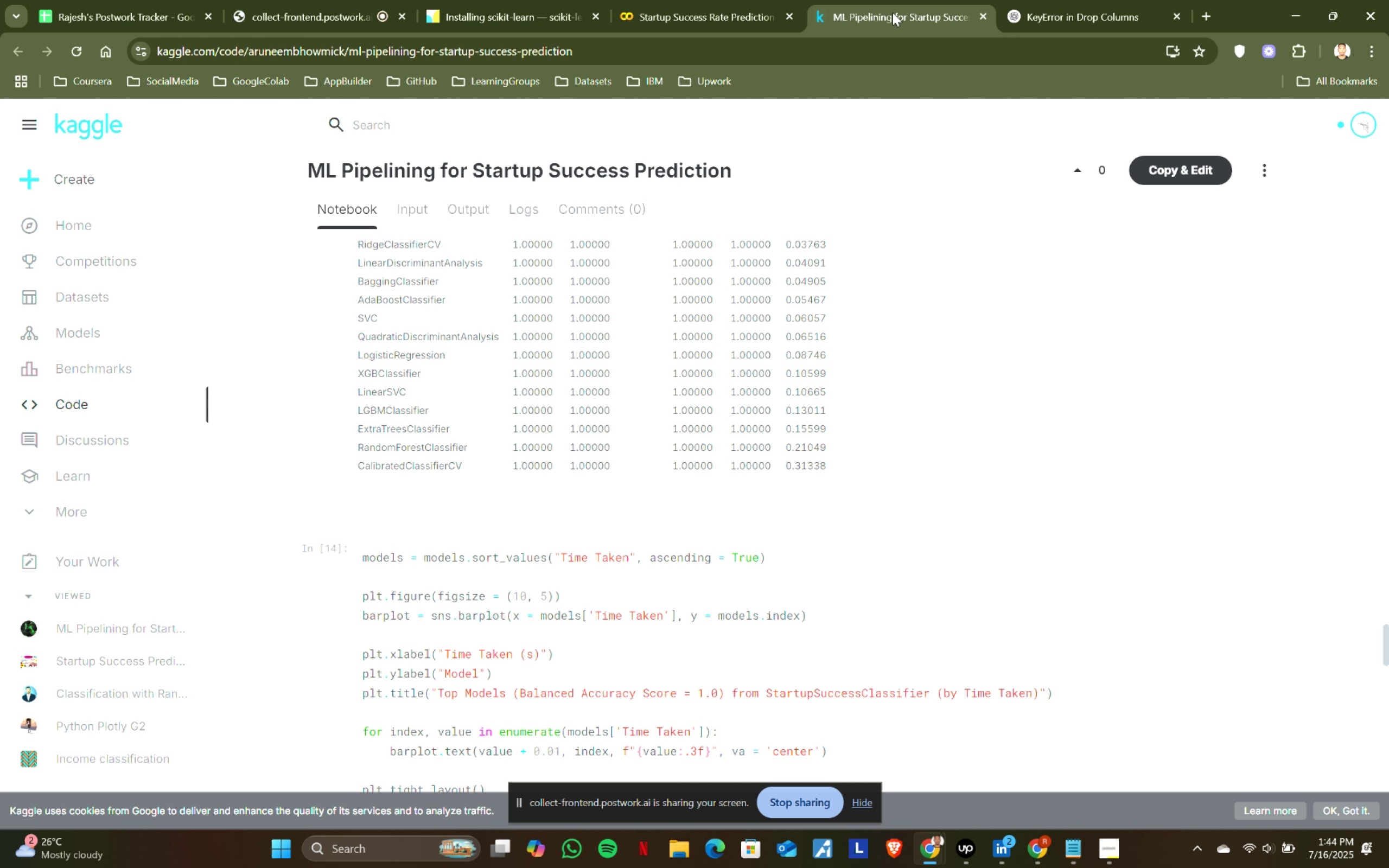 
scroll: coordinate [717, 507], scroll_direction: down, amount: 4.0
 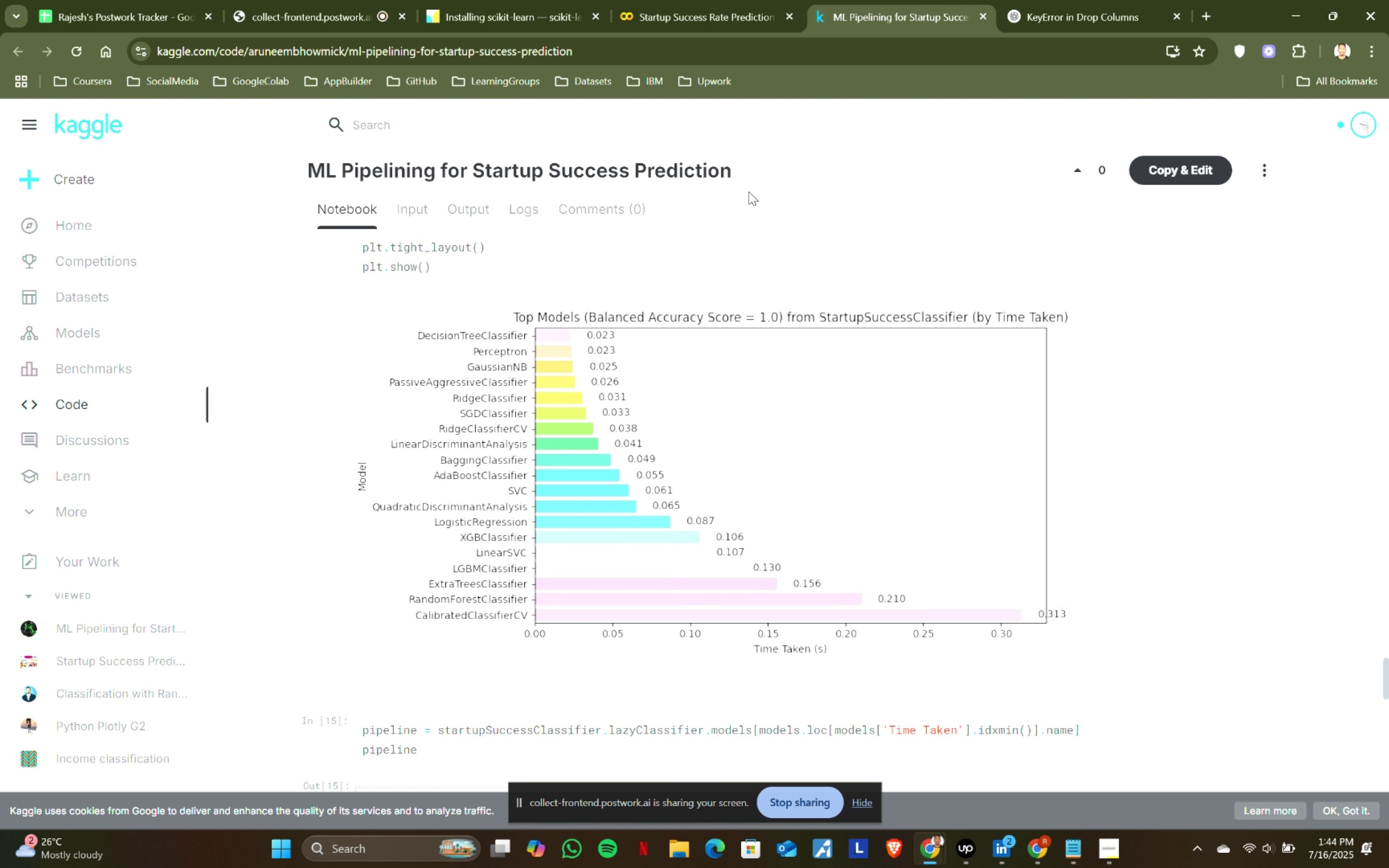 
left_click([739, 0])
 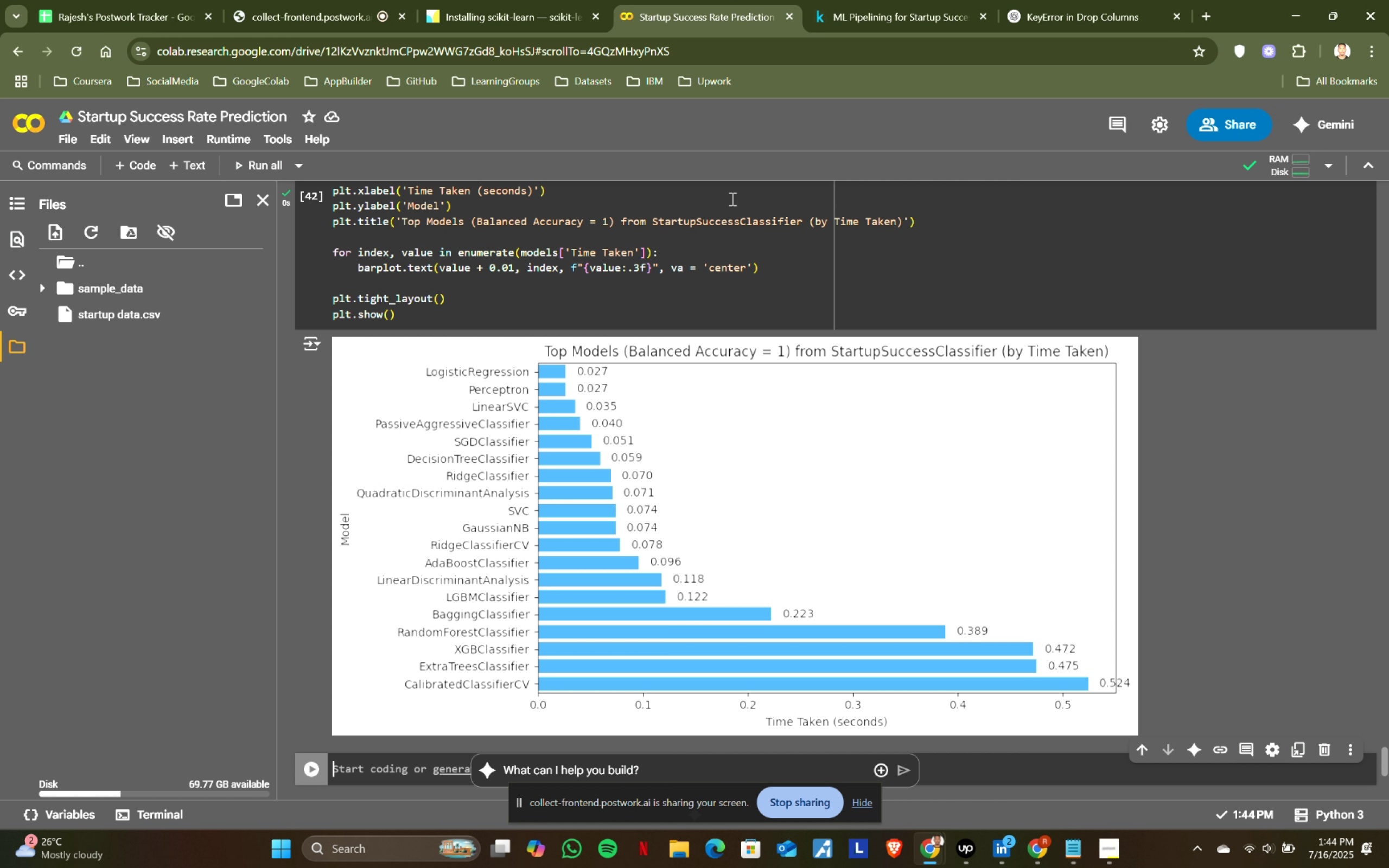 
scroll: coordinate [686, 386], scroll_direction: down, amount: 1.0
 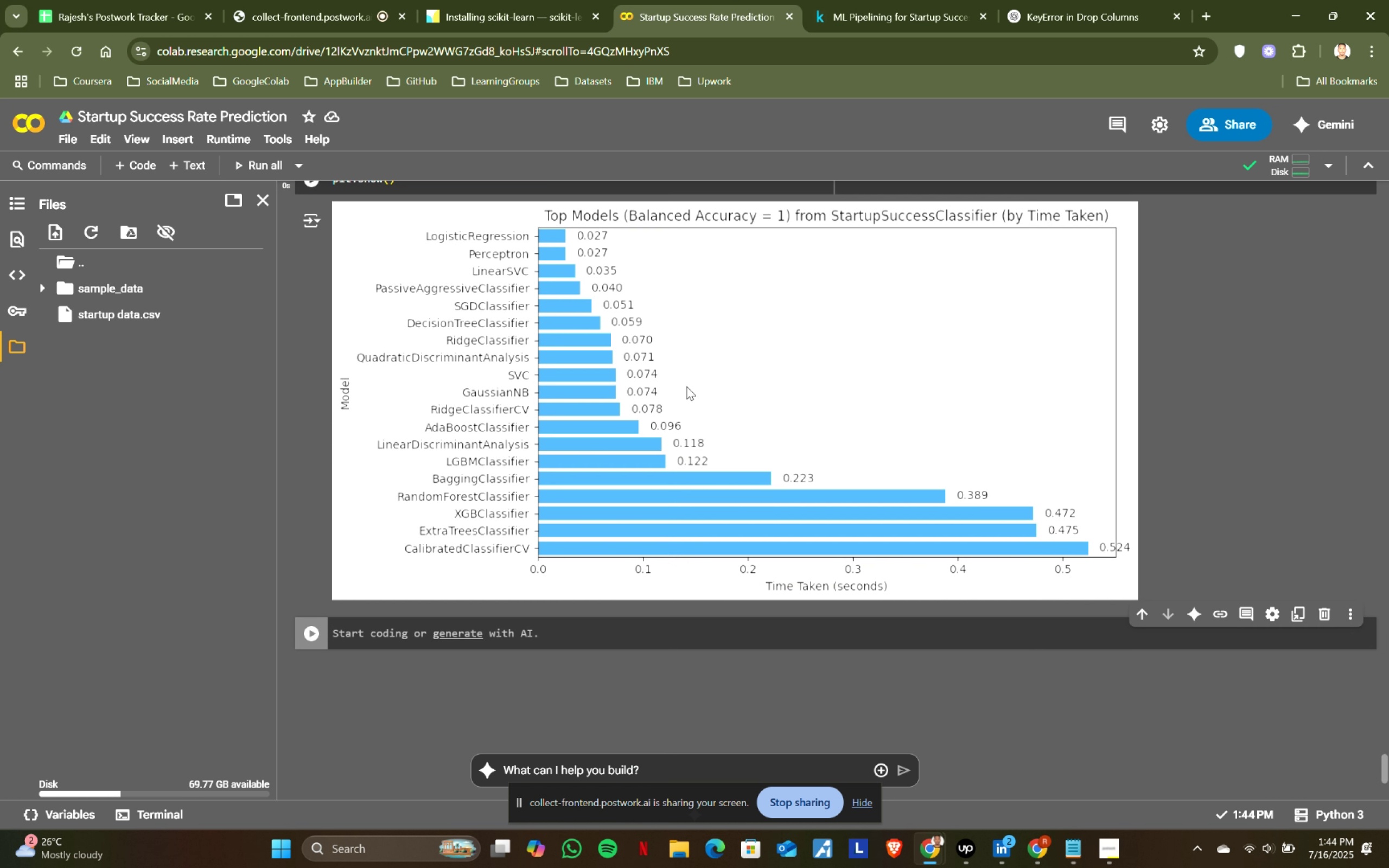 
wait(5.96)
 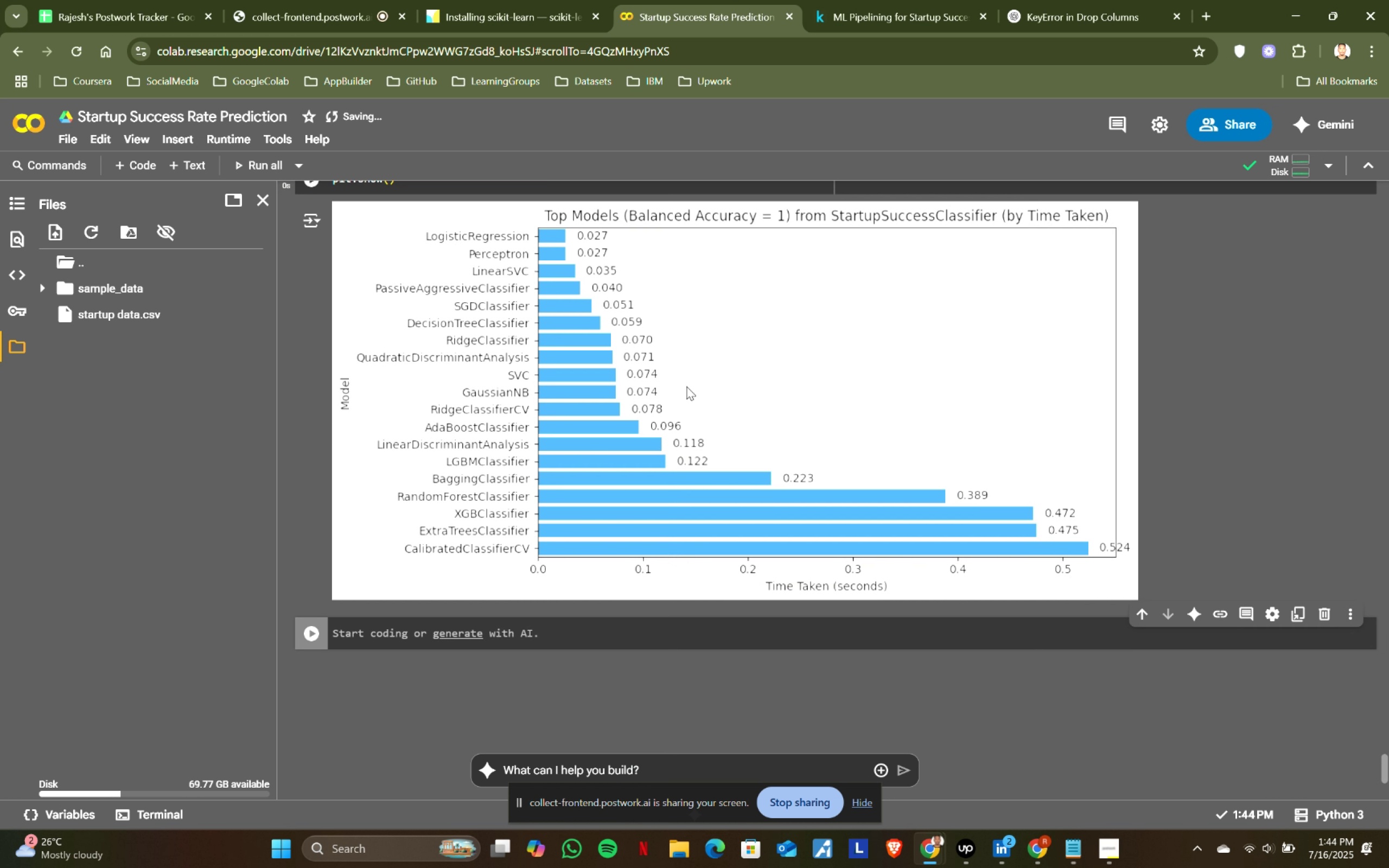 
scroll: coordinate [686, 386], scroll_direction: up, amount: 1.0
 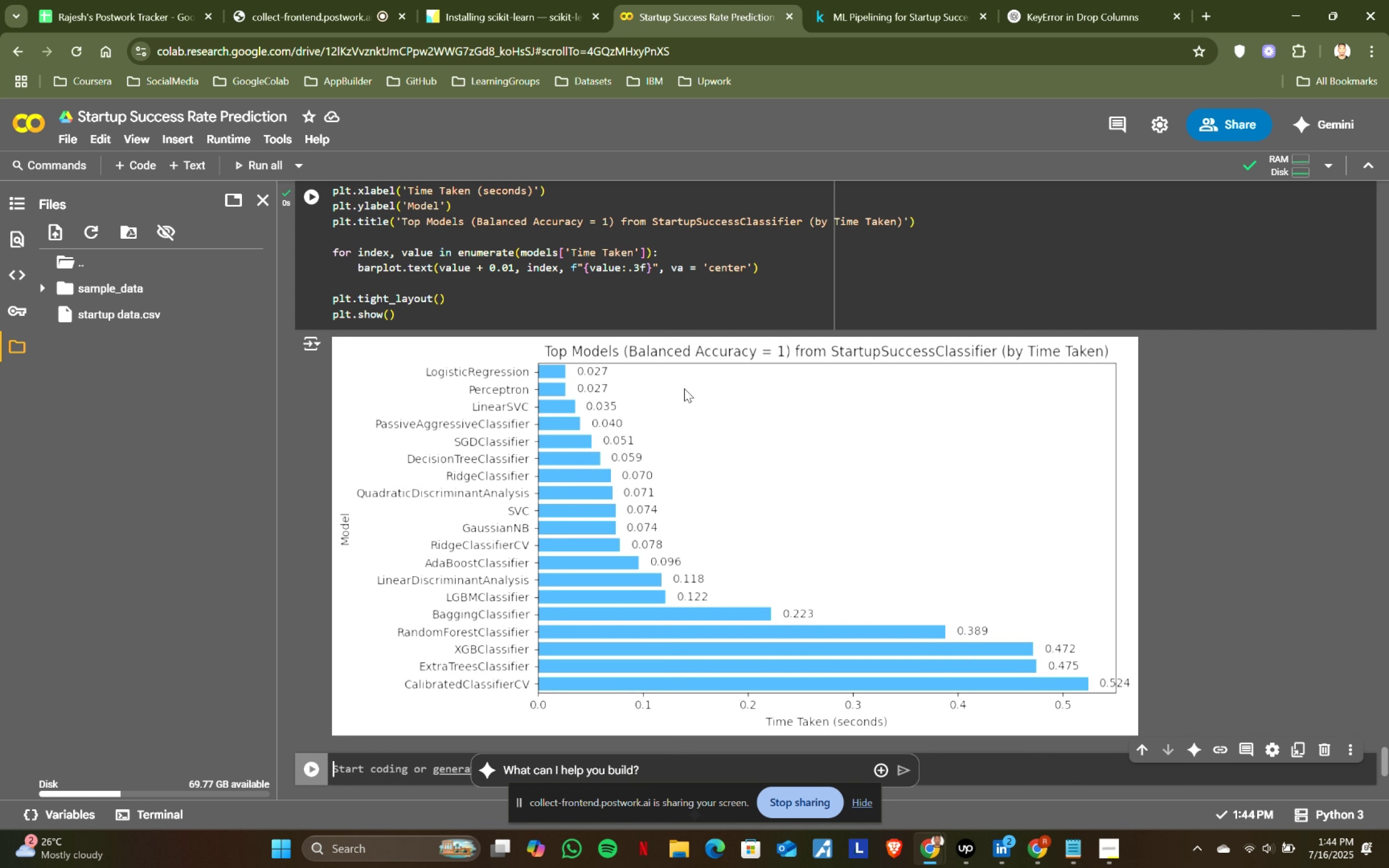 
scroll: coordinate [684, 388], scroll_direction: down, amount: 1.0
 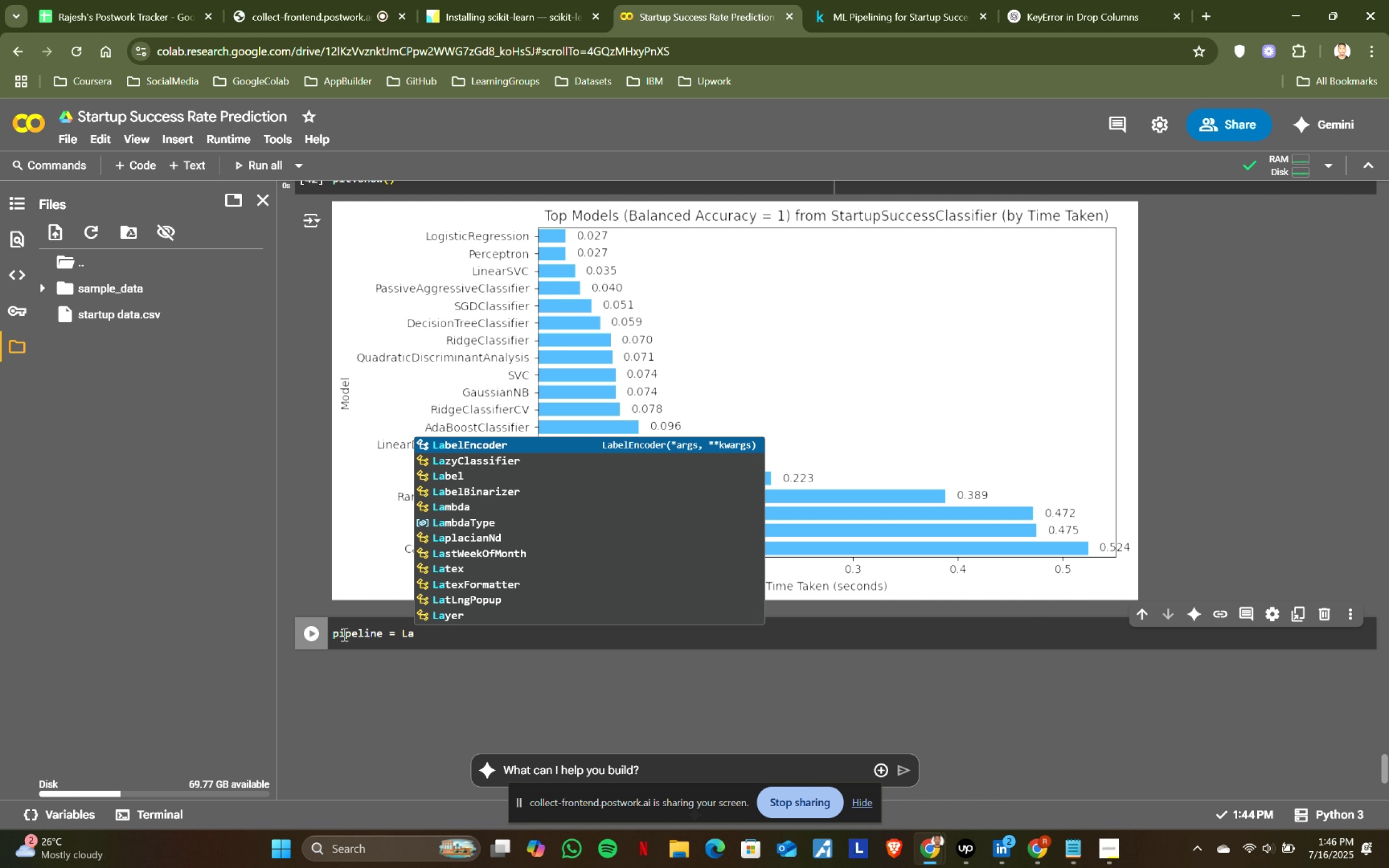 
wait(129.04)
 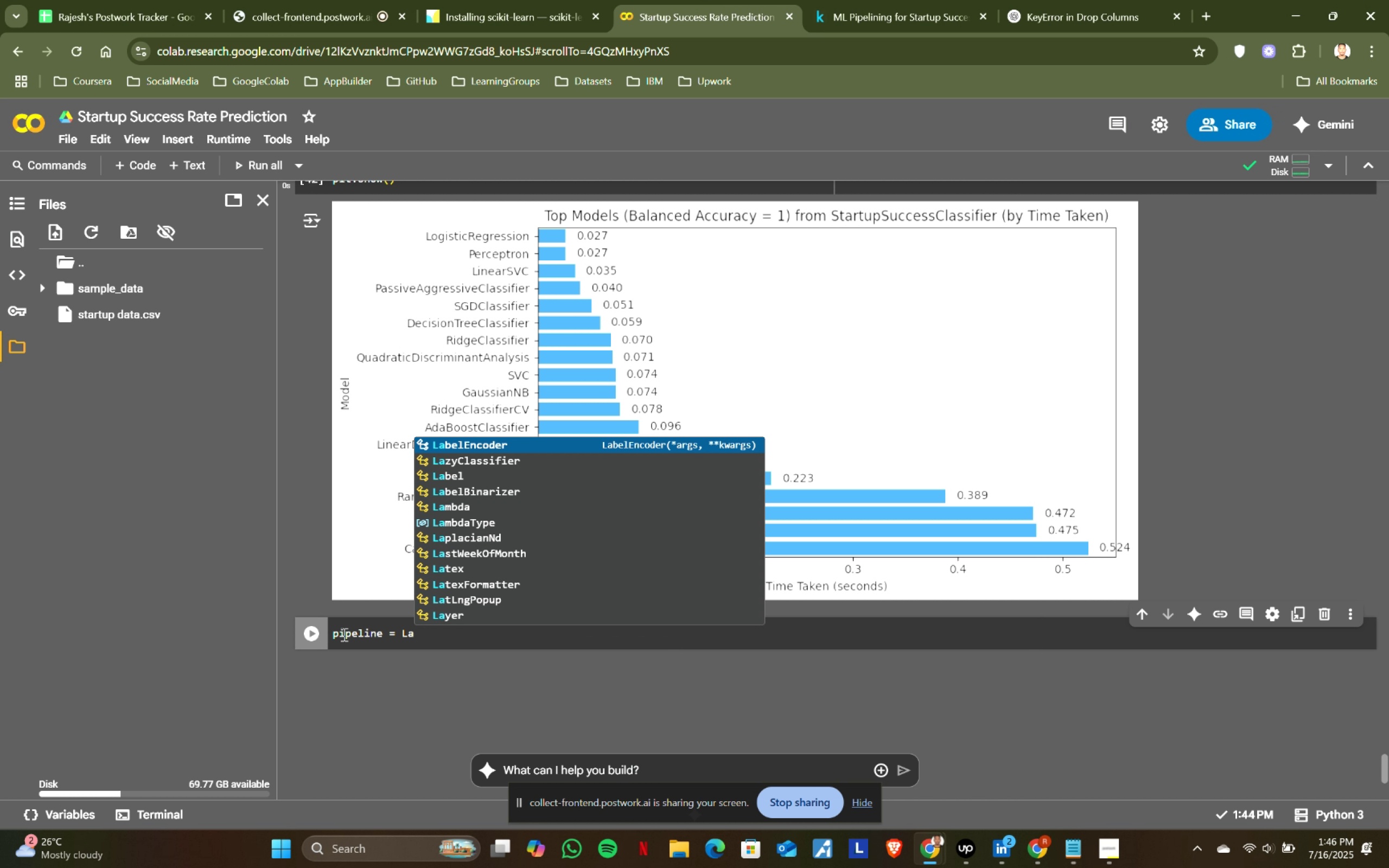 
left_click([909, 0])
 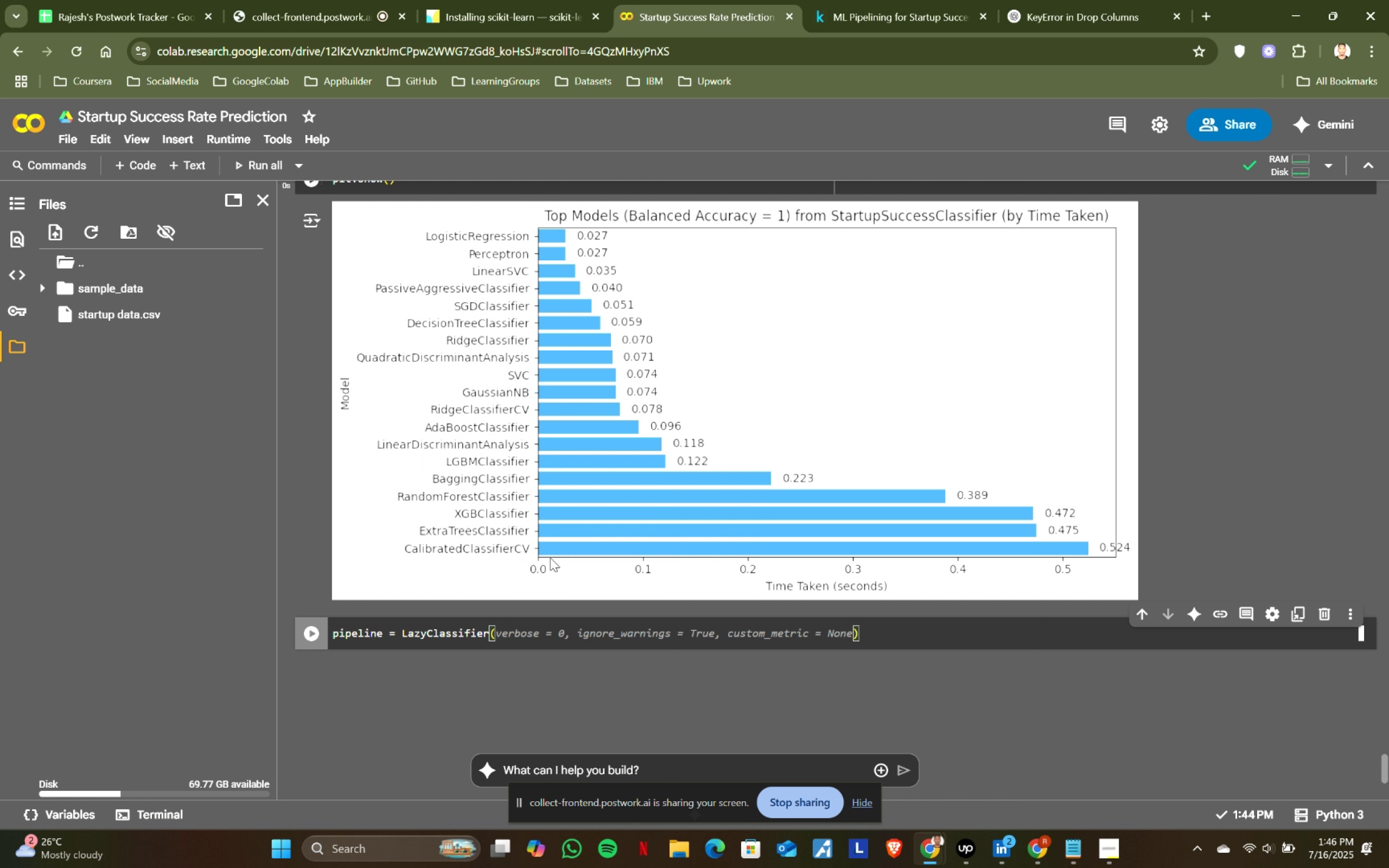 
scroll: coordinate [609, 482], scroll_direction: down, amount: 2.0
 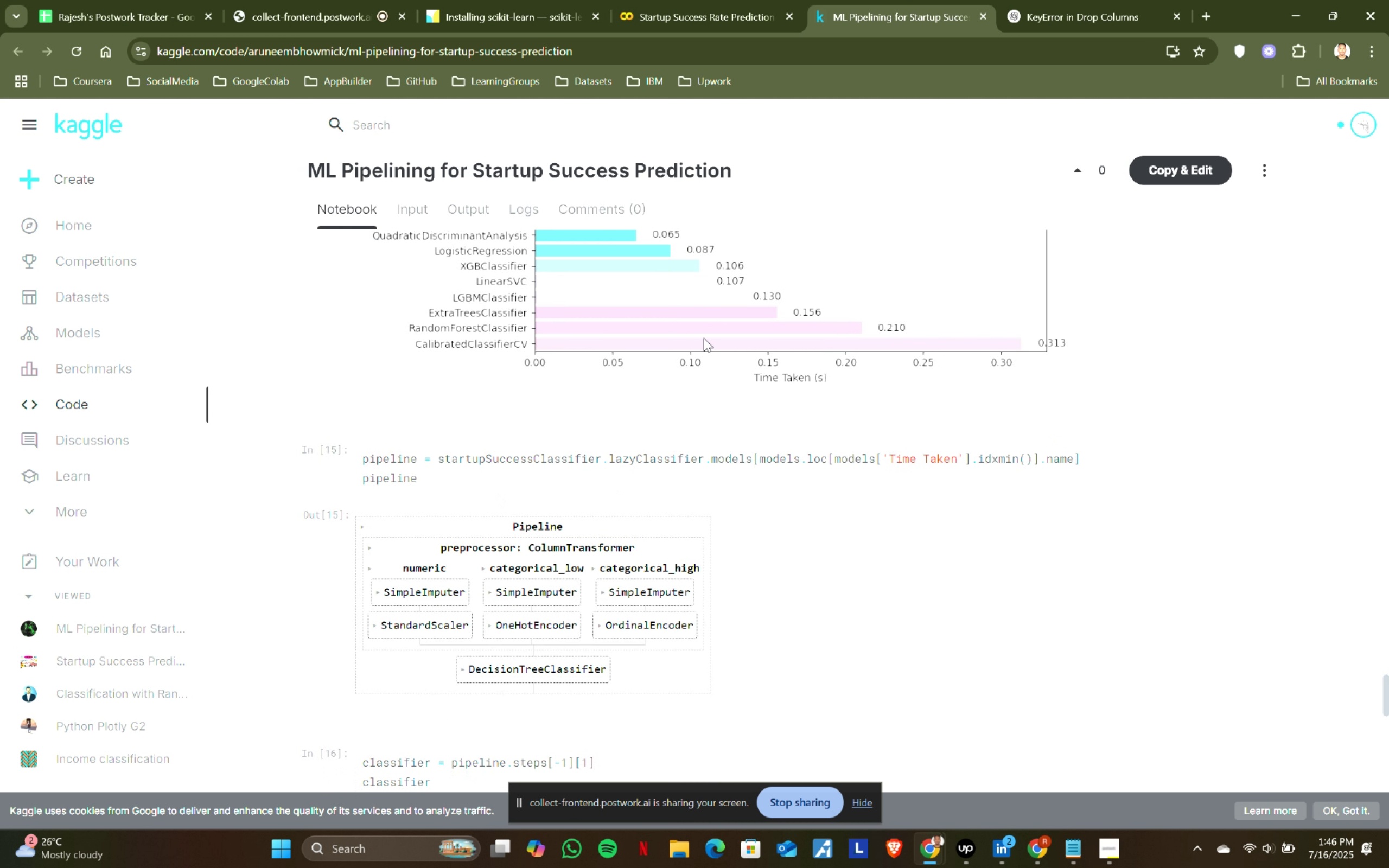 
left_click([699, 0])
 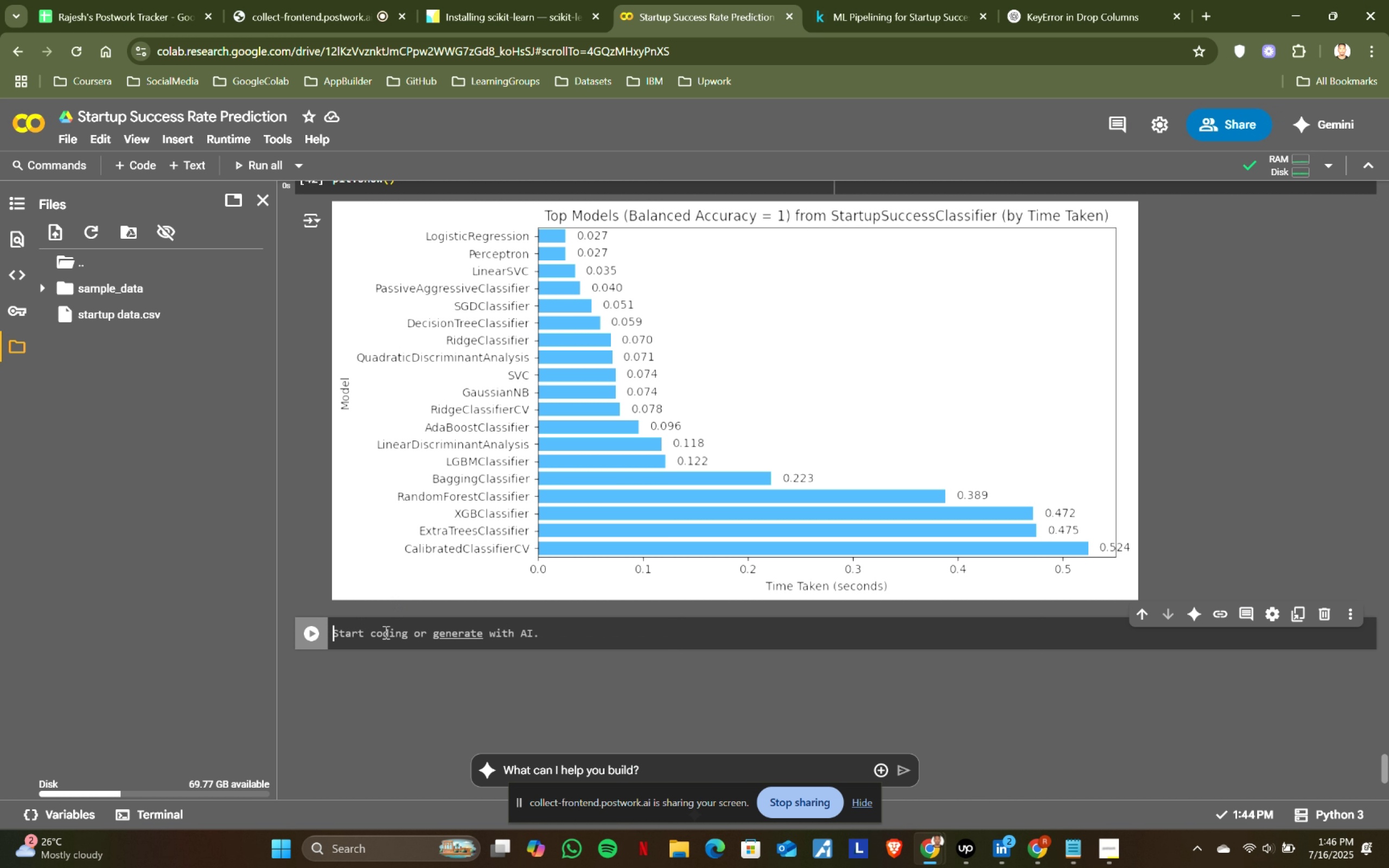 
double_click([832, 0])
 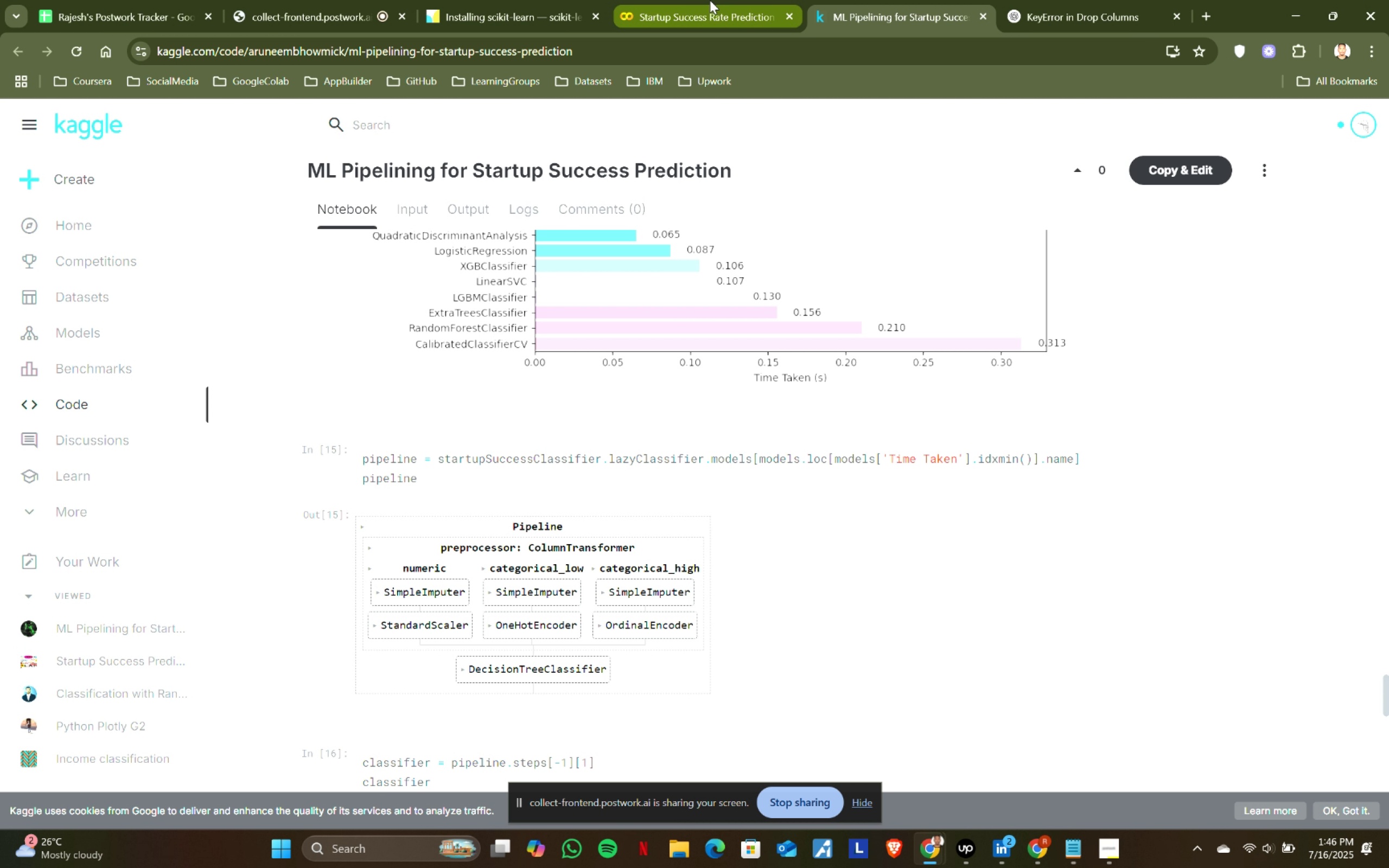 
left_click([704, 0])
 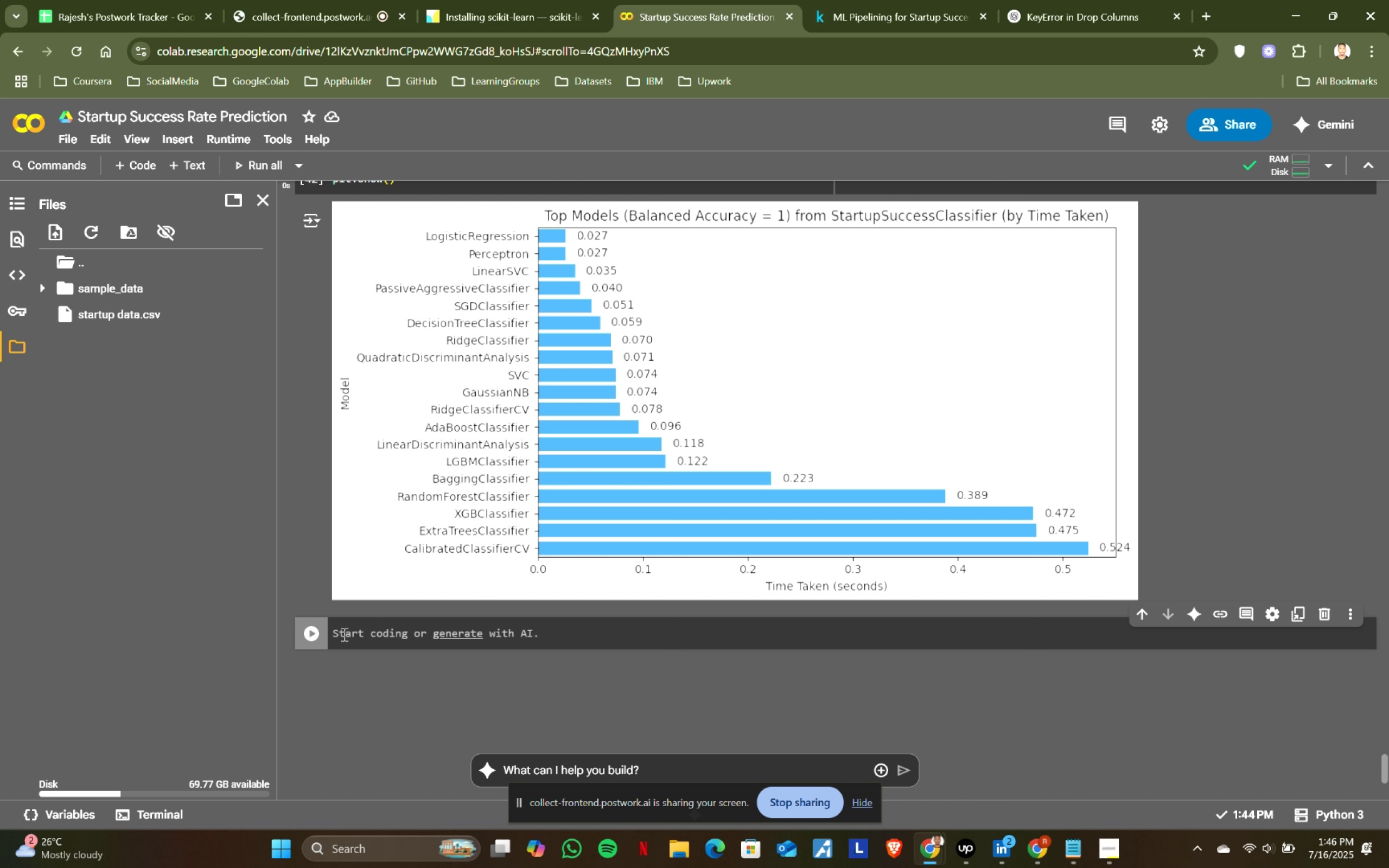 
type(pipeline = l)
key(Backspace)
type(La)
 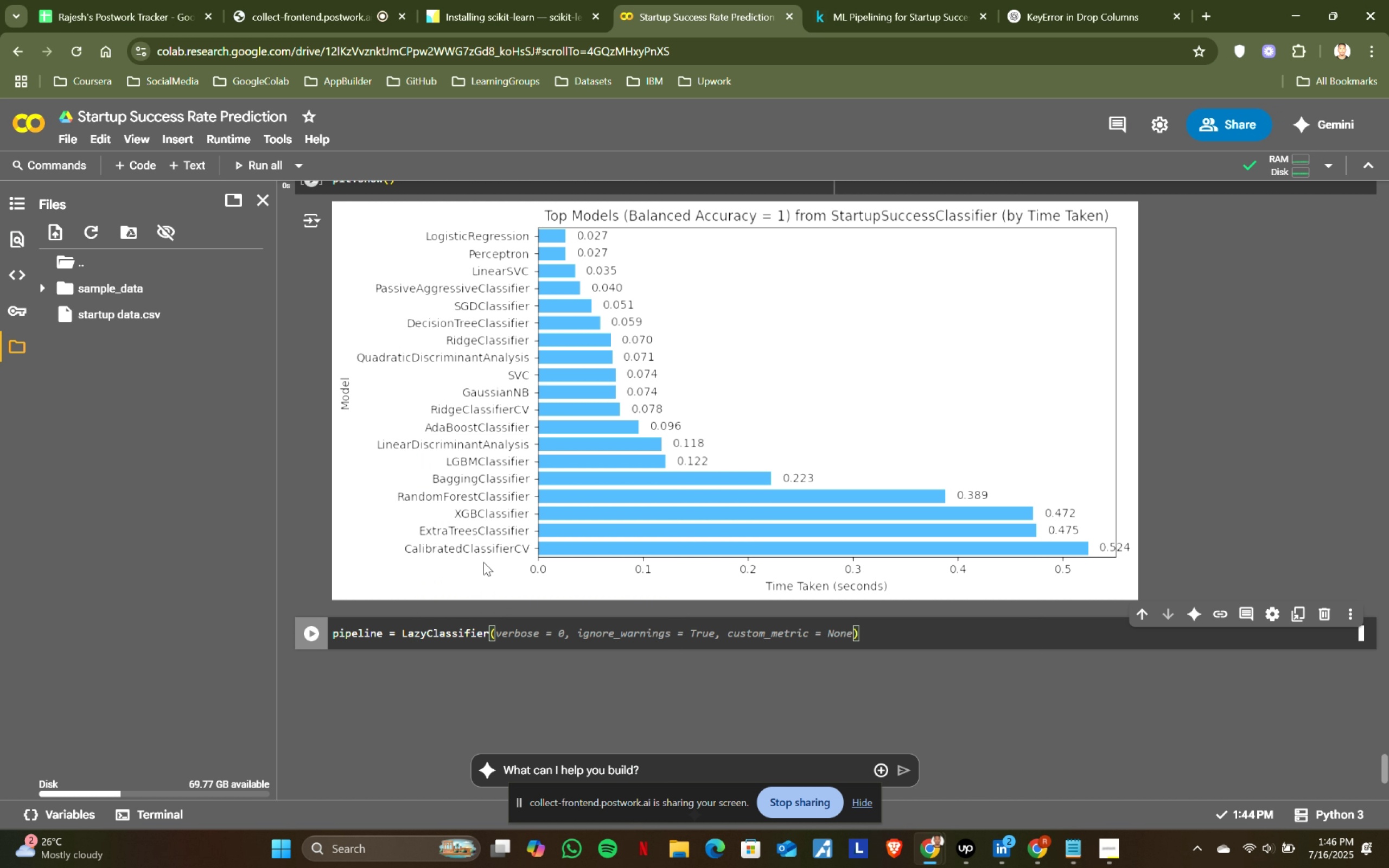 
key(ArrowDown)
 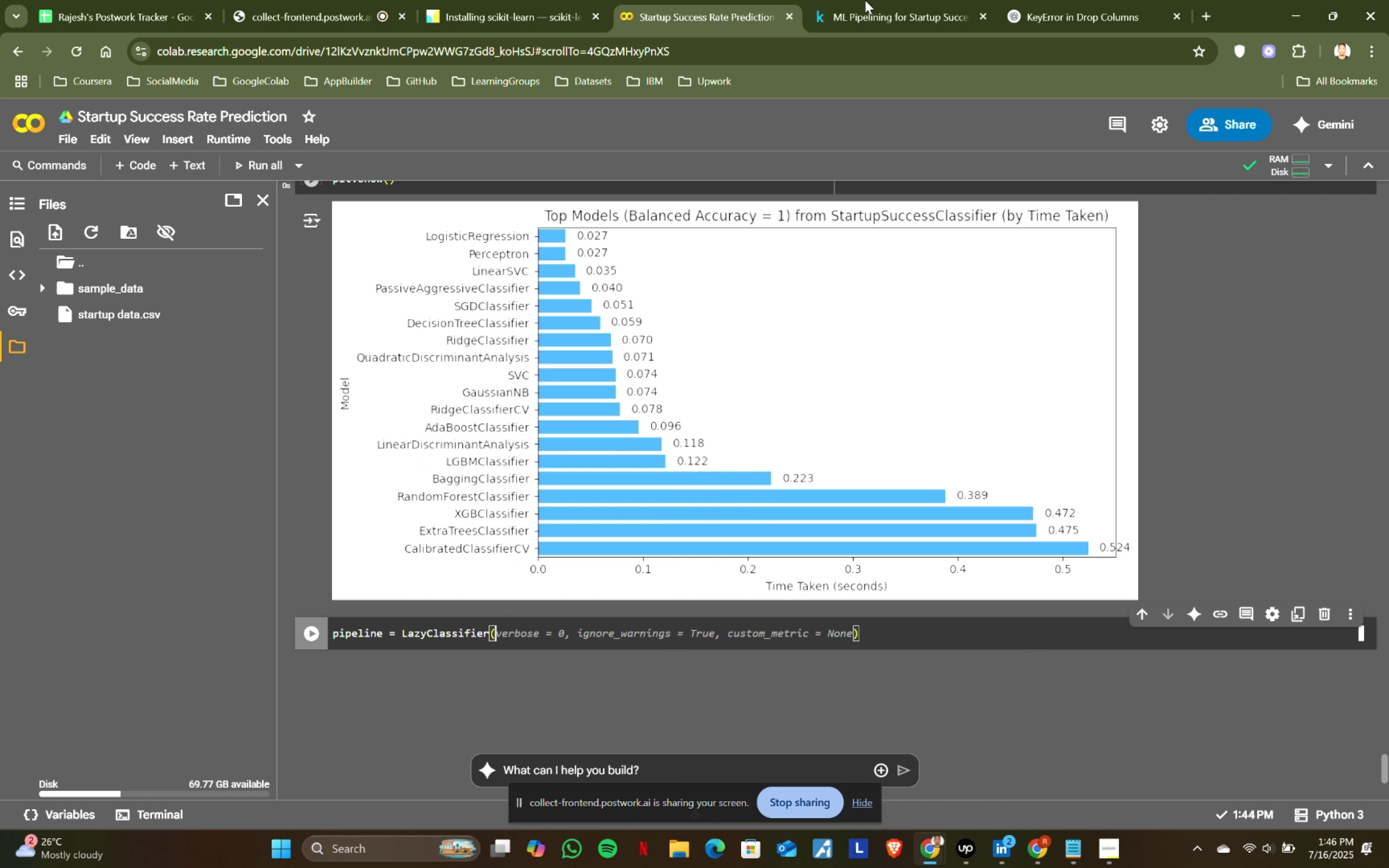 
key(Enter)
 